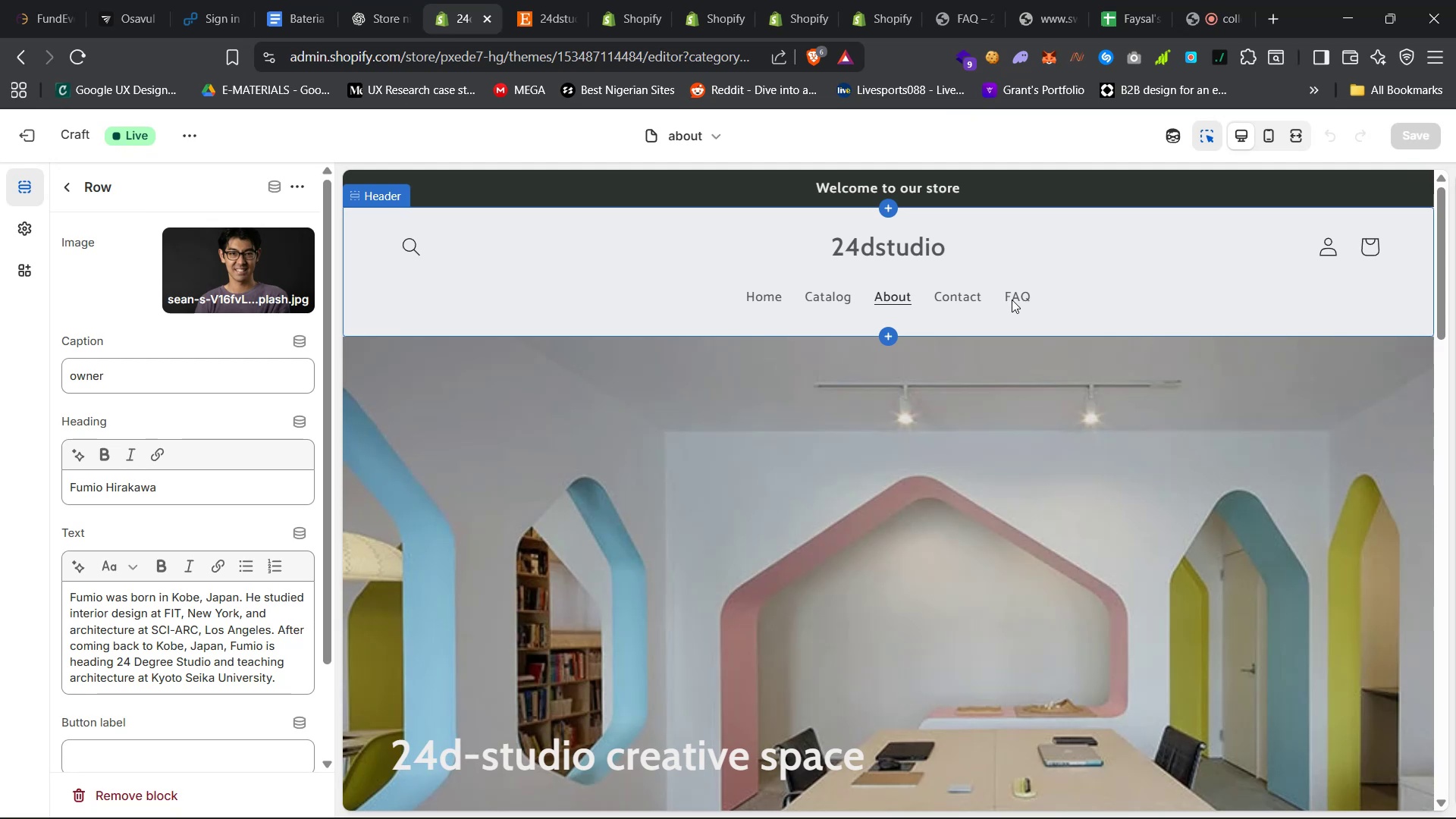 
left_click([1012, 300])
 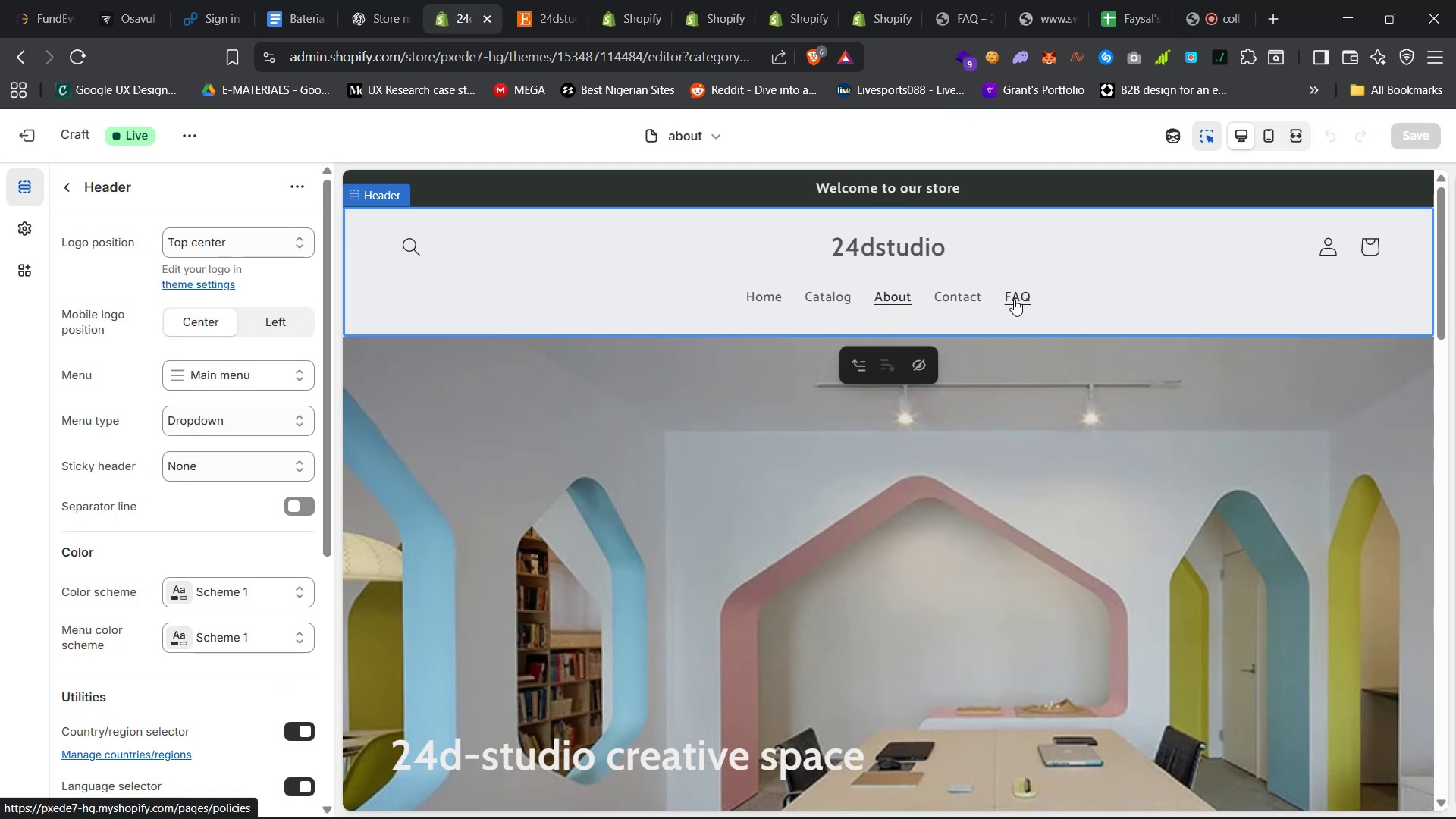 
left_click([1014, 299])
 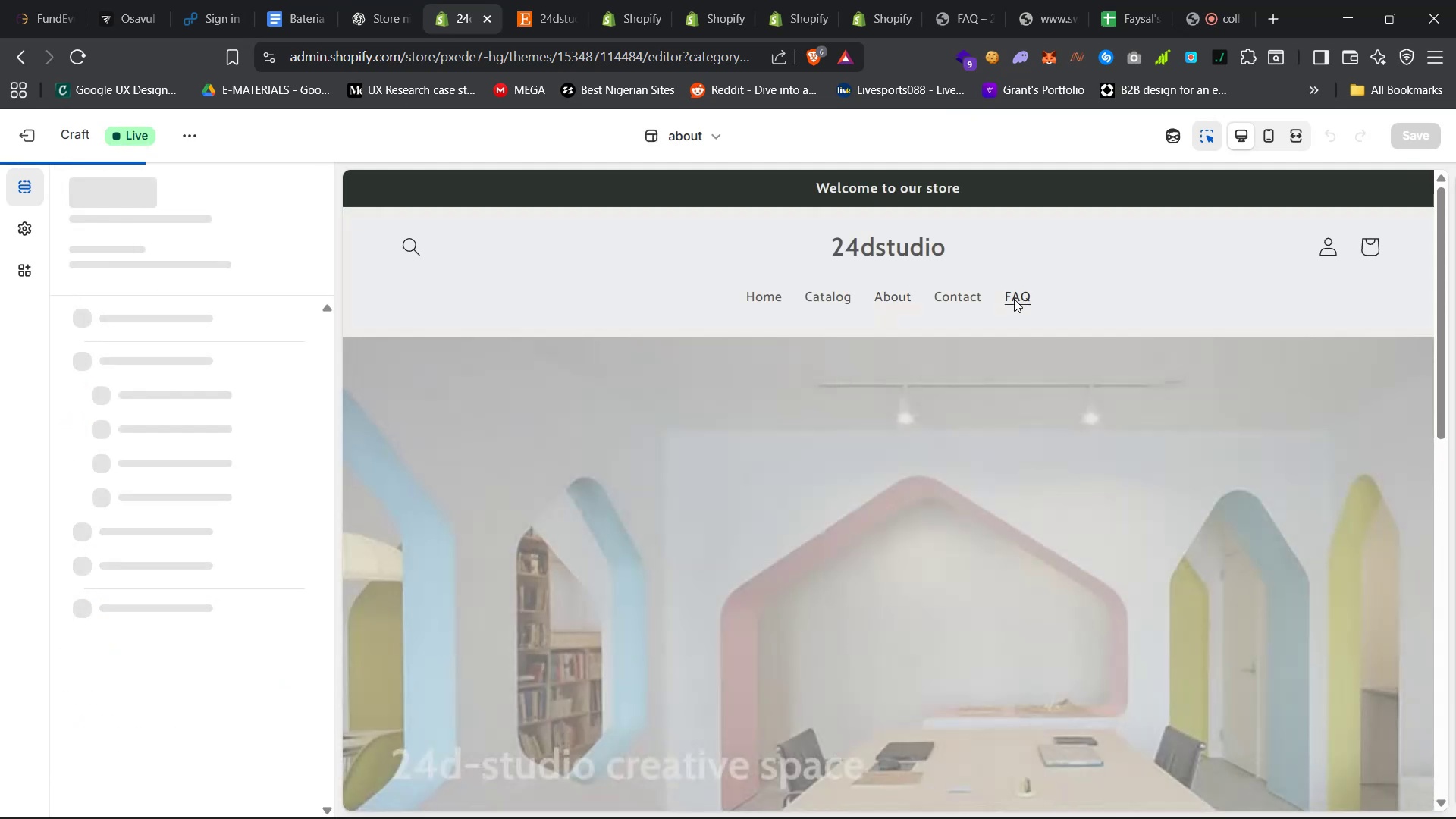 
scroll: coordinate [1000, 513], scroll_direction: down, amount: 18.0
 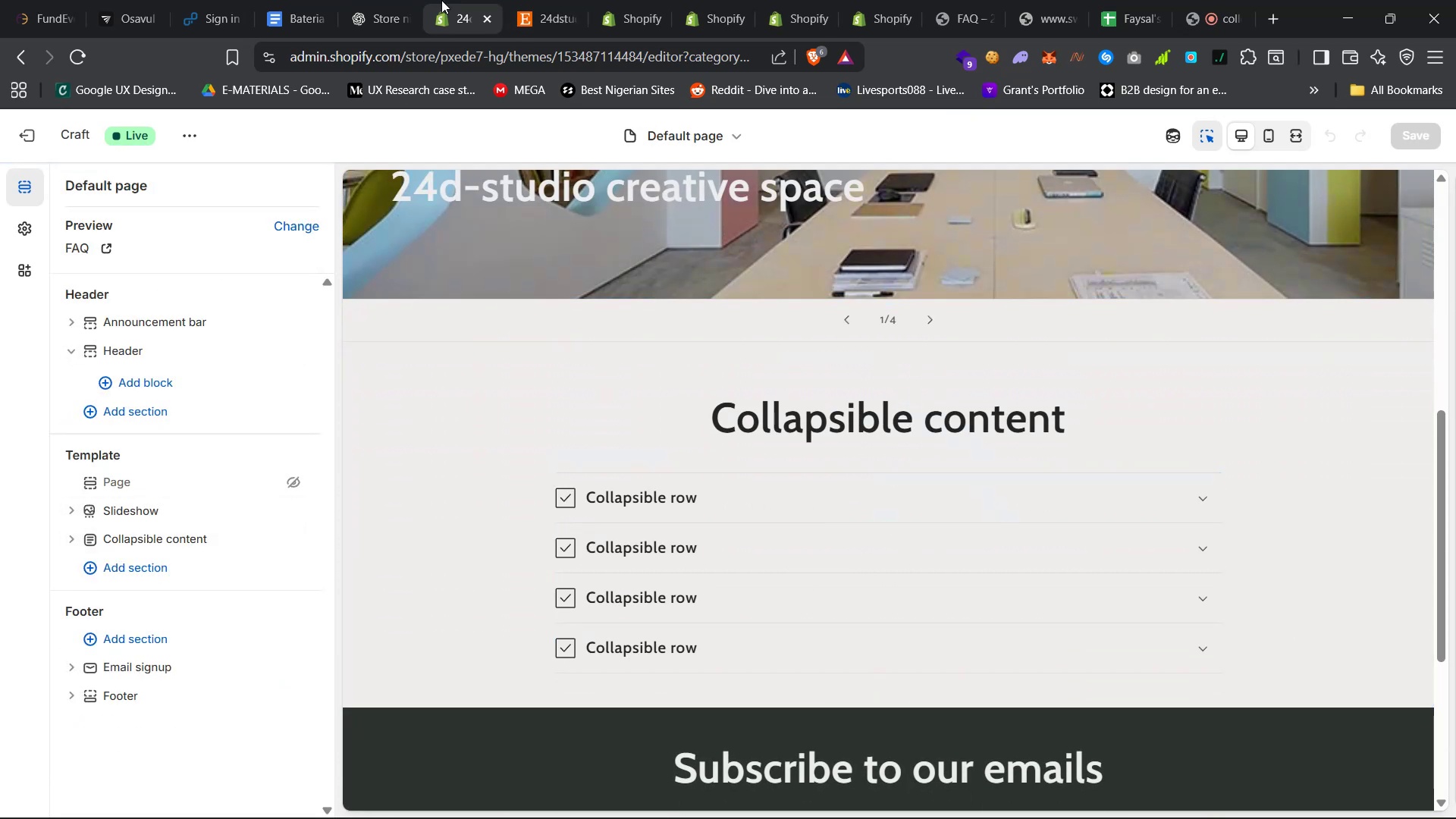 
left_click([371, 0])
 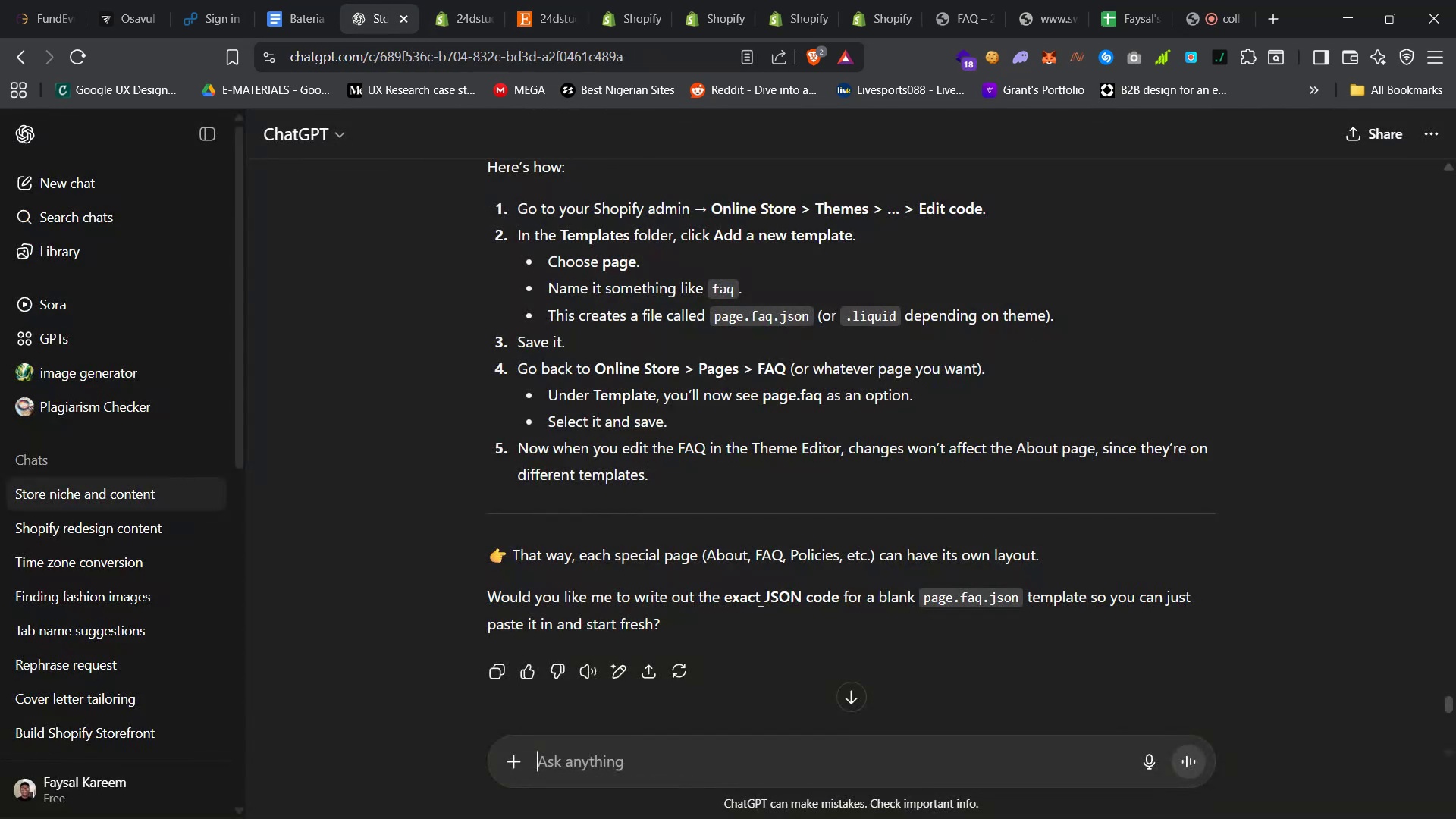 
scroll: coordinate [755, 607], scroll_direction: up, amount: 63.0
 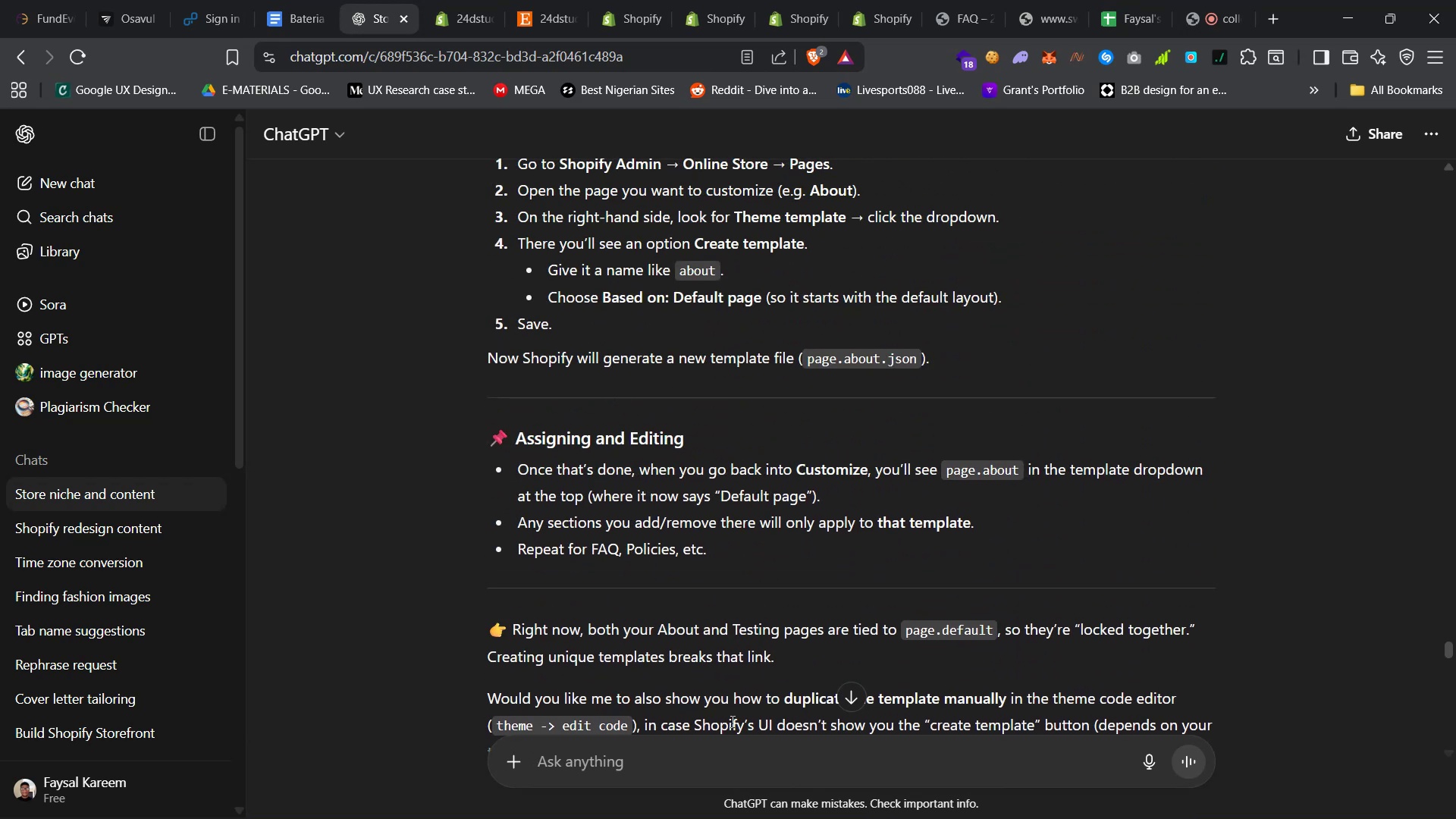 
left_click([733, 745])
 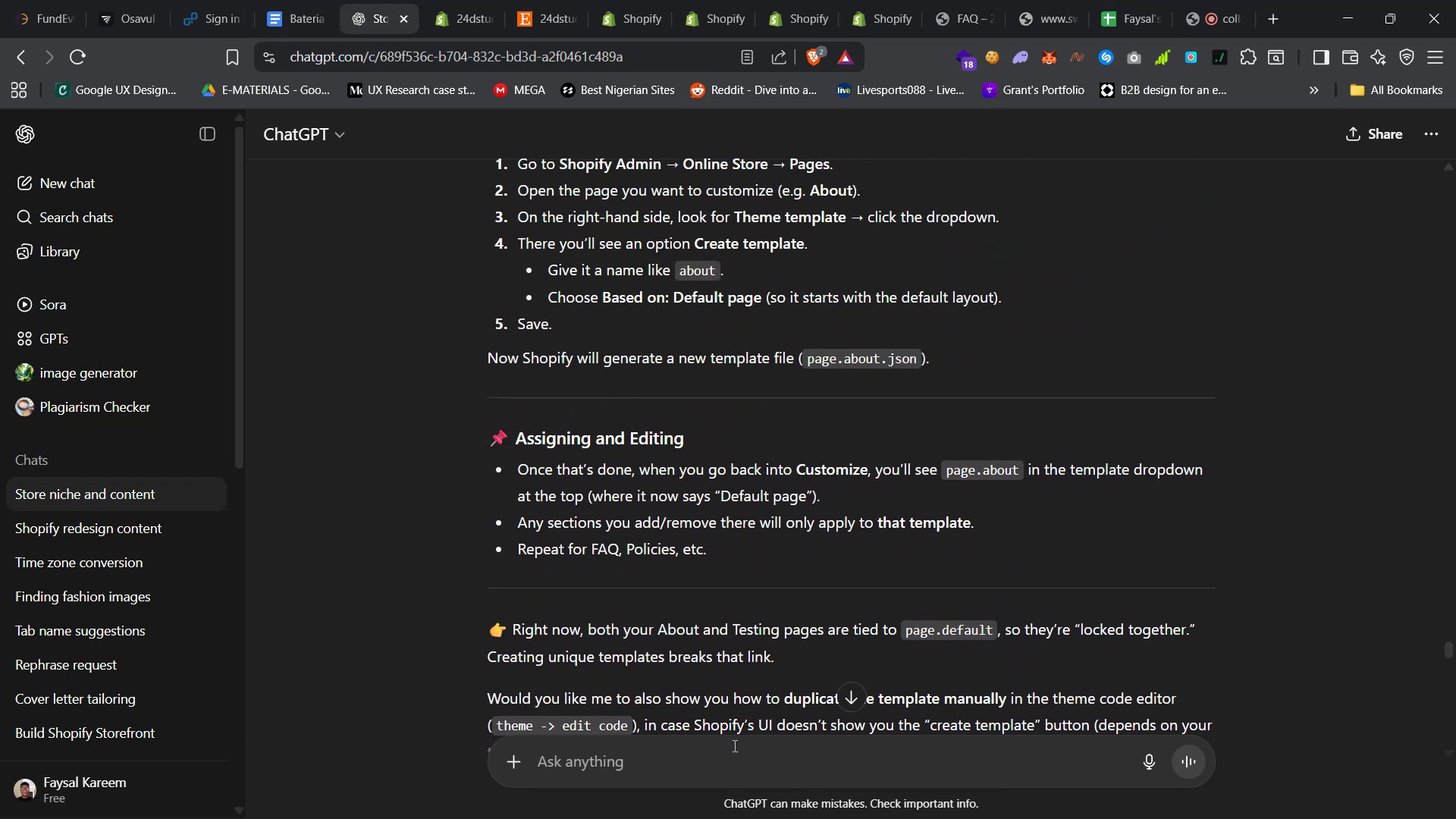 
type(bring the contet)
key(Backspace)
key(Backspace)
key(Backspace)
key(Backspace)
type(all the content on faq)
 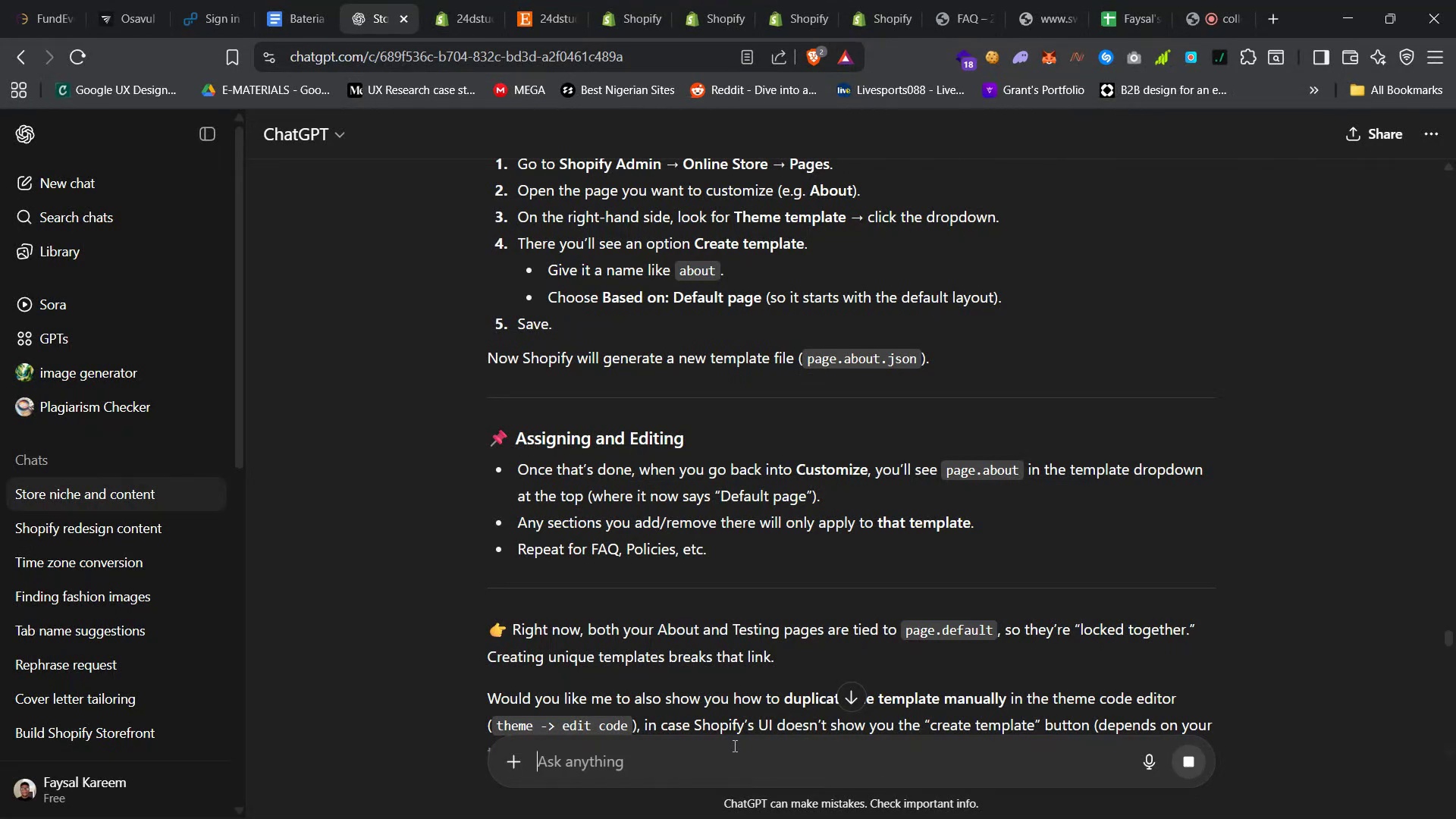 
key(Enter)
 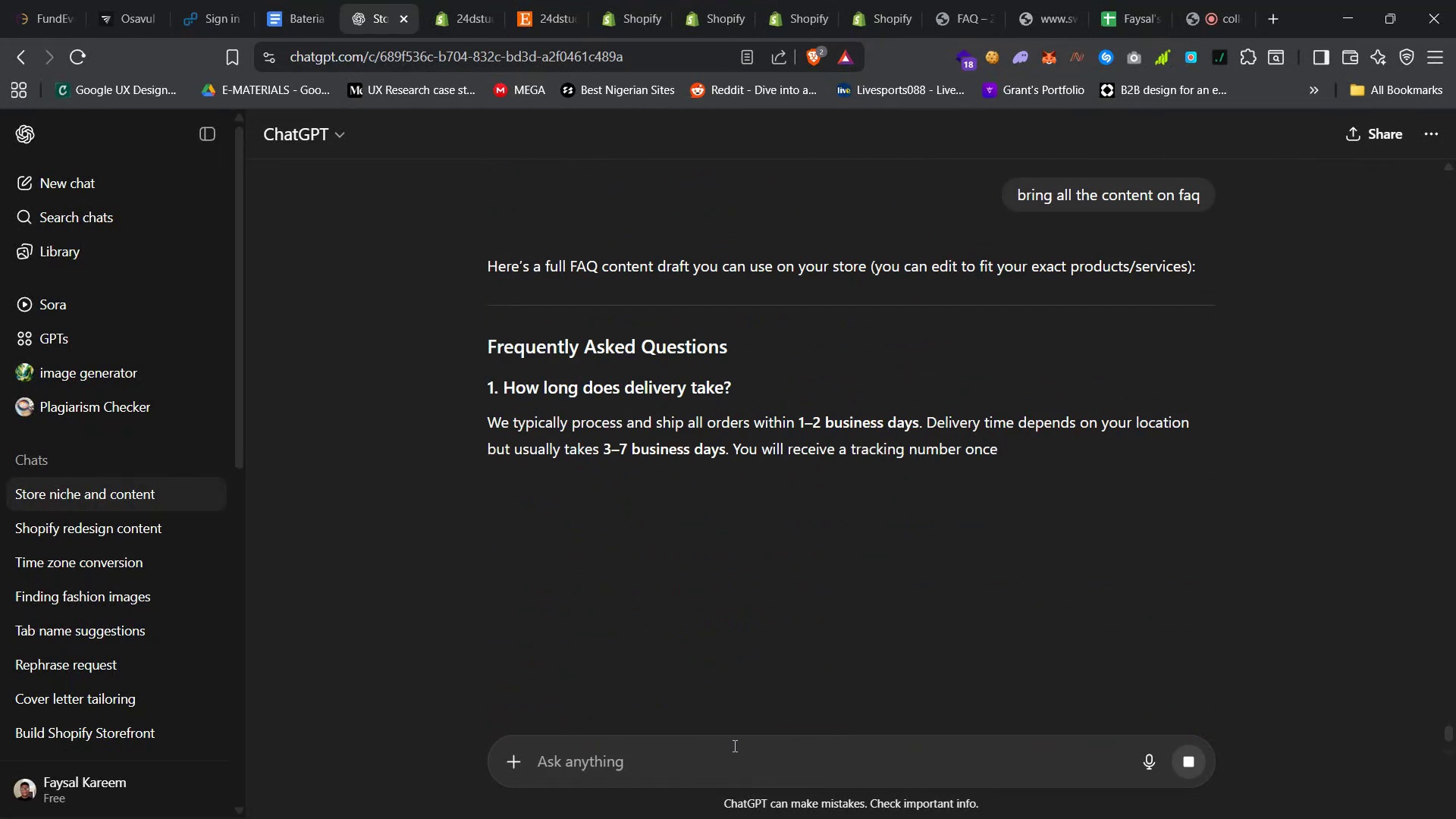 
wait(8.51)
 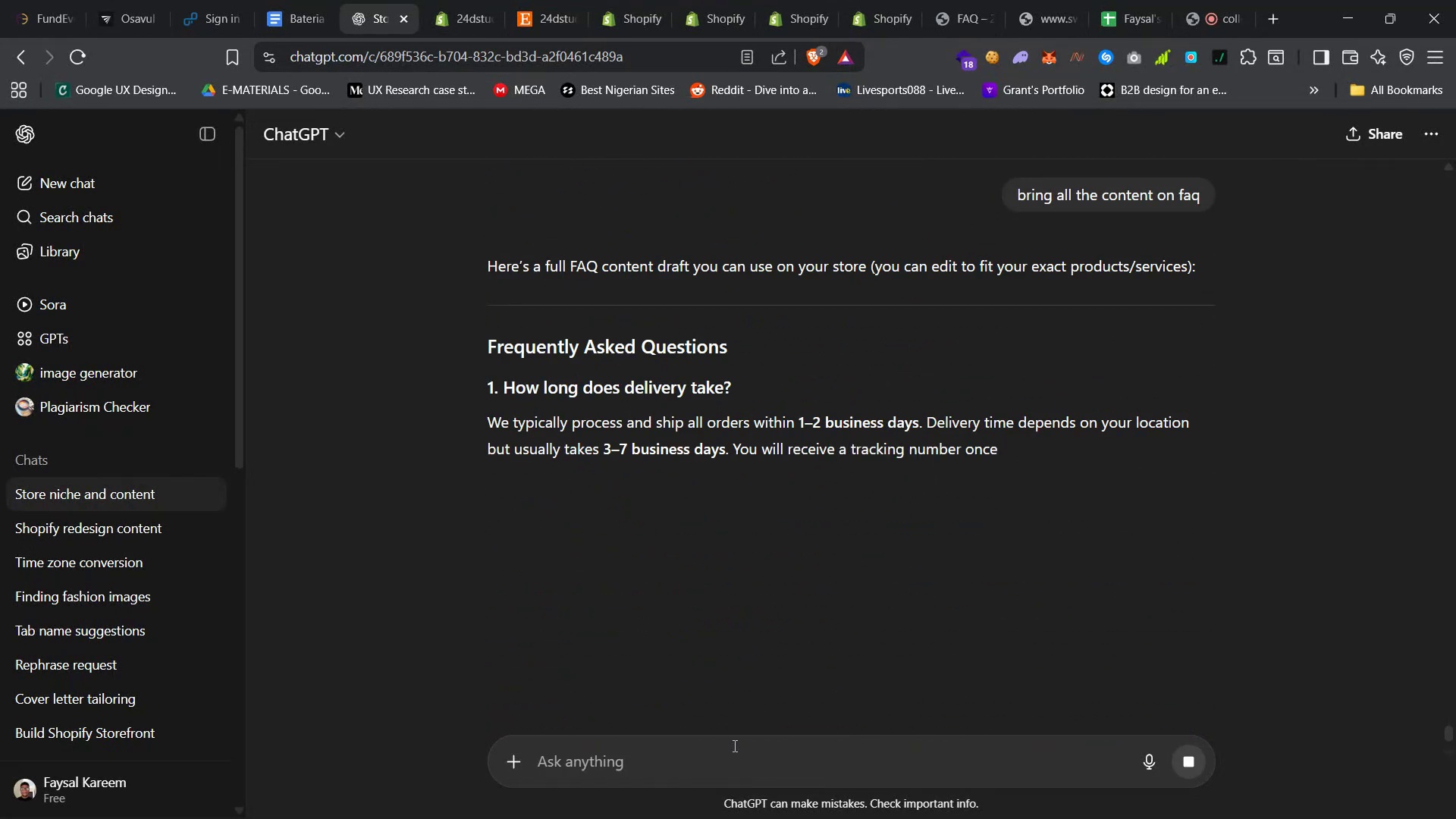 
left_click_drag(start_coordinate=[732, 347], to_coordinate=[483, 358])
 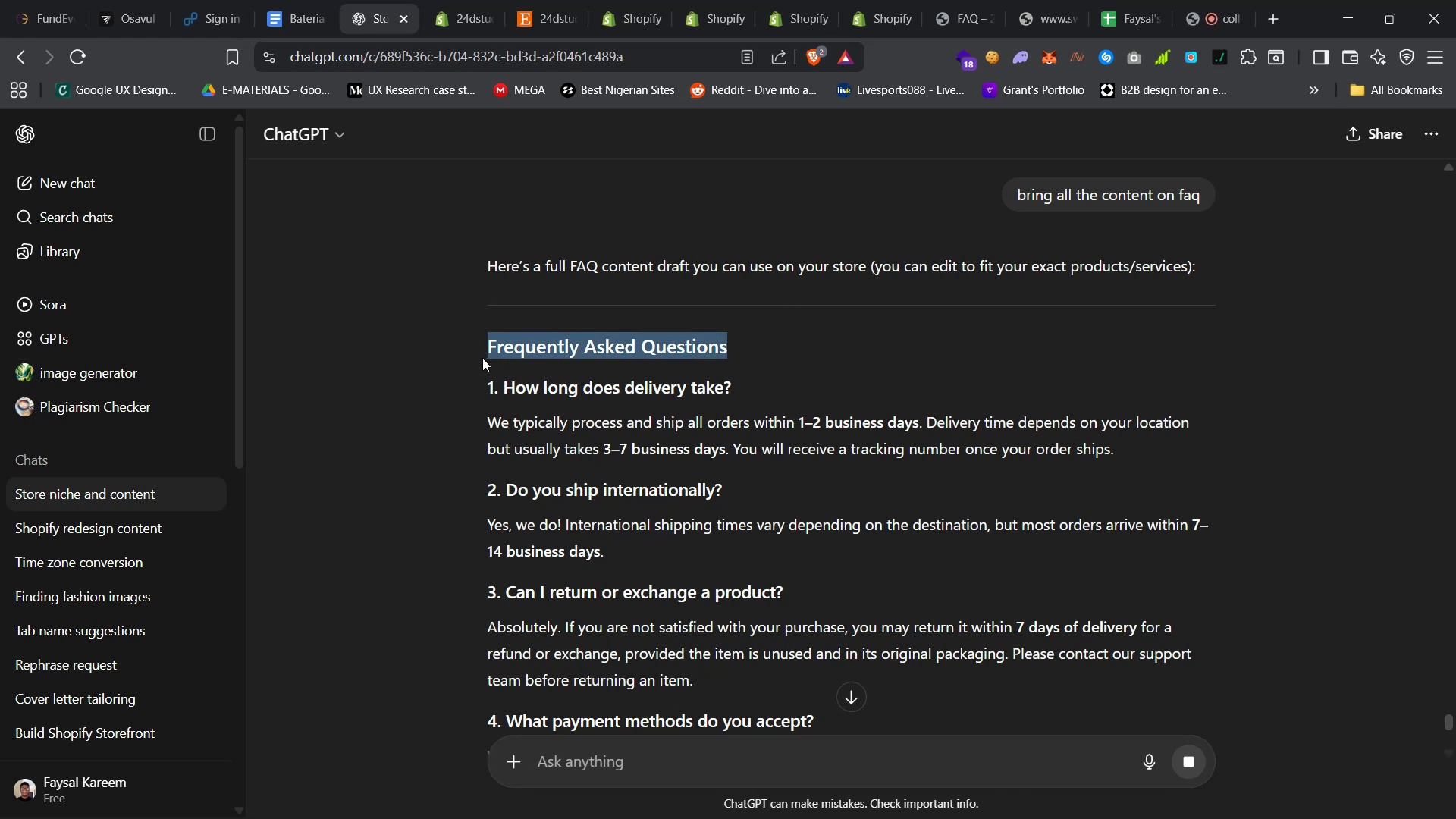 
key(Control+C)
 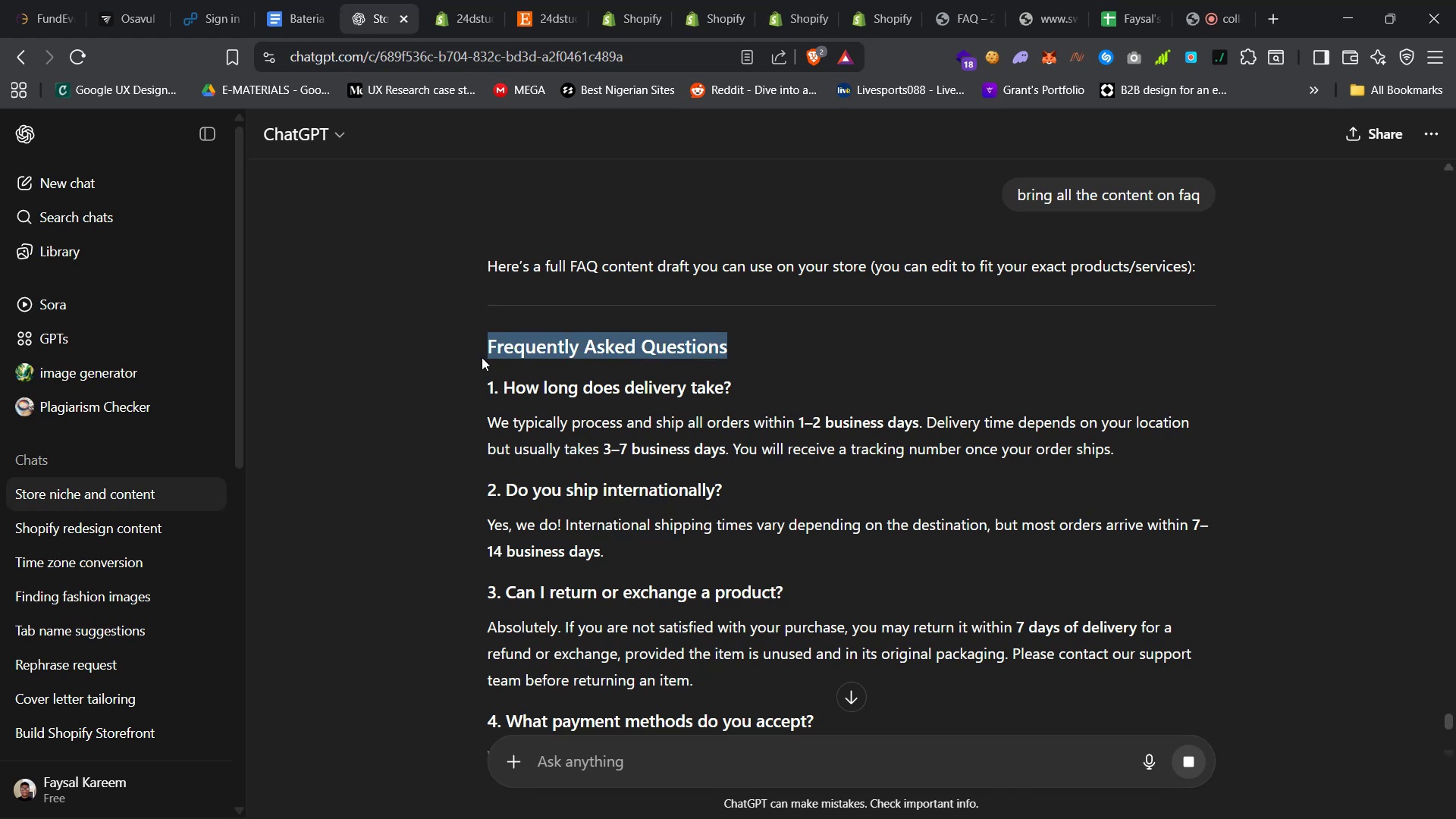 
key(Control+C)
 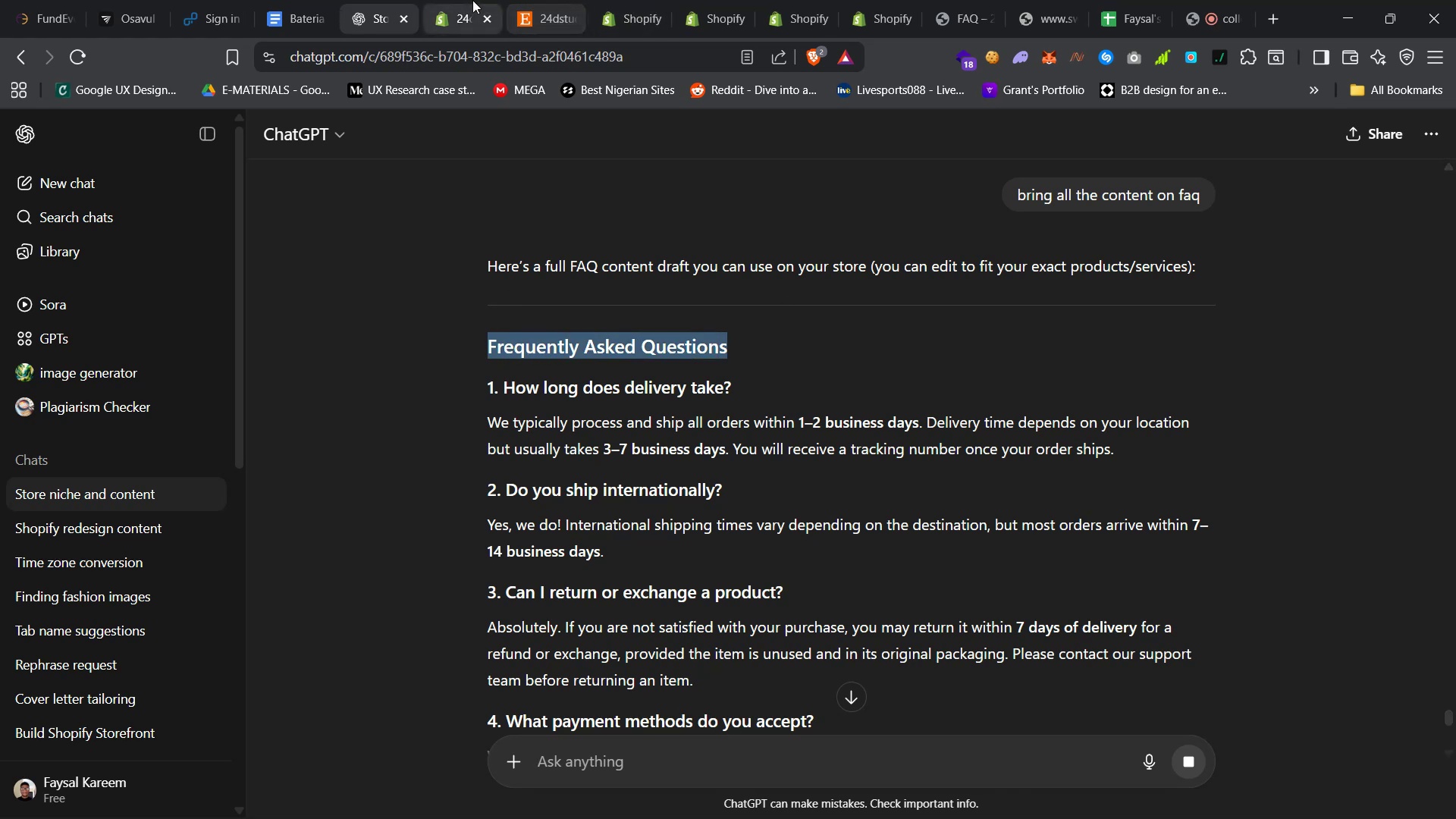 
left_click([450, 0])
 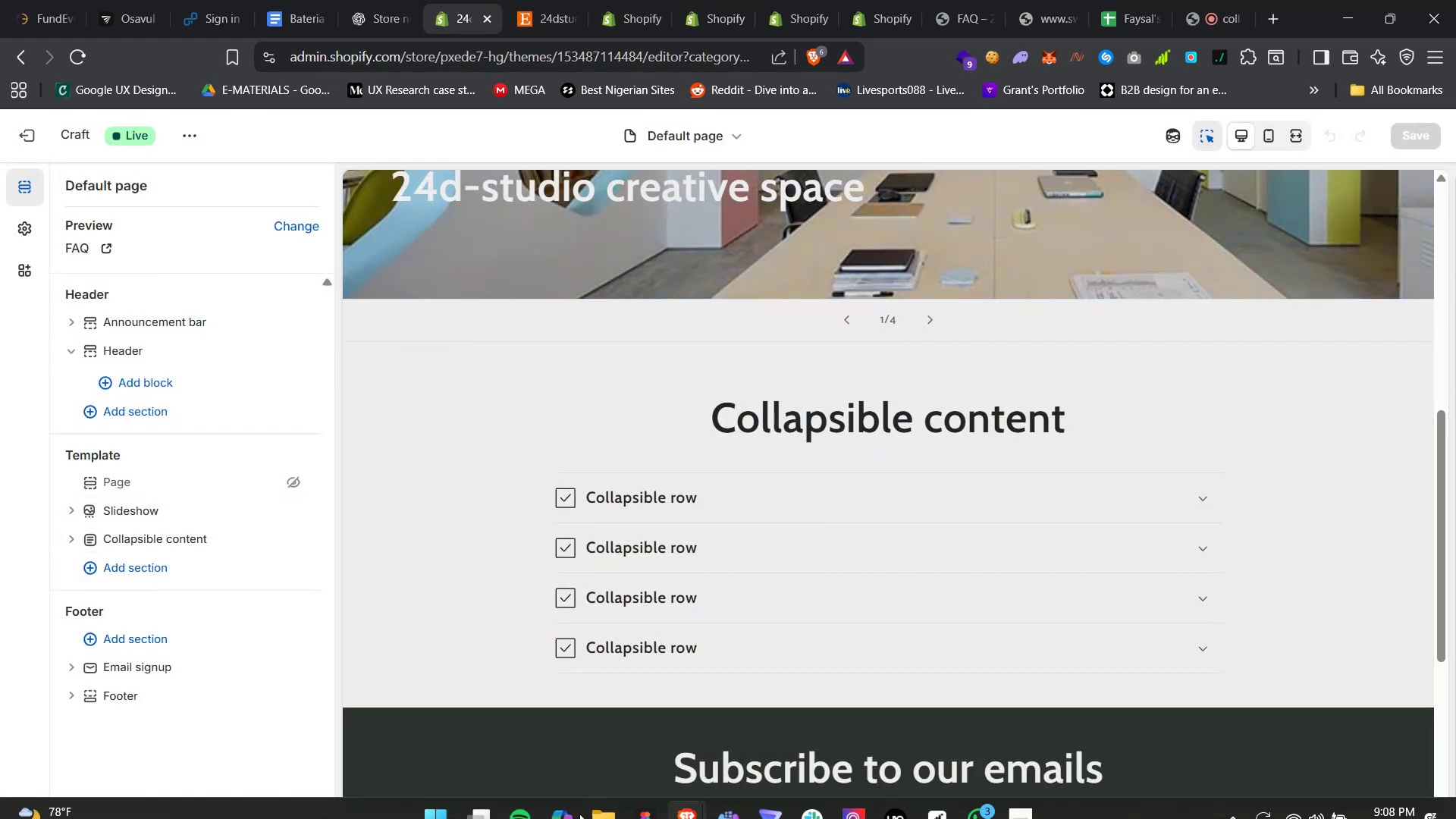 
left_click([522, 794])
 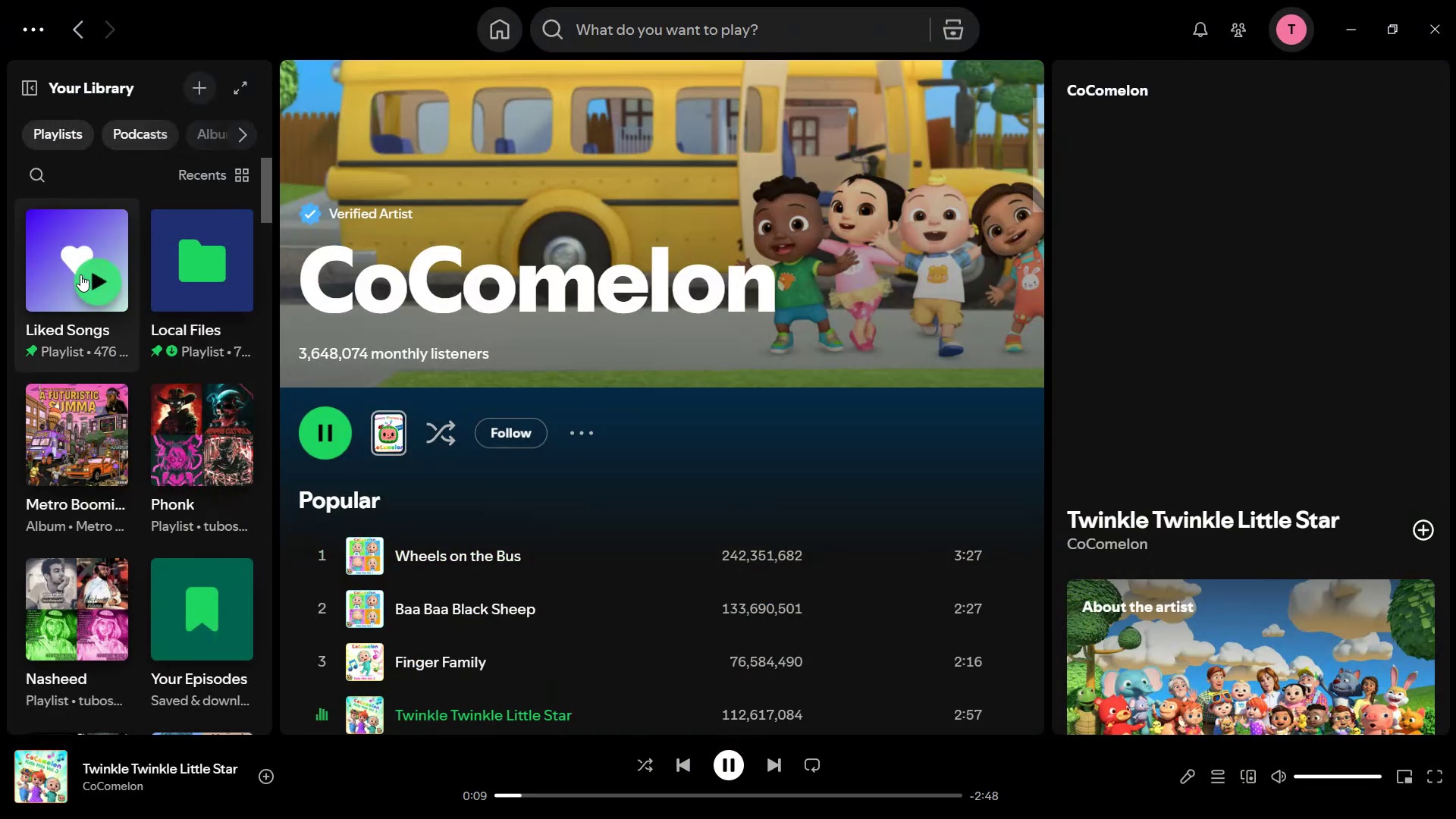 
left_click([63, 232])
 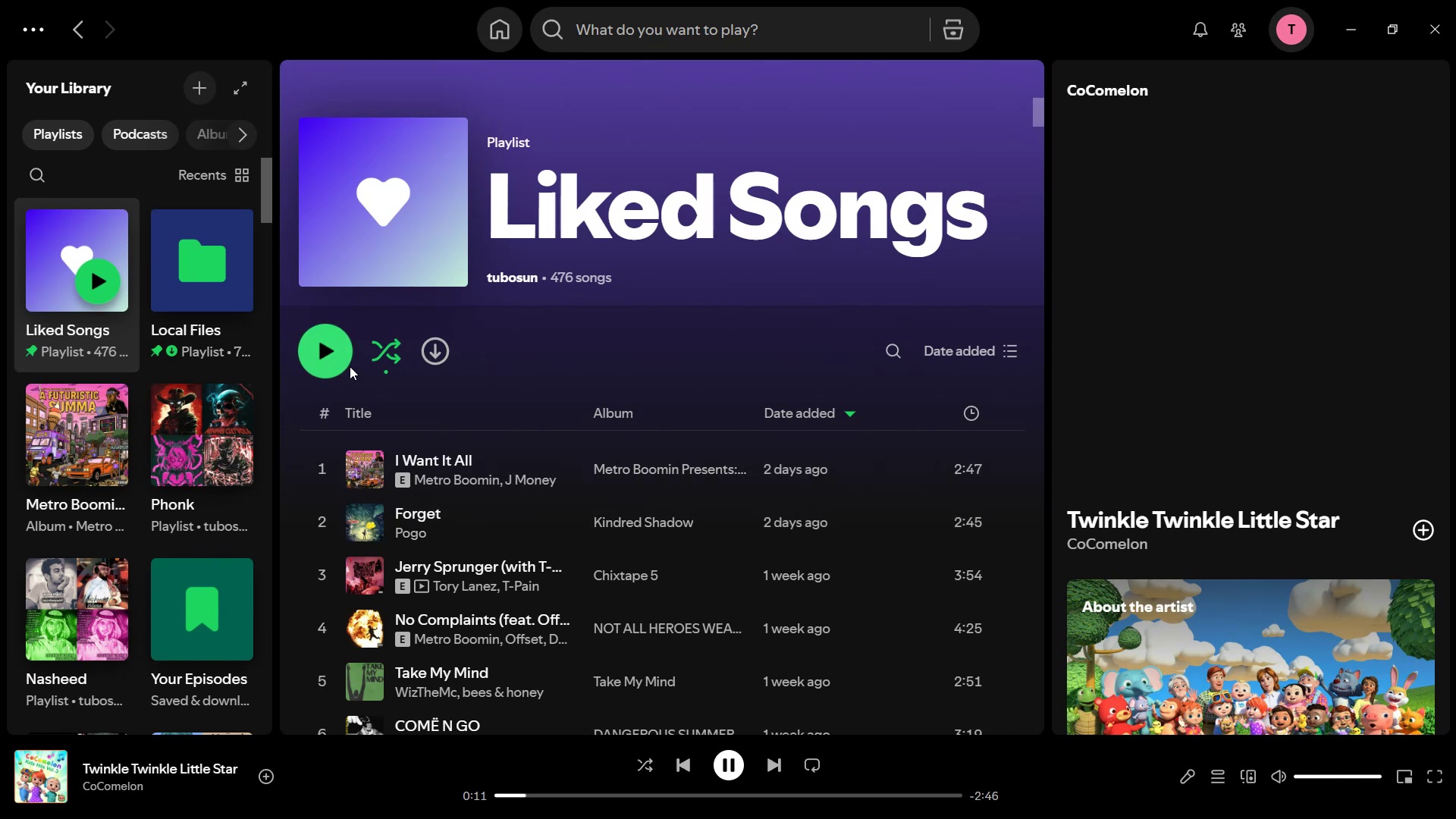 
double_click([325, 350])
 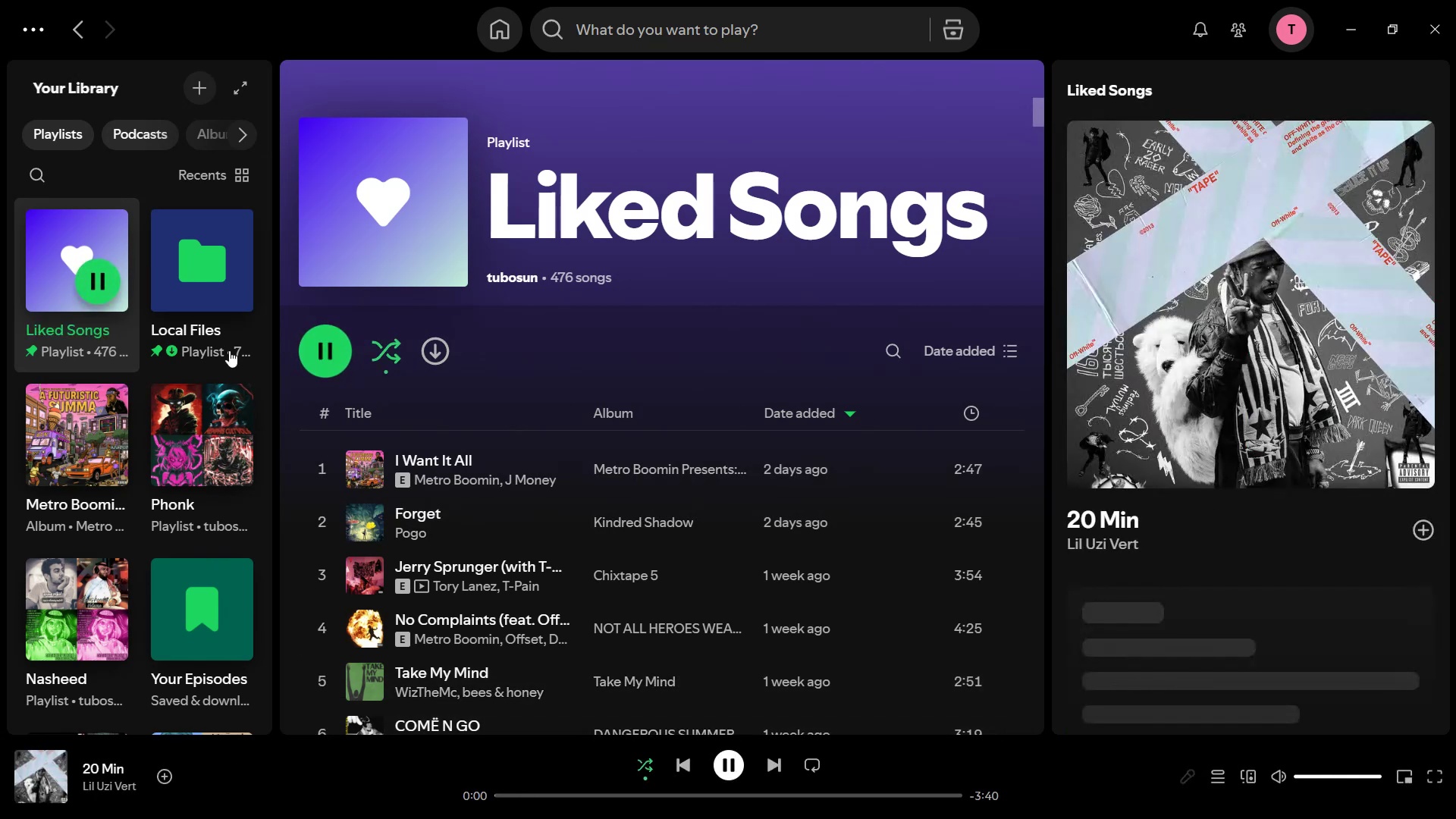 
key(Alt+AltLeft)
 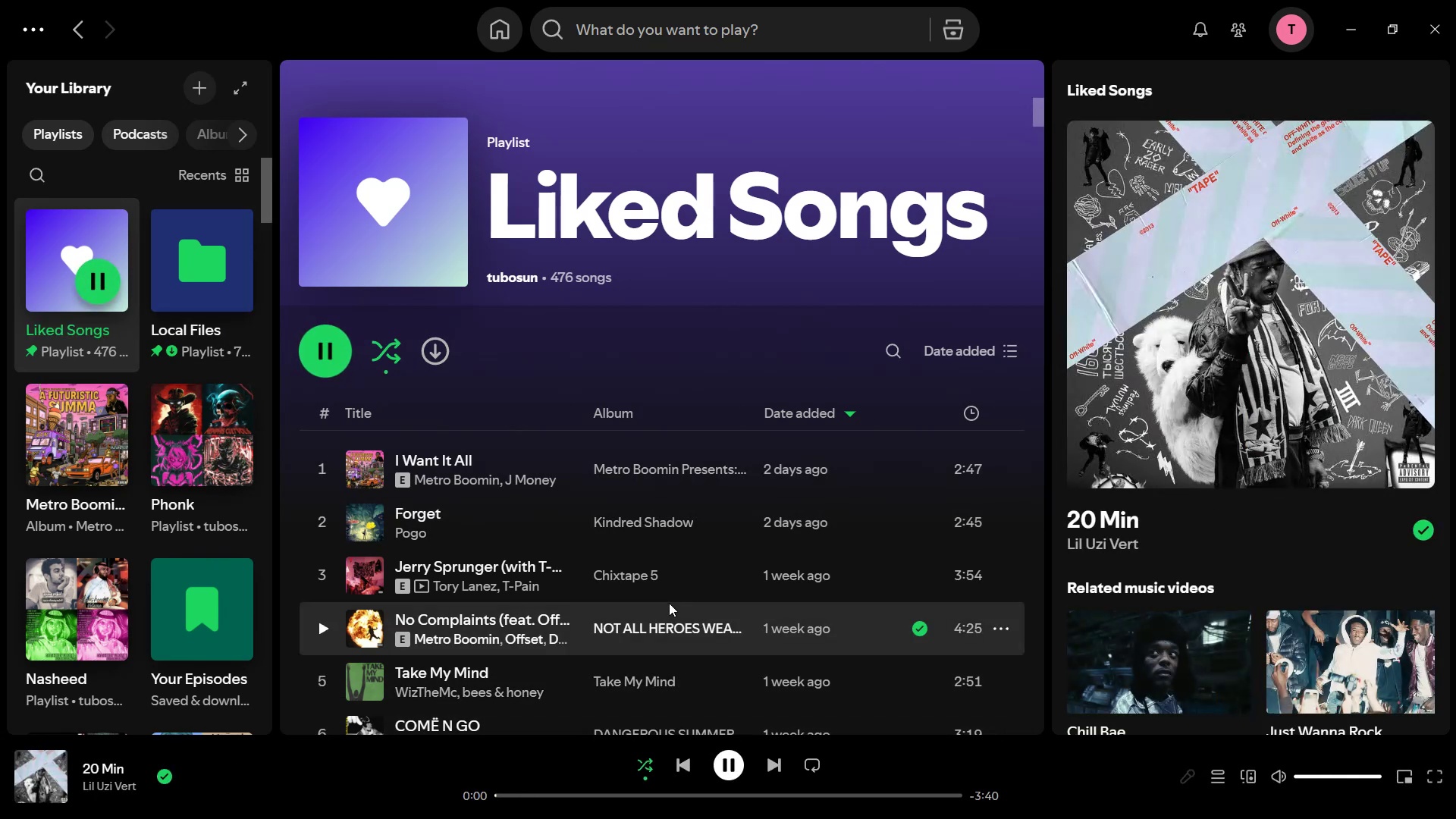 
key(Alt+Tab)
 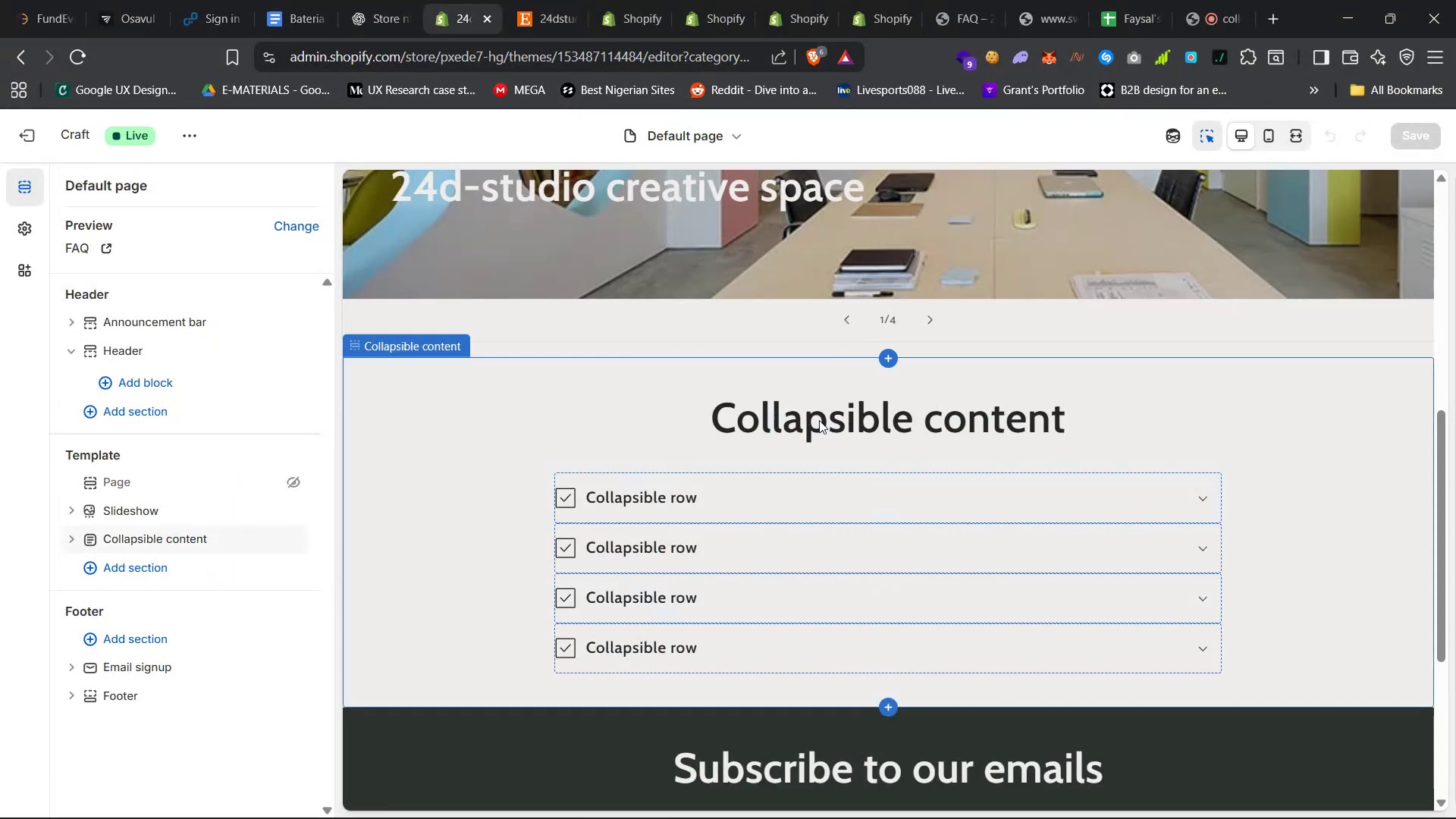 
left_click([833, 426])
 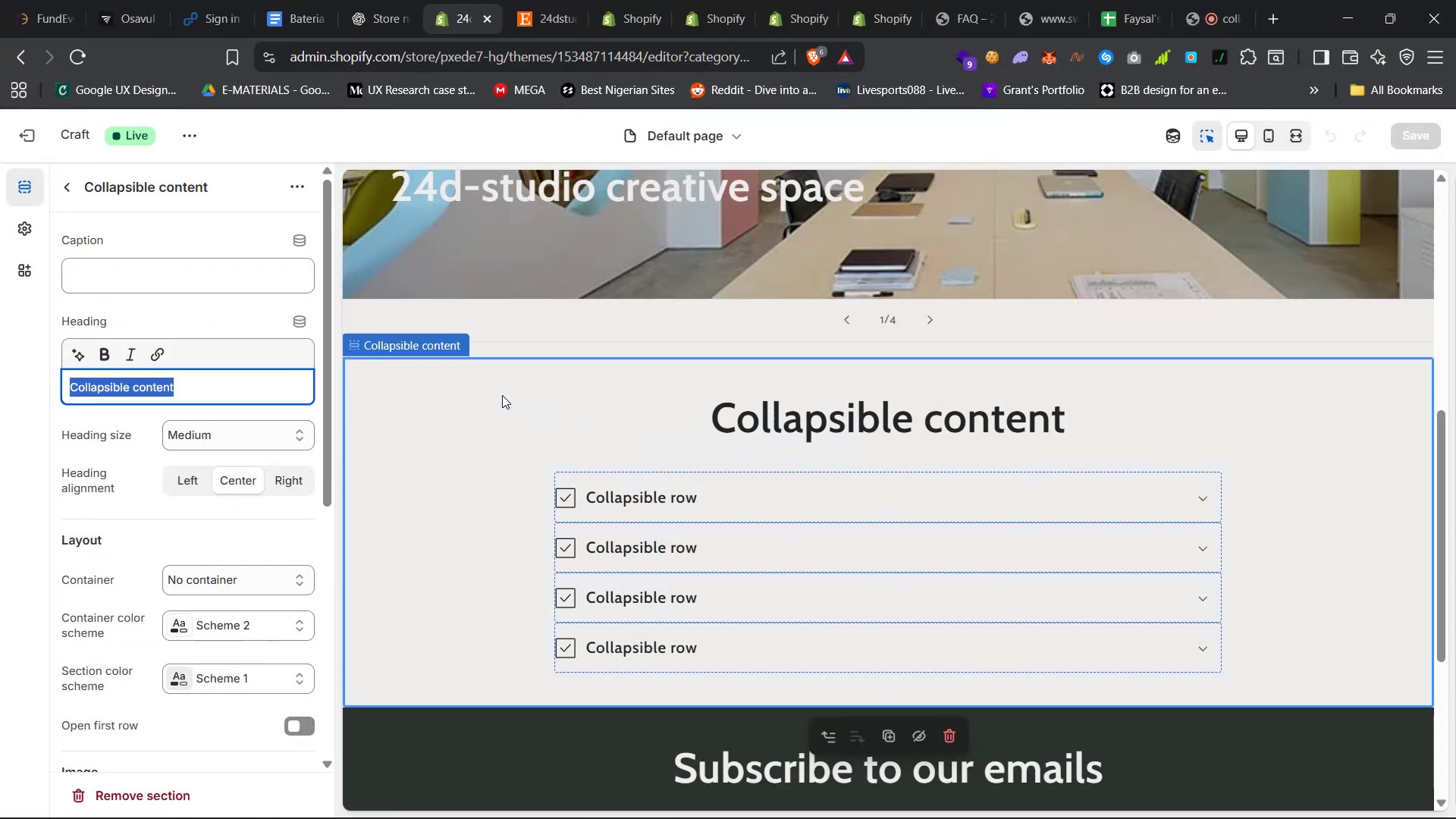 
key(Control+V)
 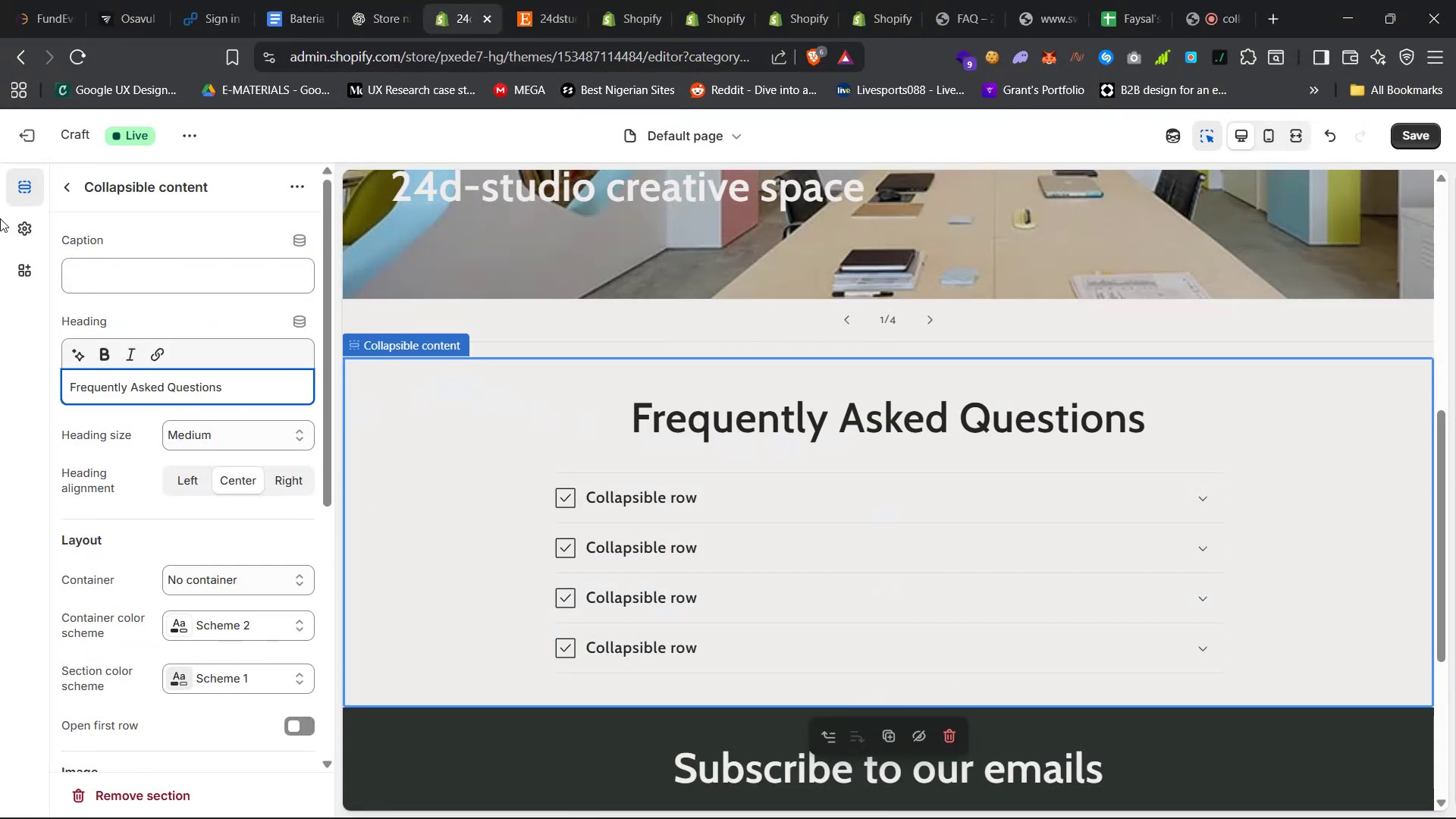 
double_click([0, 0])
 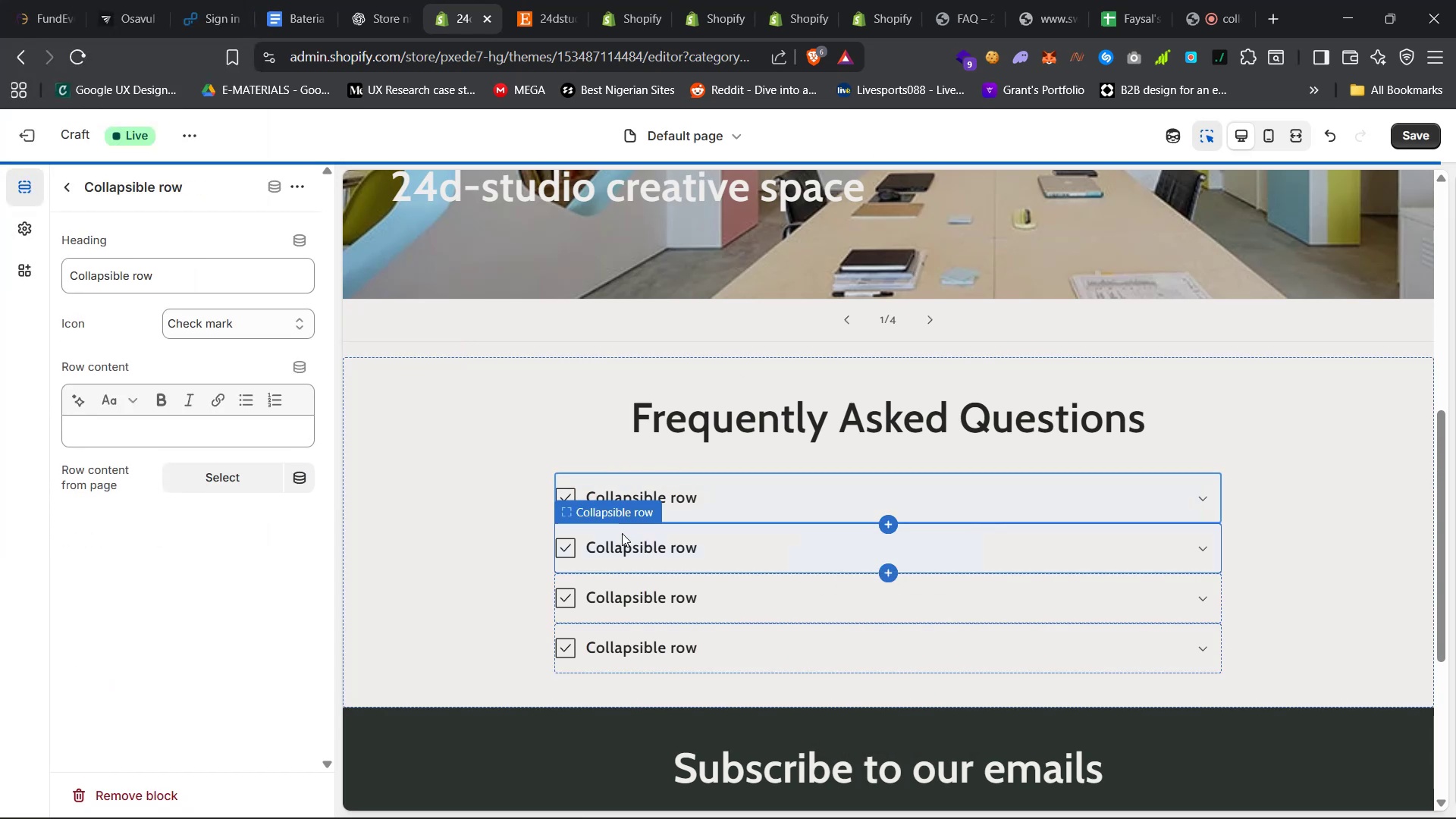 
wait(23.39)
 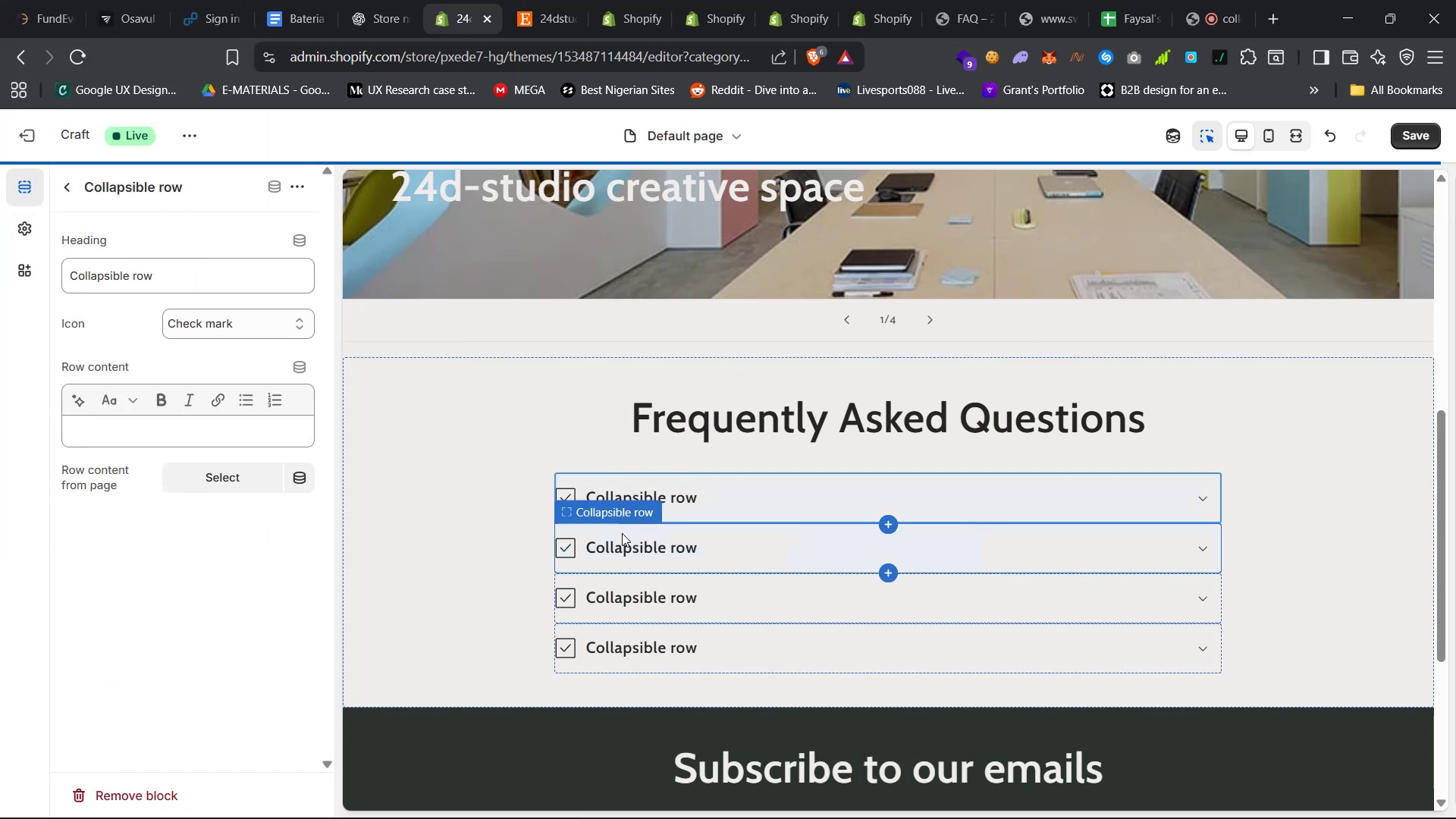 
left_click_drag(start_coordinate=[737, 384], to_coordinate=[505, 394])
 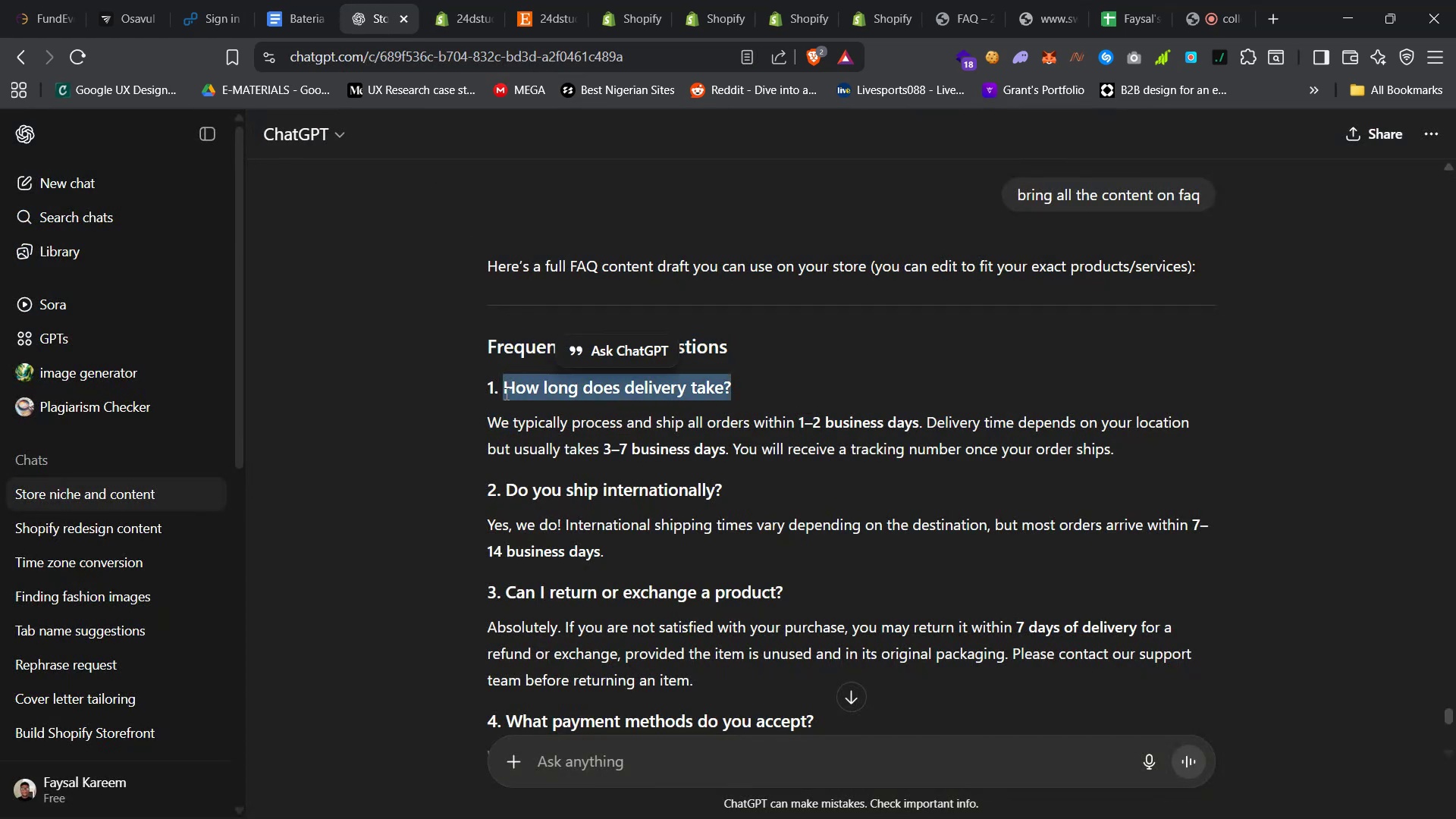 
key(Control+C)
 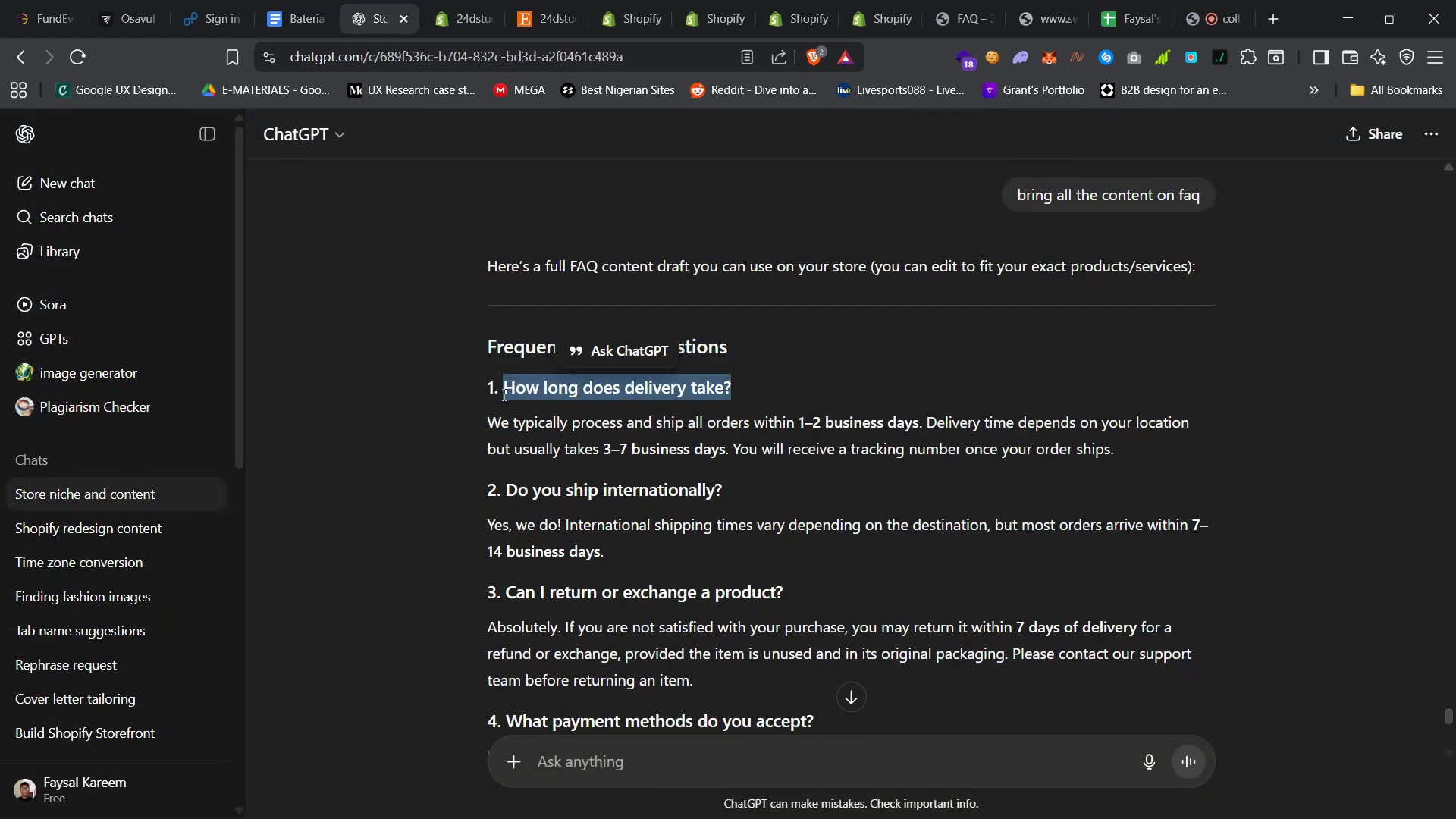 
key(Control+C)
 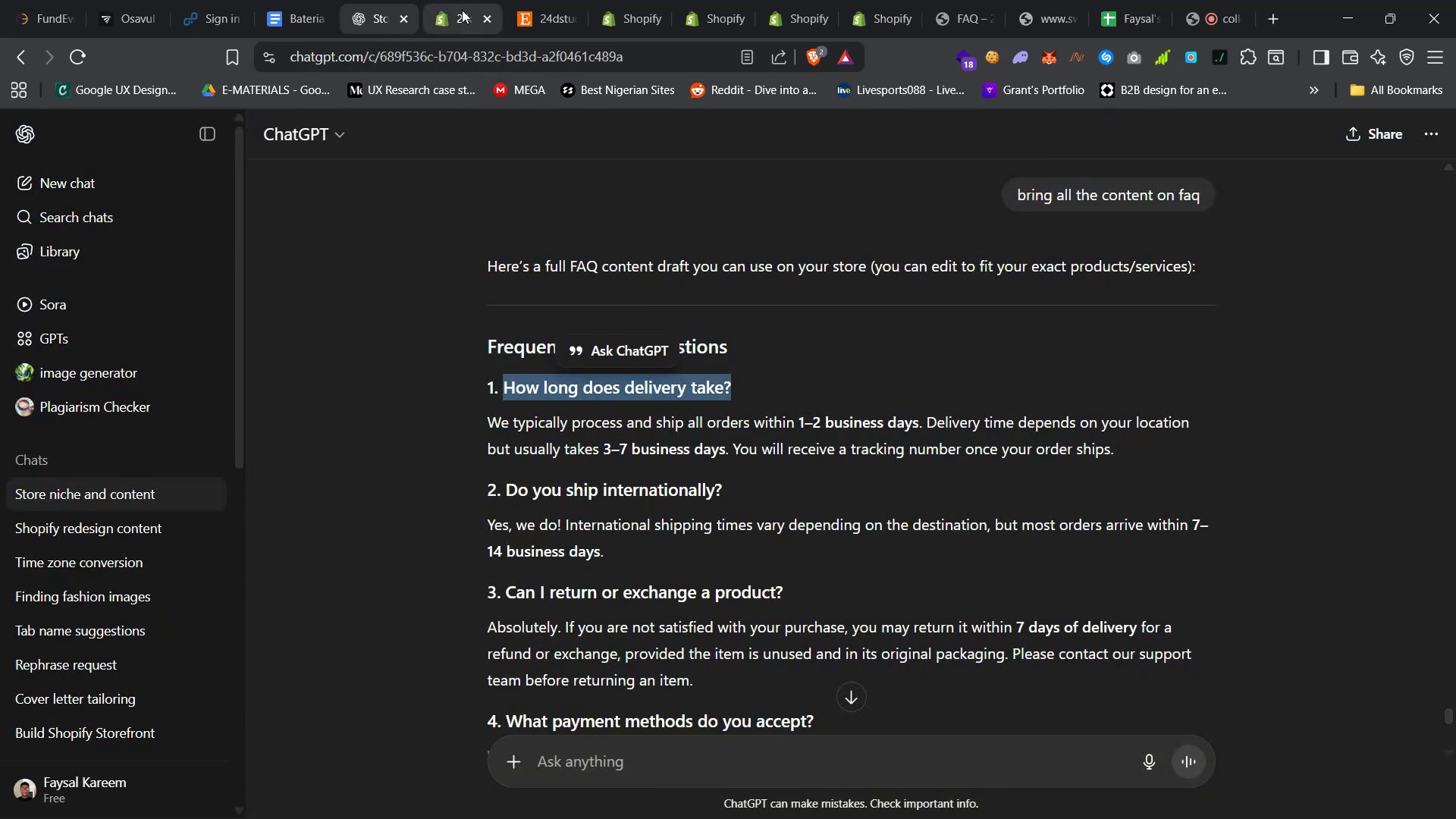 
left_click([457, 0])
 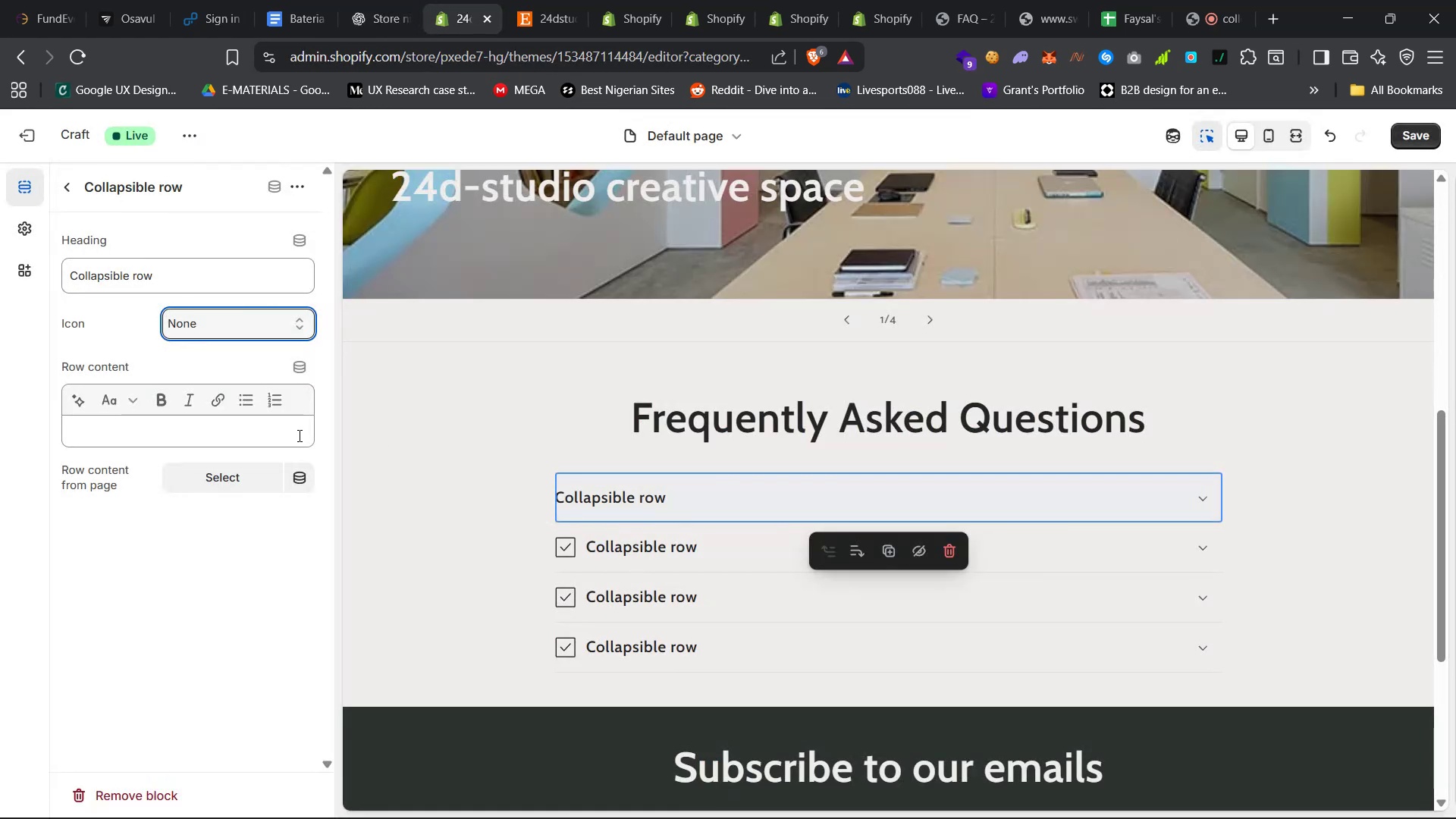 
key(Control+V)
 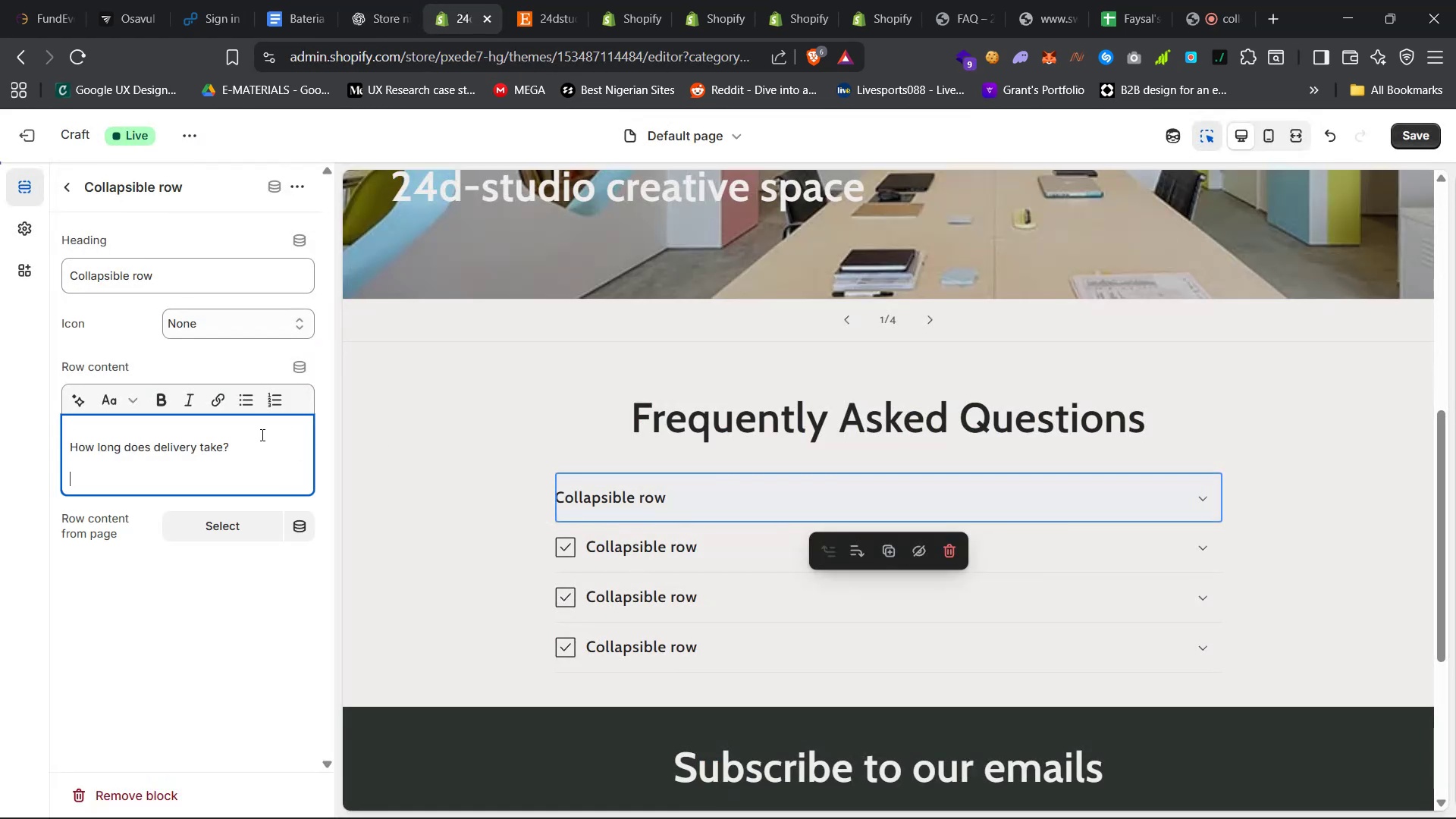 
key(Control+Z)
 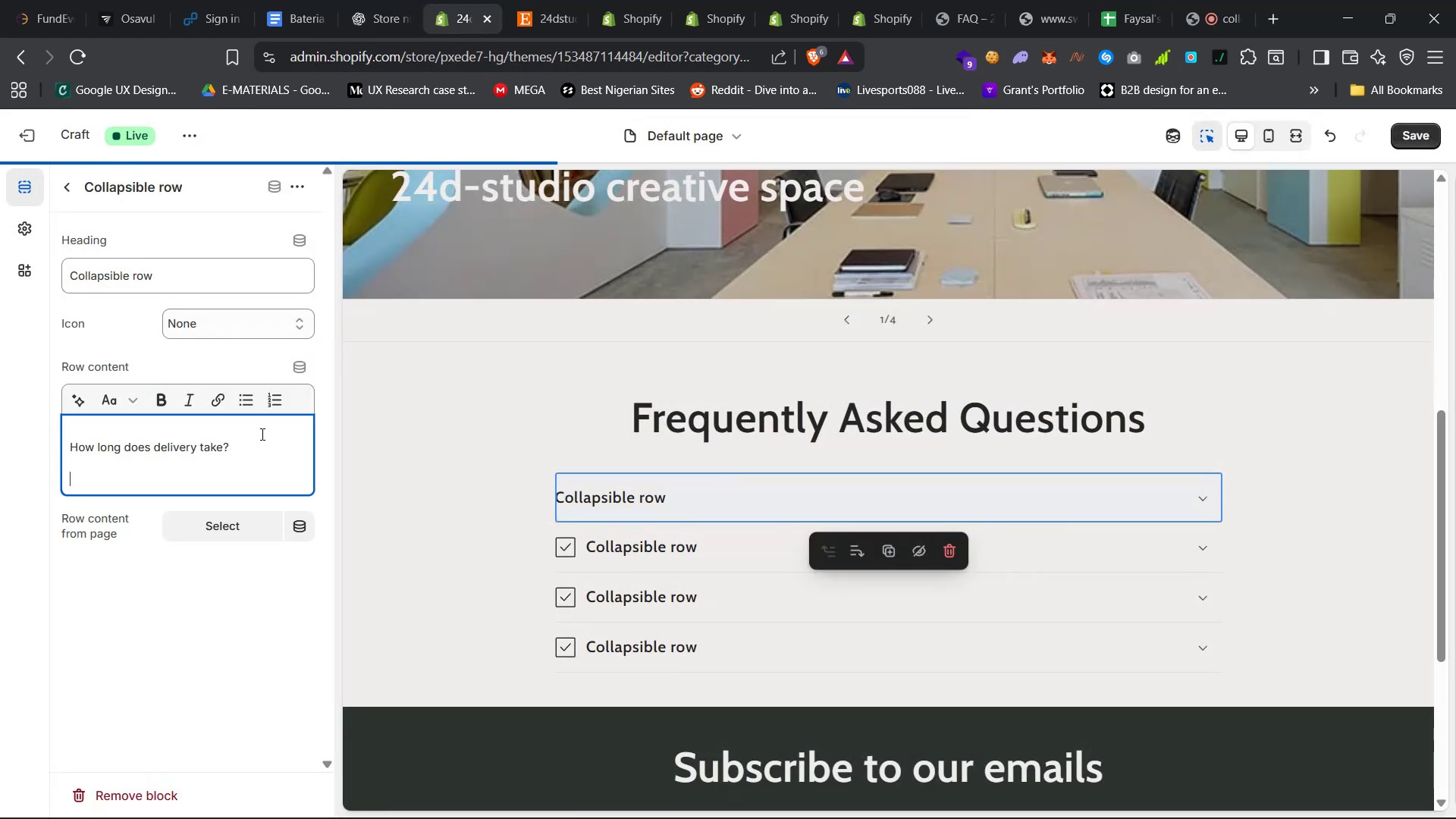 
left_click([201, 275])
 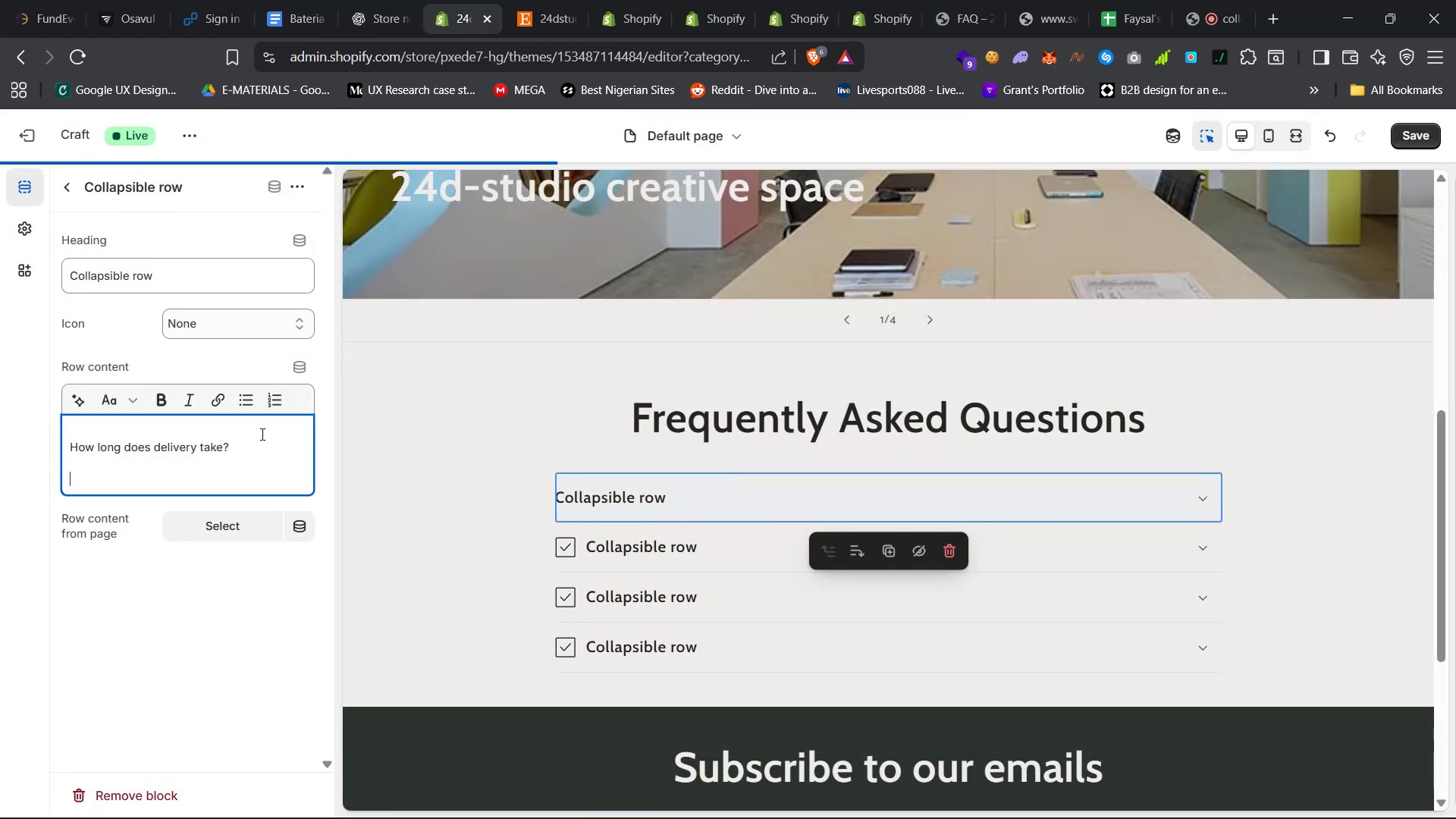 
key(Control+V)
 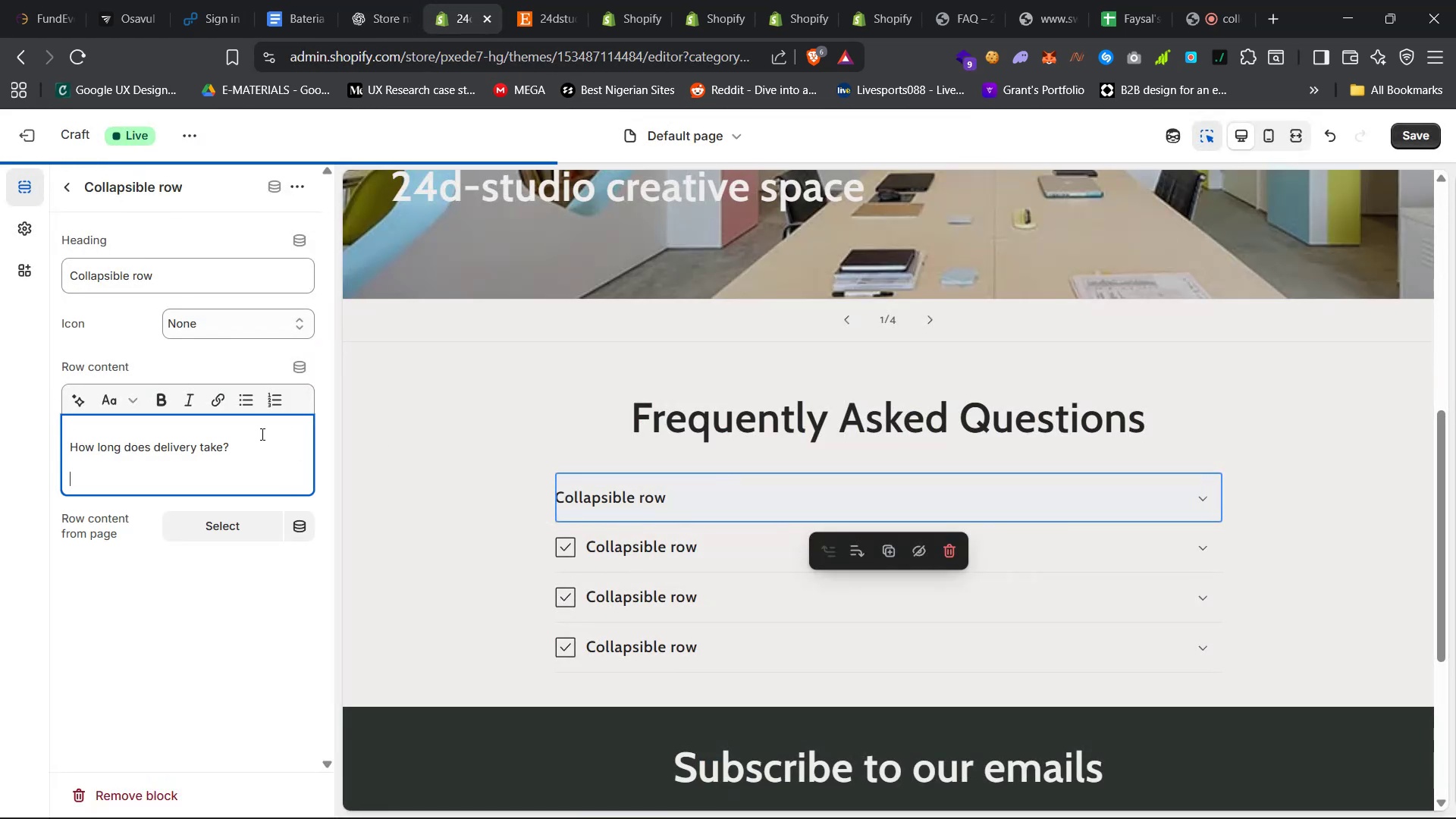 
key(Control+A)
 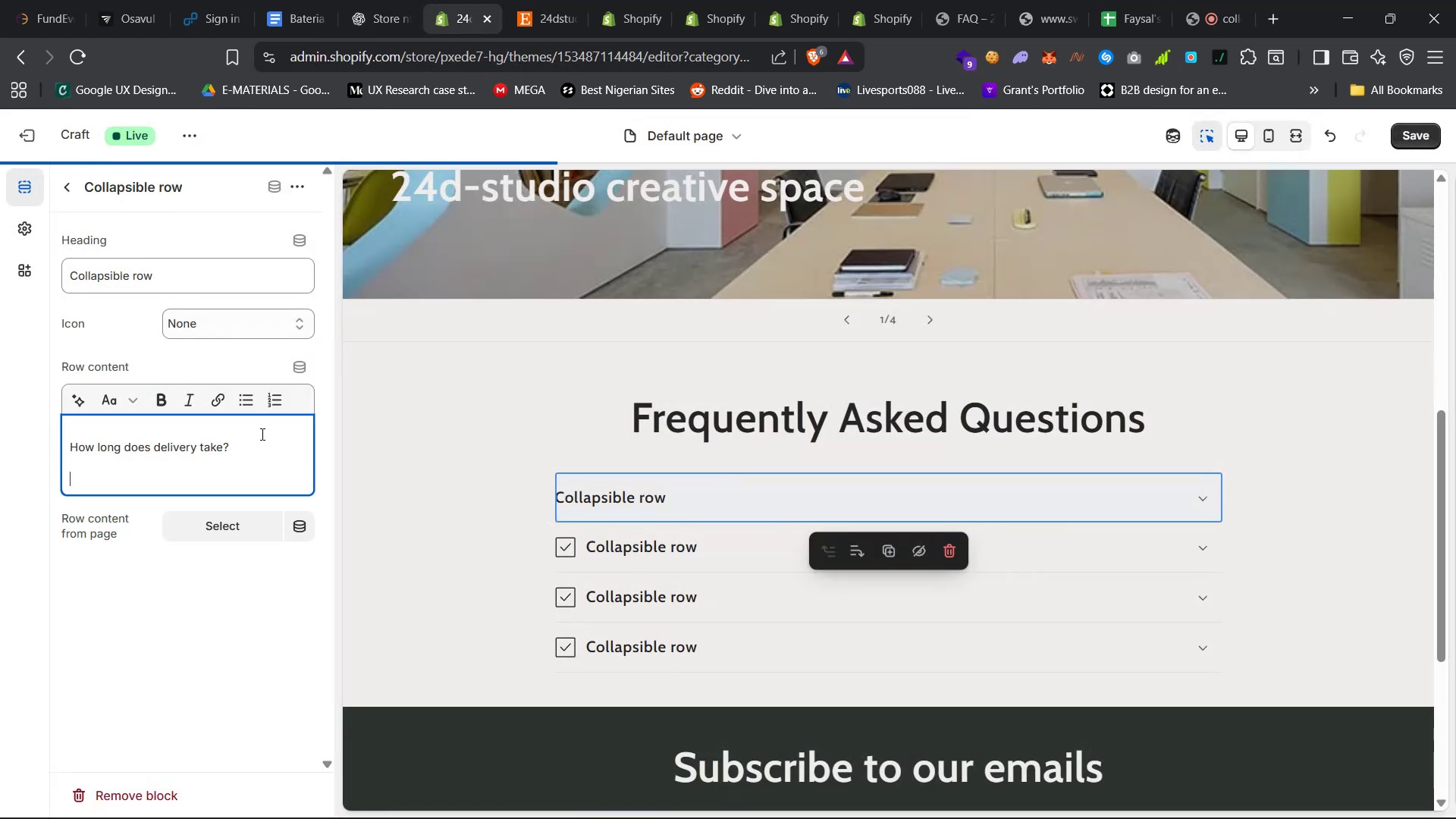 
key(Control+V)
 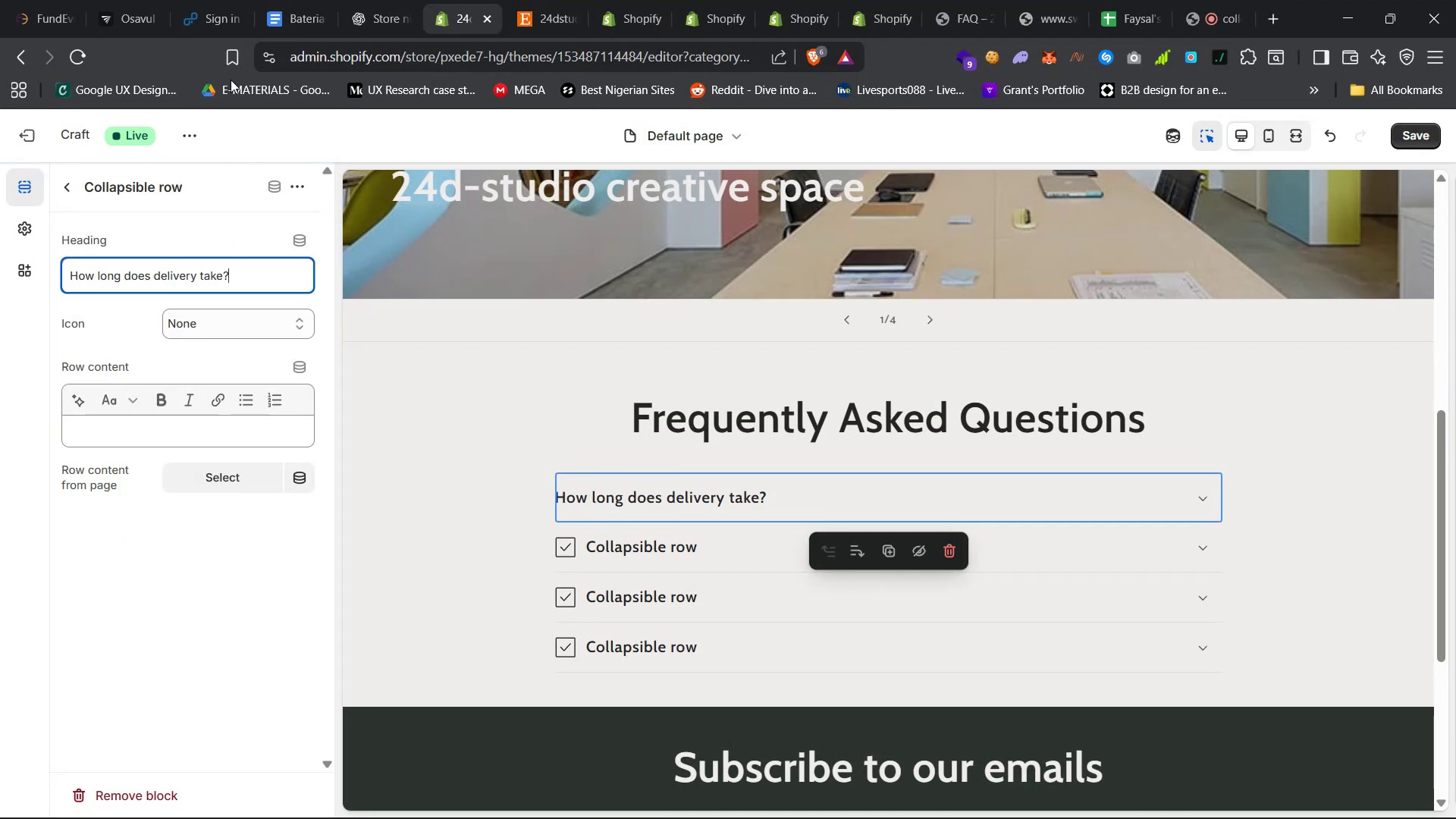 
left_click([365, 0])
 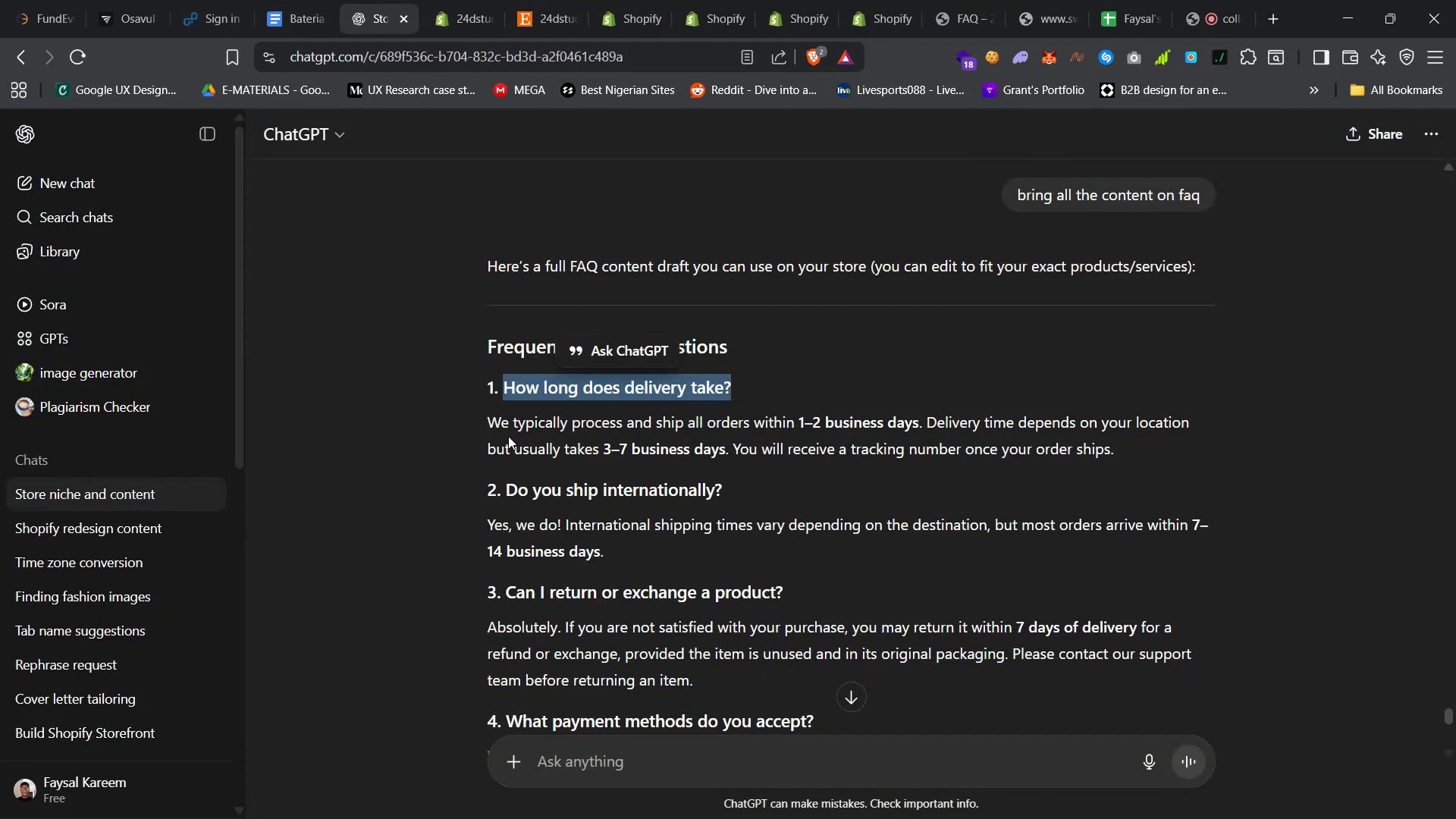 
left_click_drag(start_coordinate=[482, 419], to_coordinate=[1172, 457])
 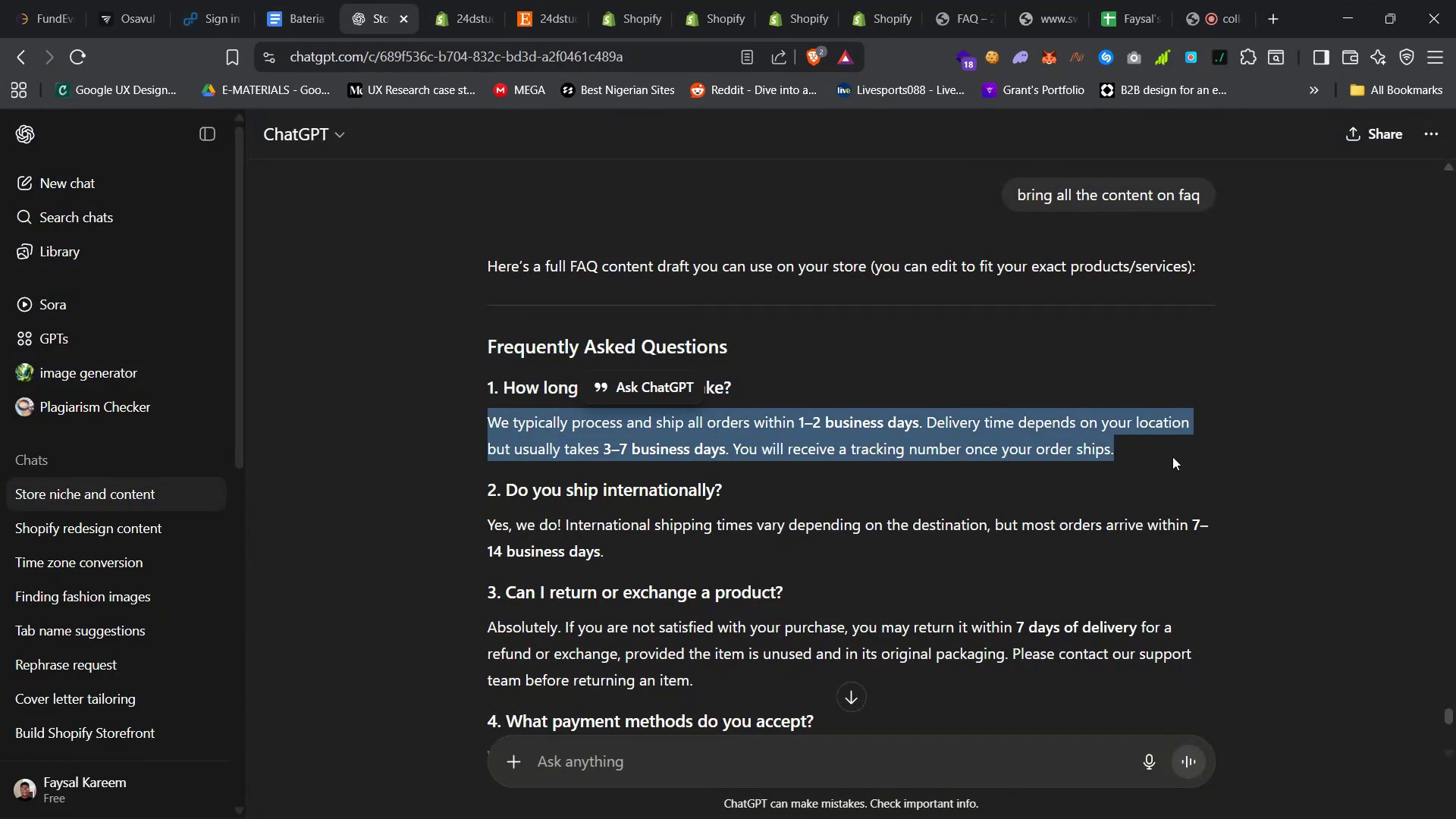 
key(Control+C)
 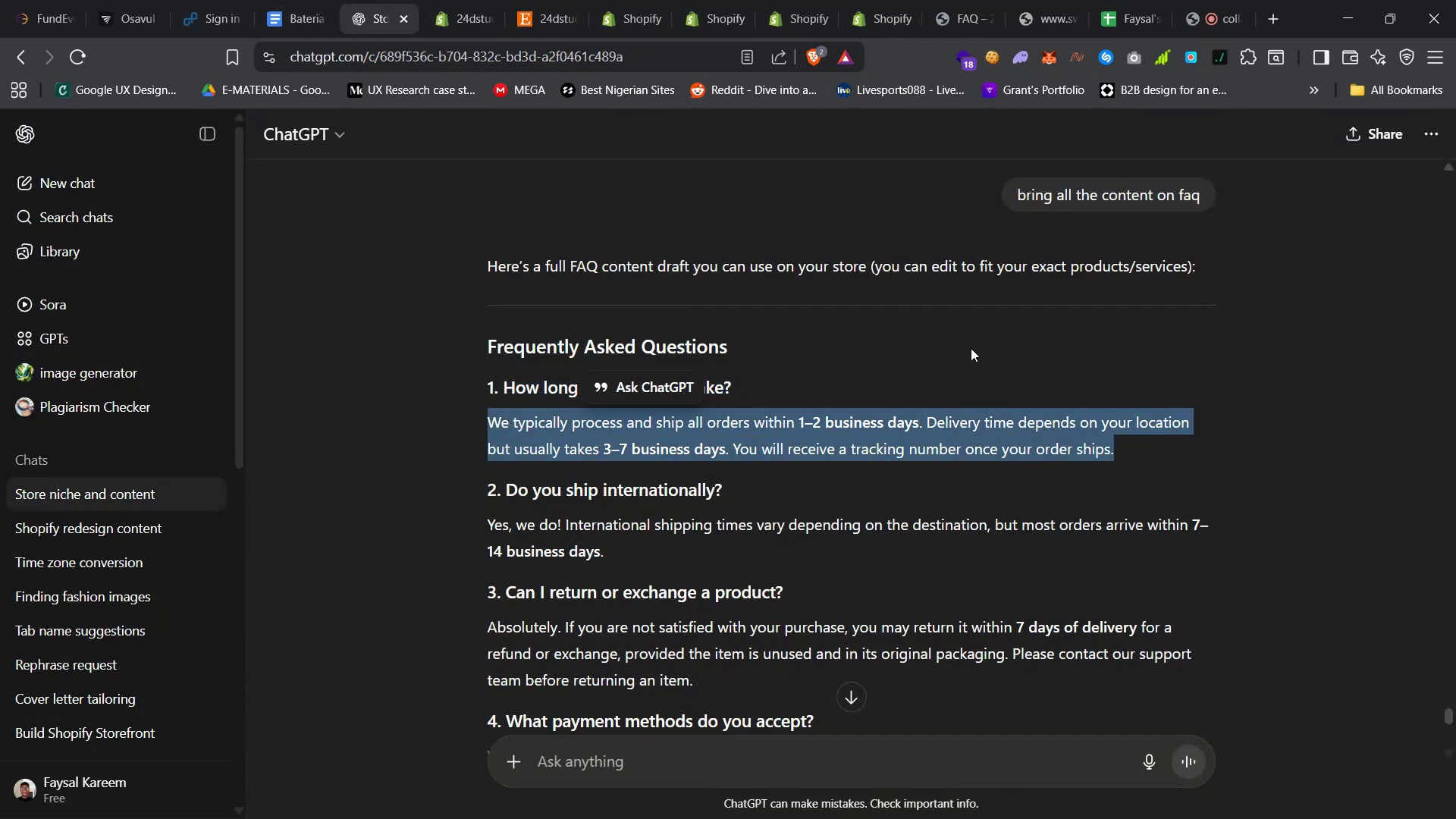 
key(Control+C)
 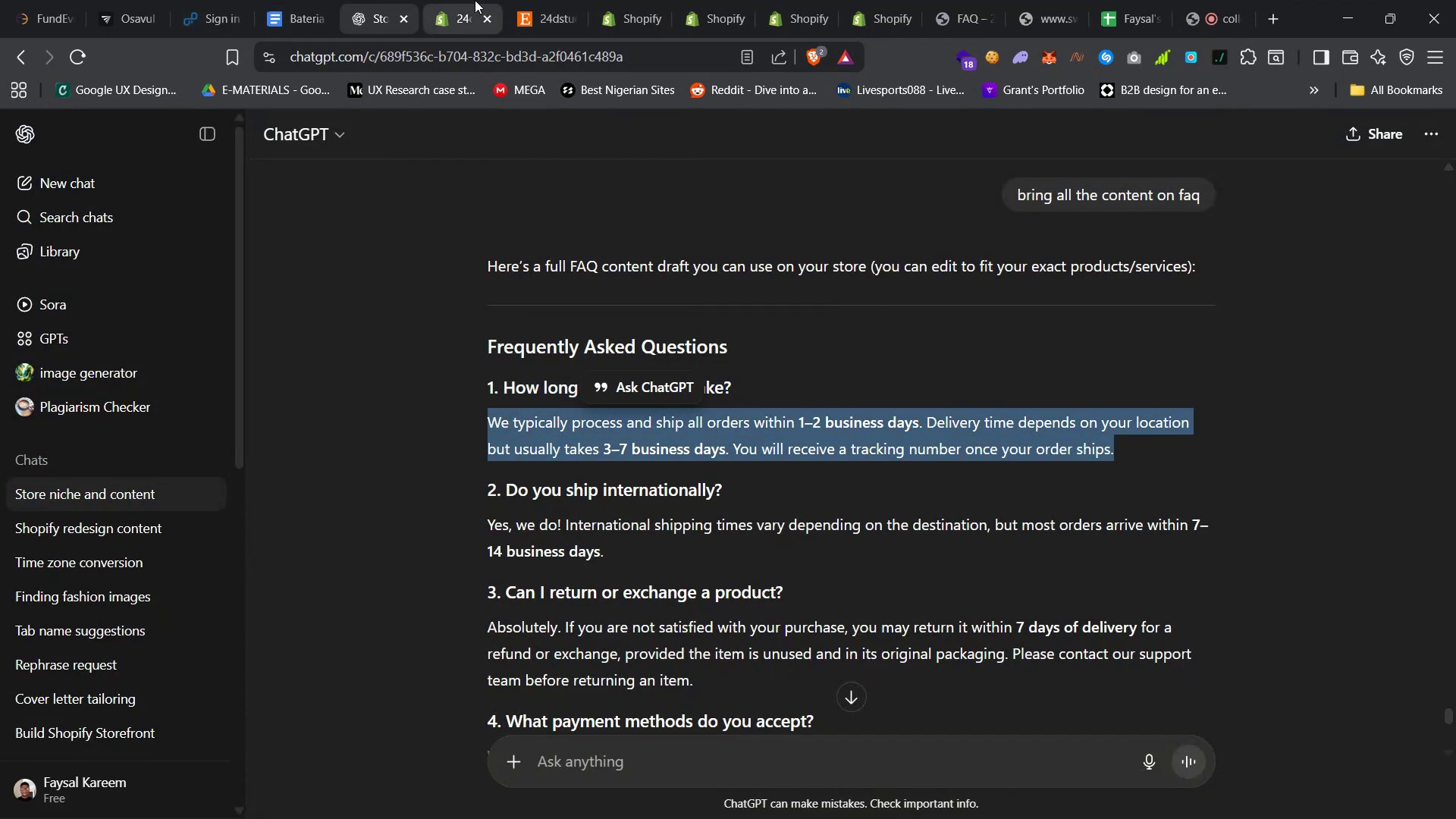 
left_click([455, 0])
 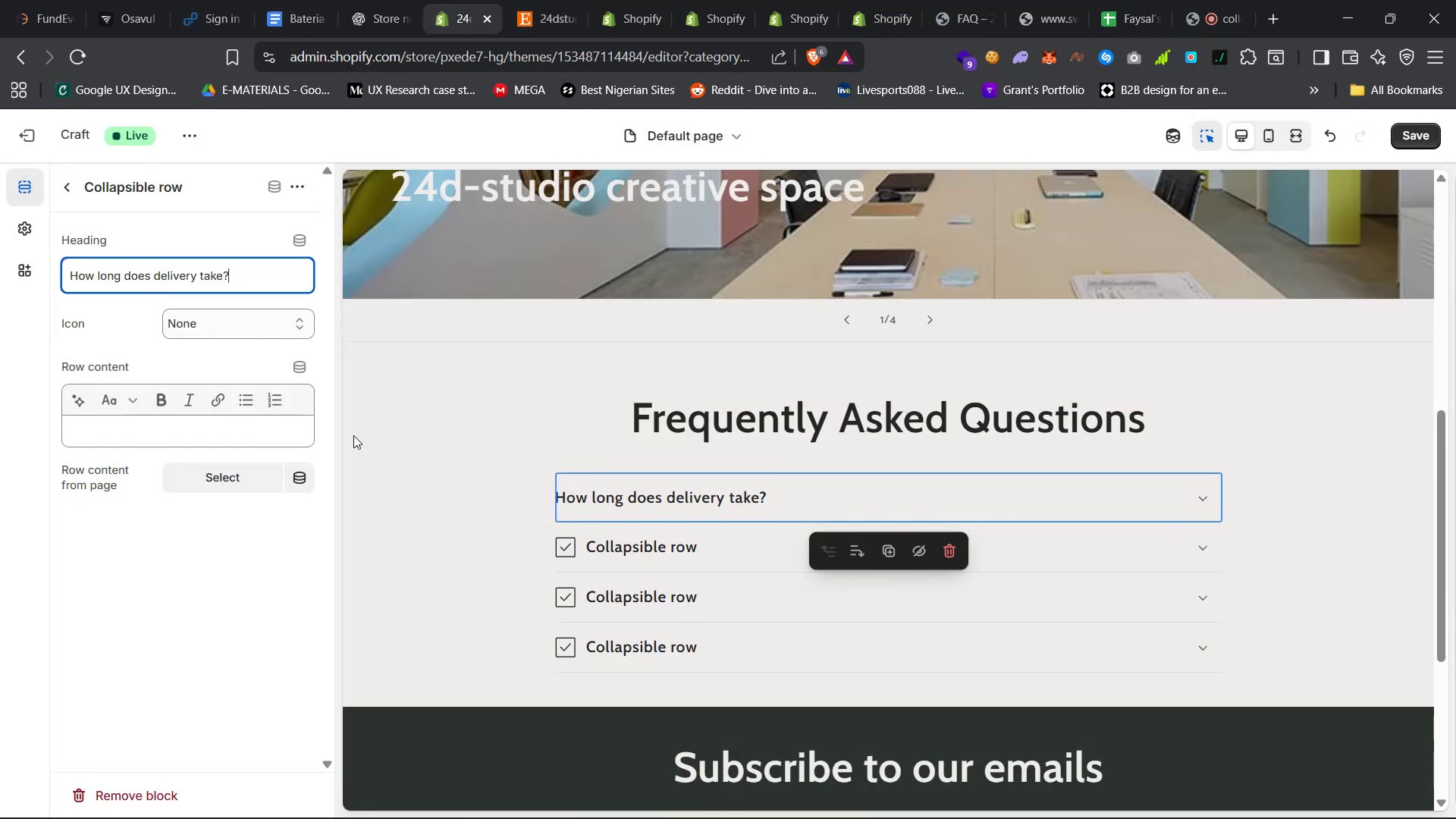 
left_click([283, 431])
 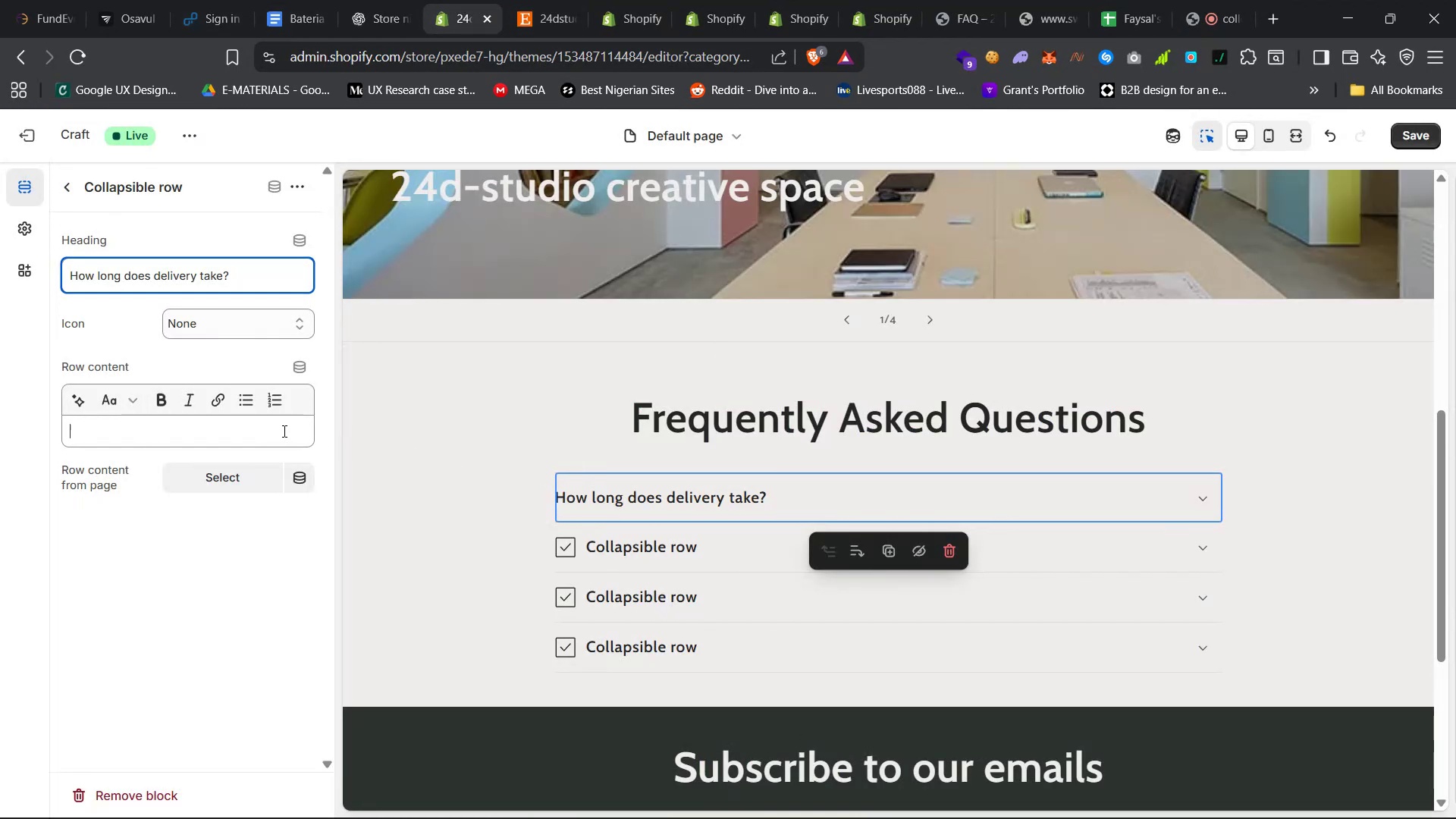 
key(Control+V)
 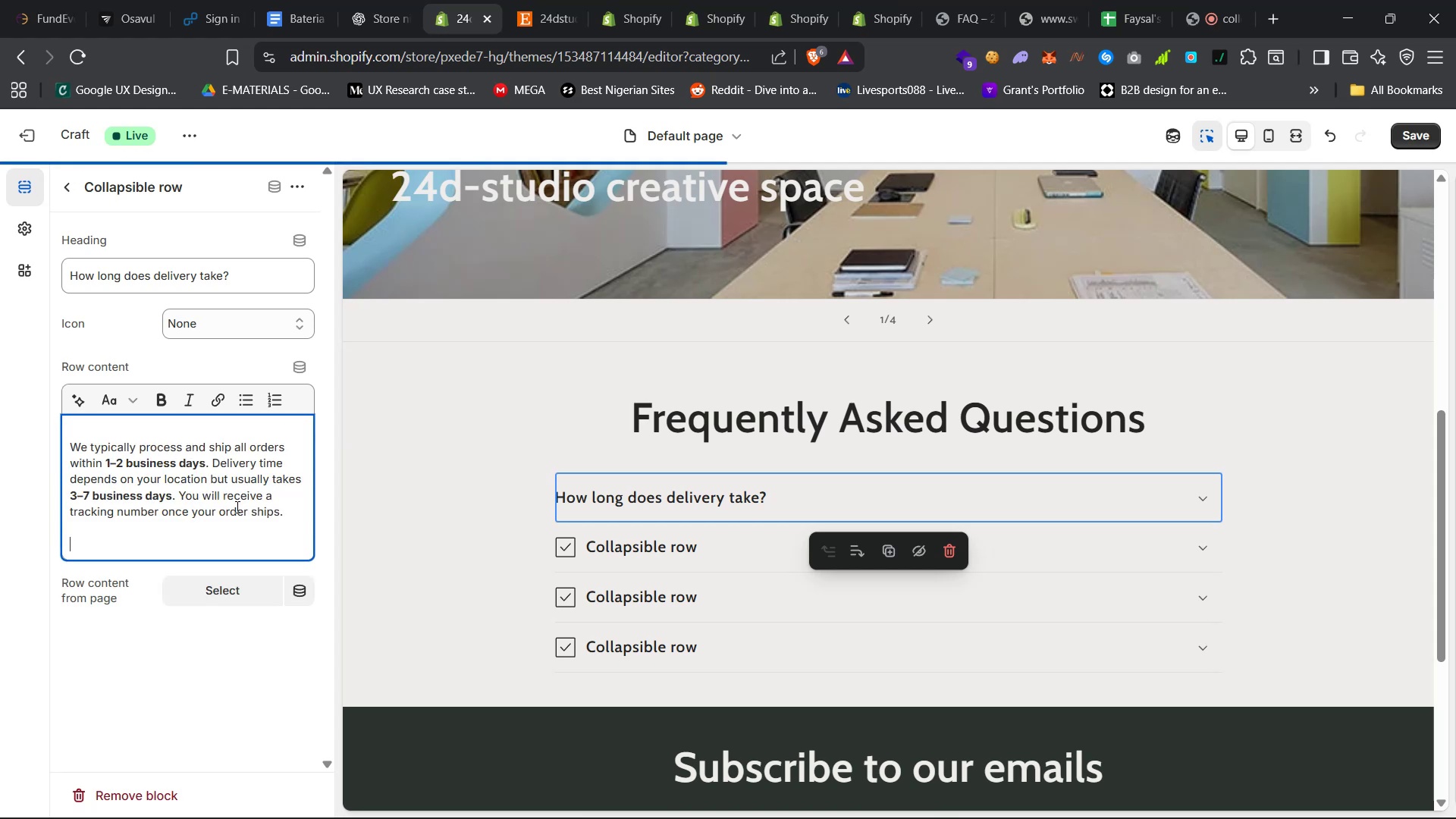 
key(Backspace)
 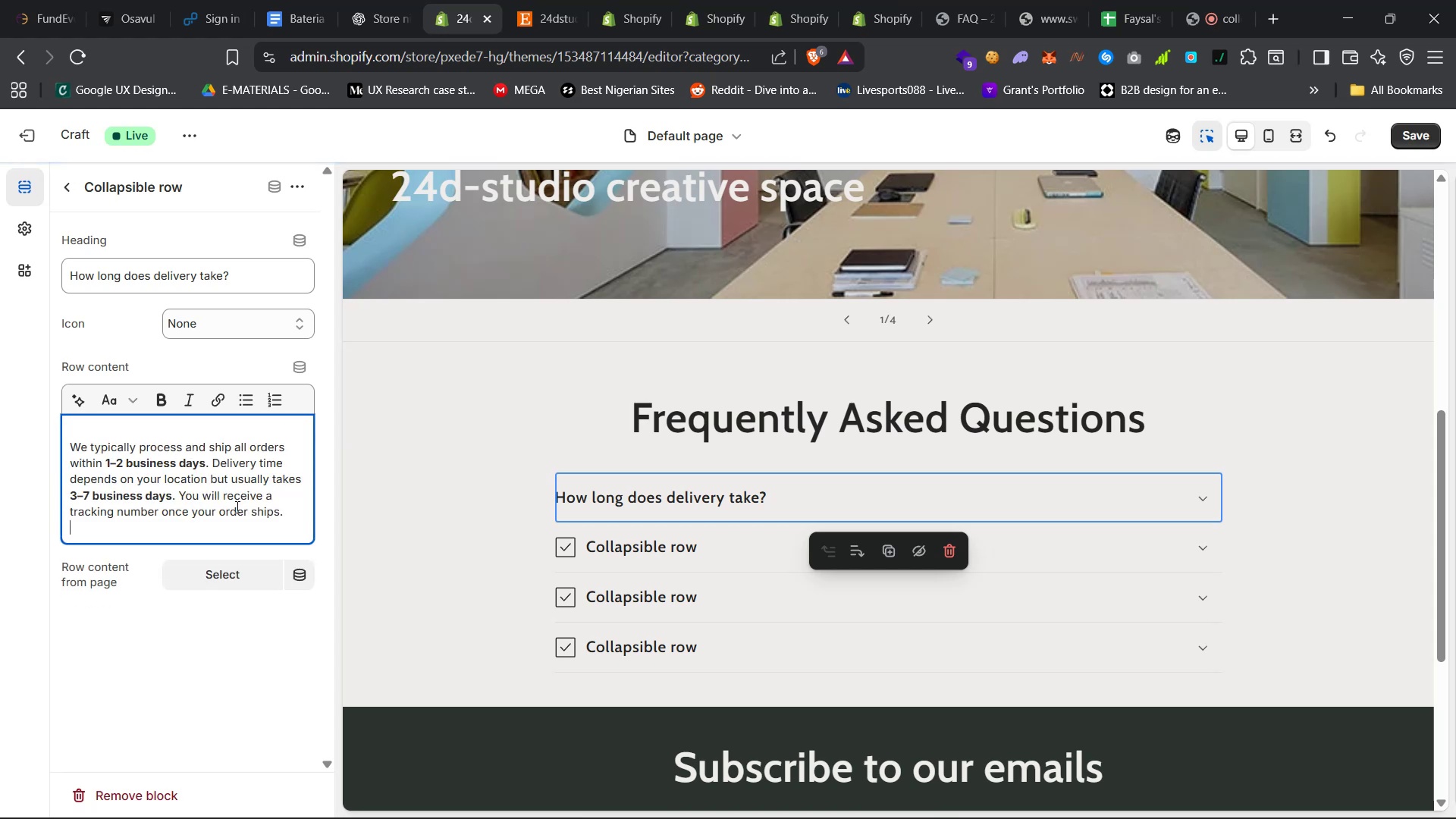 
key(Backspace)
 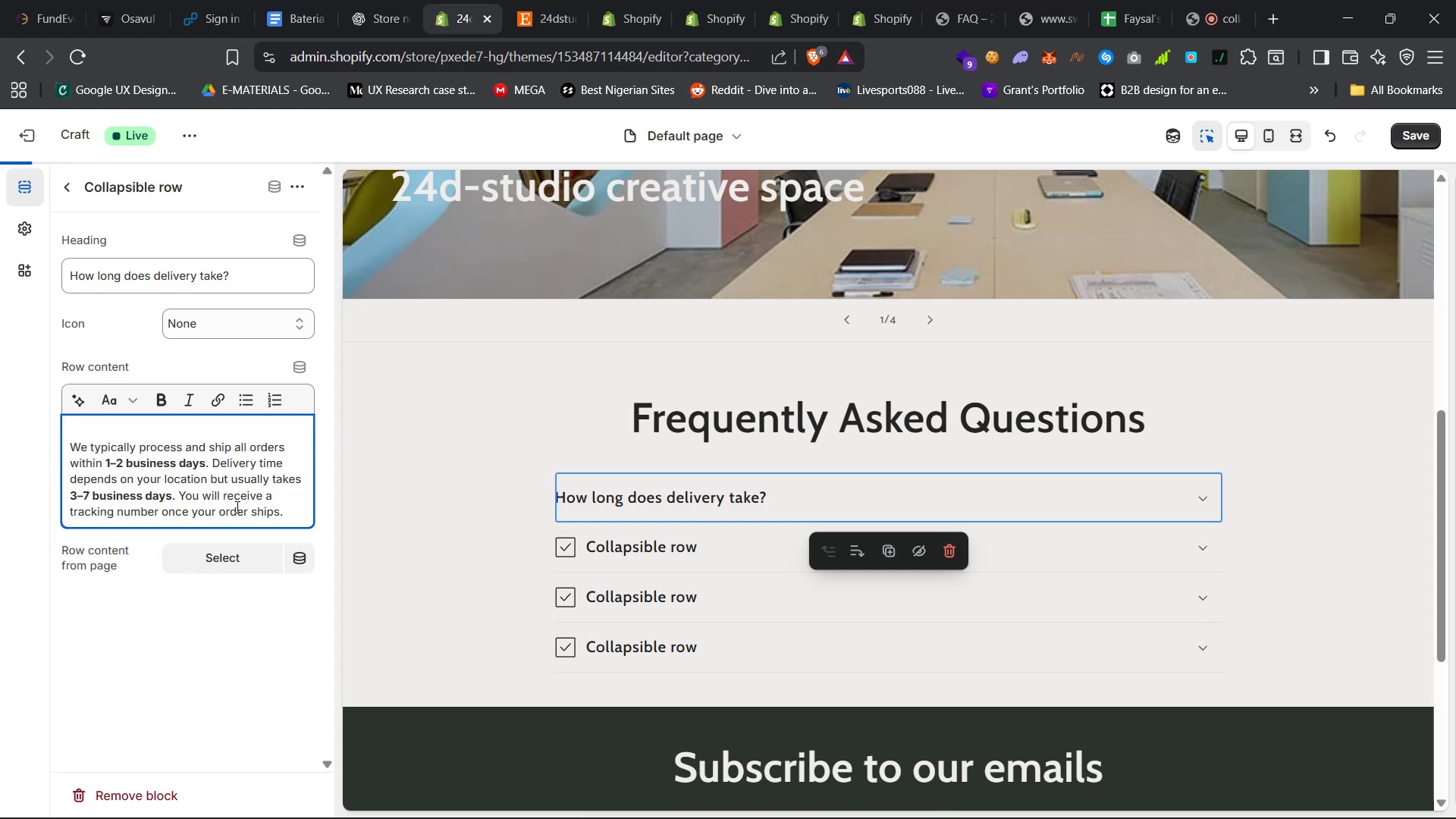 
key(ArrowUp)
 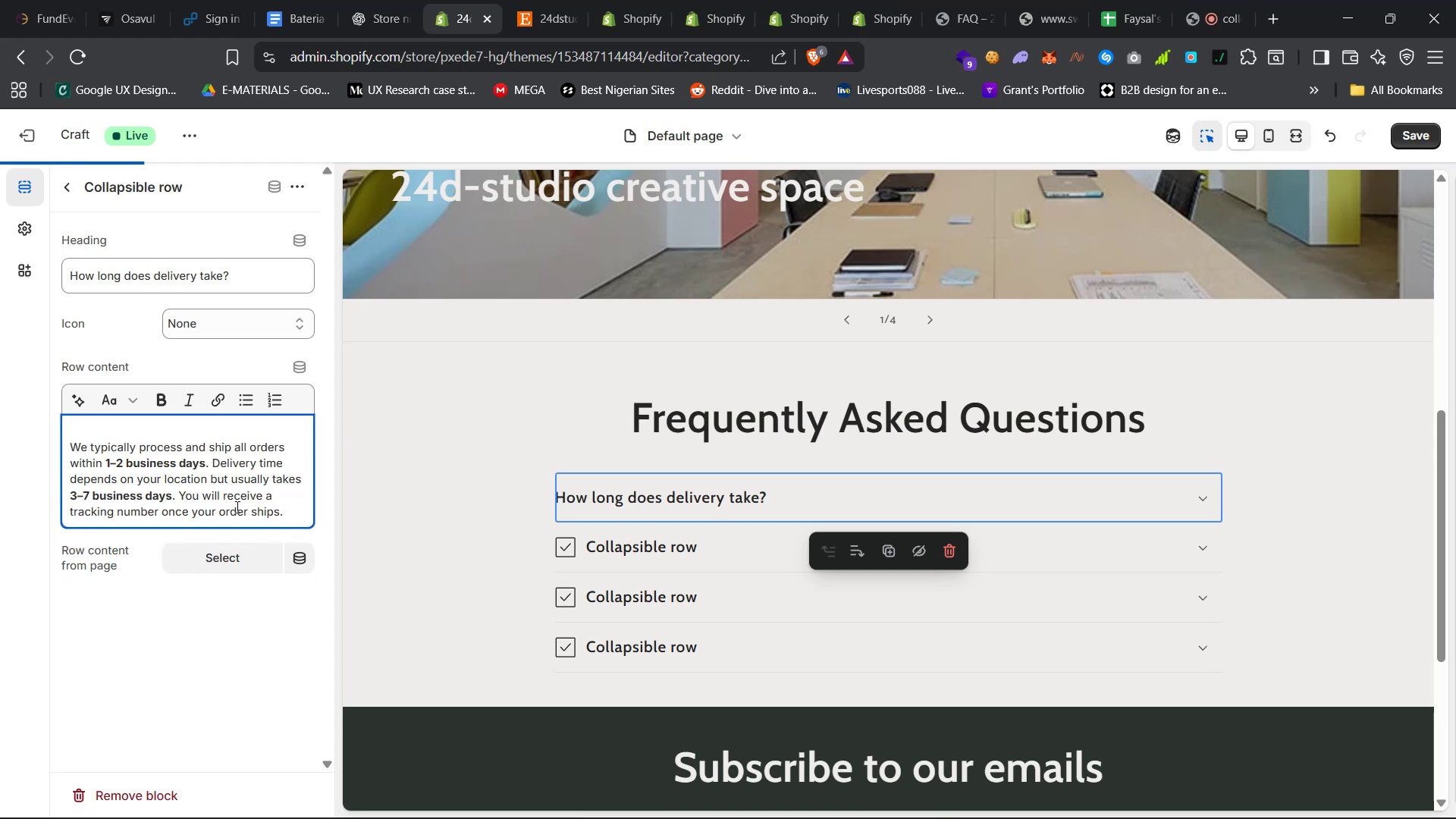 
key(ArrowUp)
 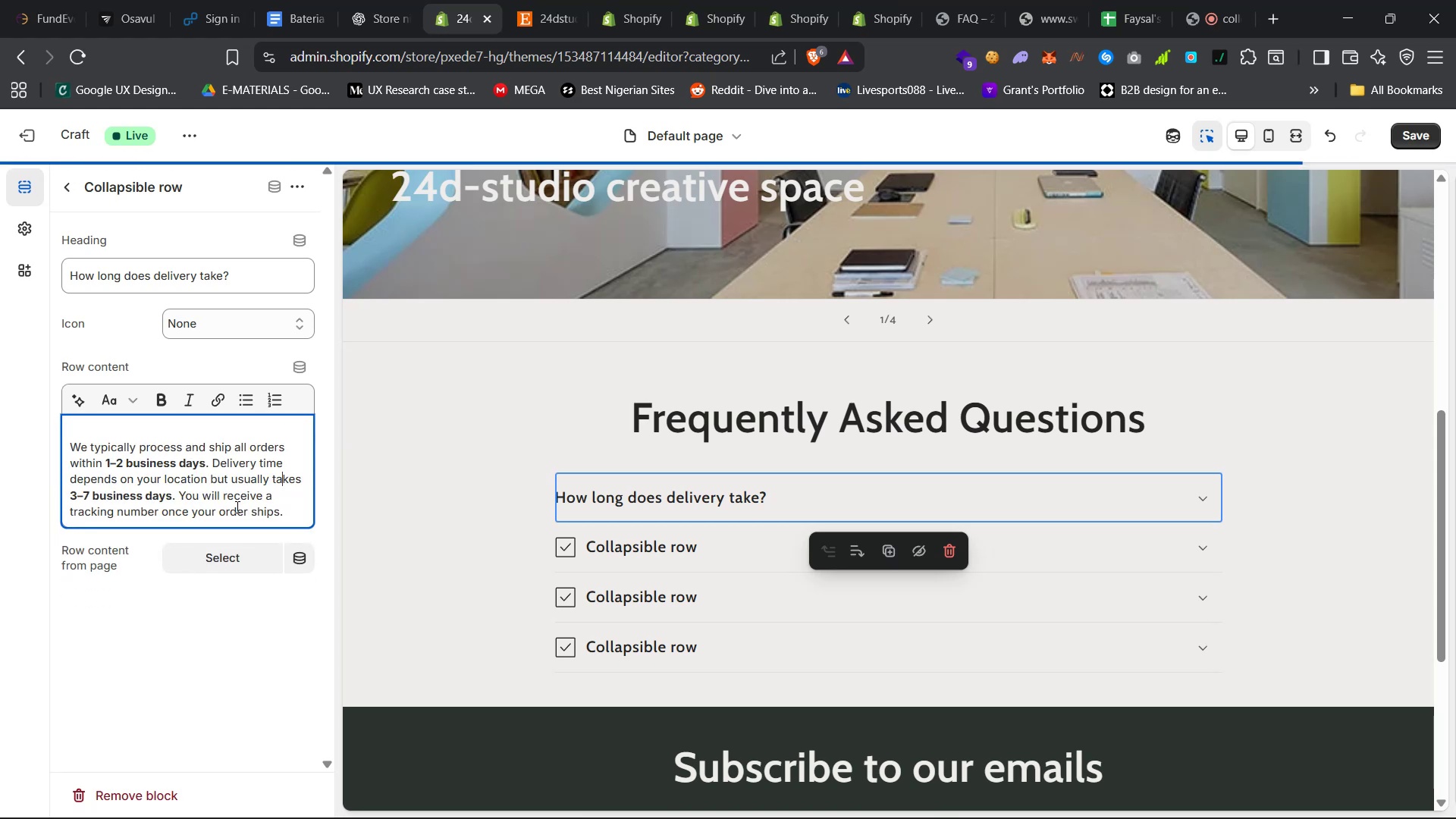 
key(ArrowUp)
 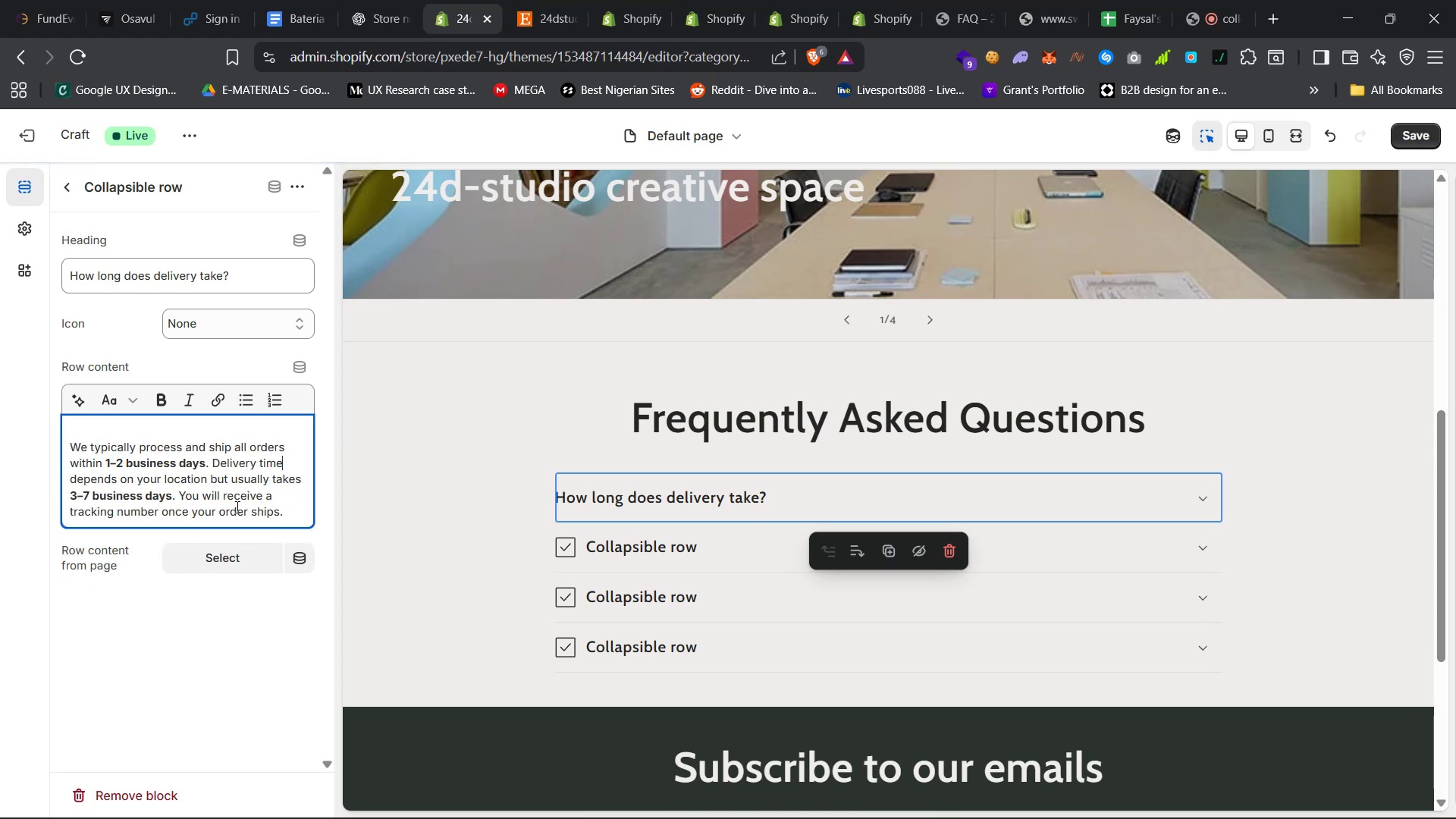 
key(ArrowUp)
 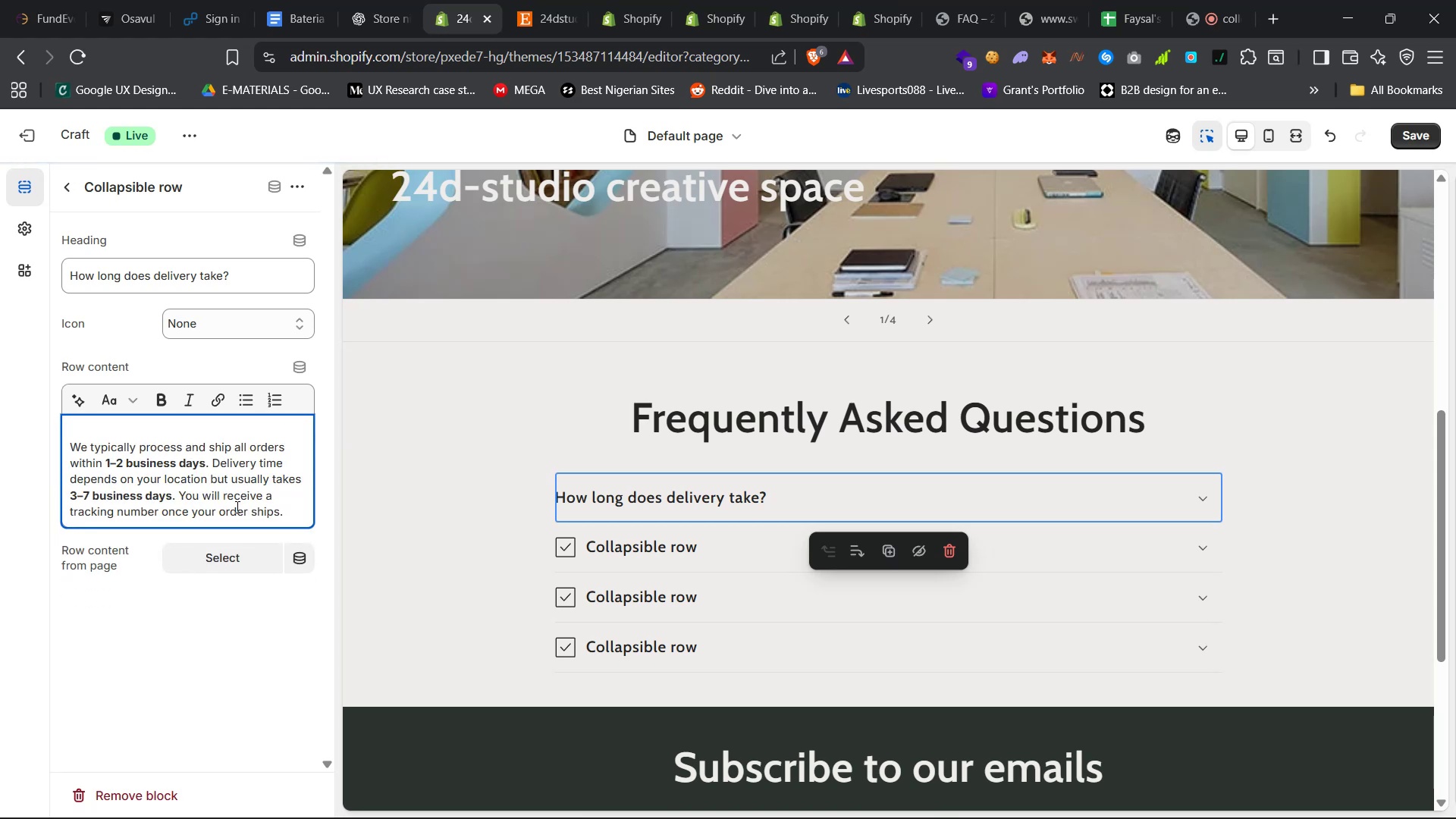 
key(ArrowRight)
 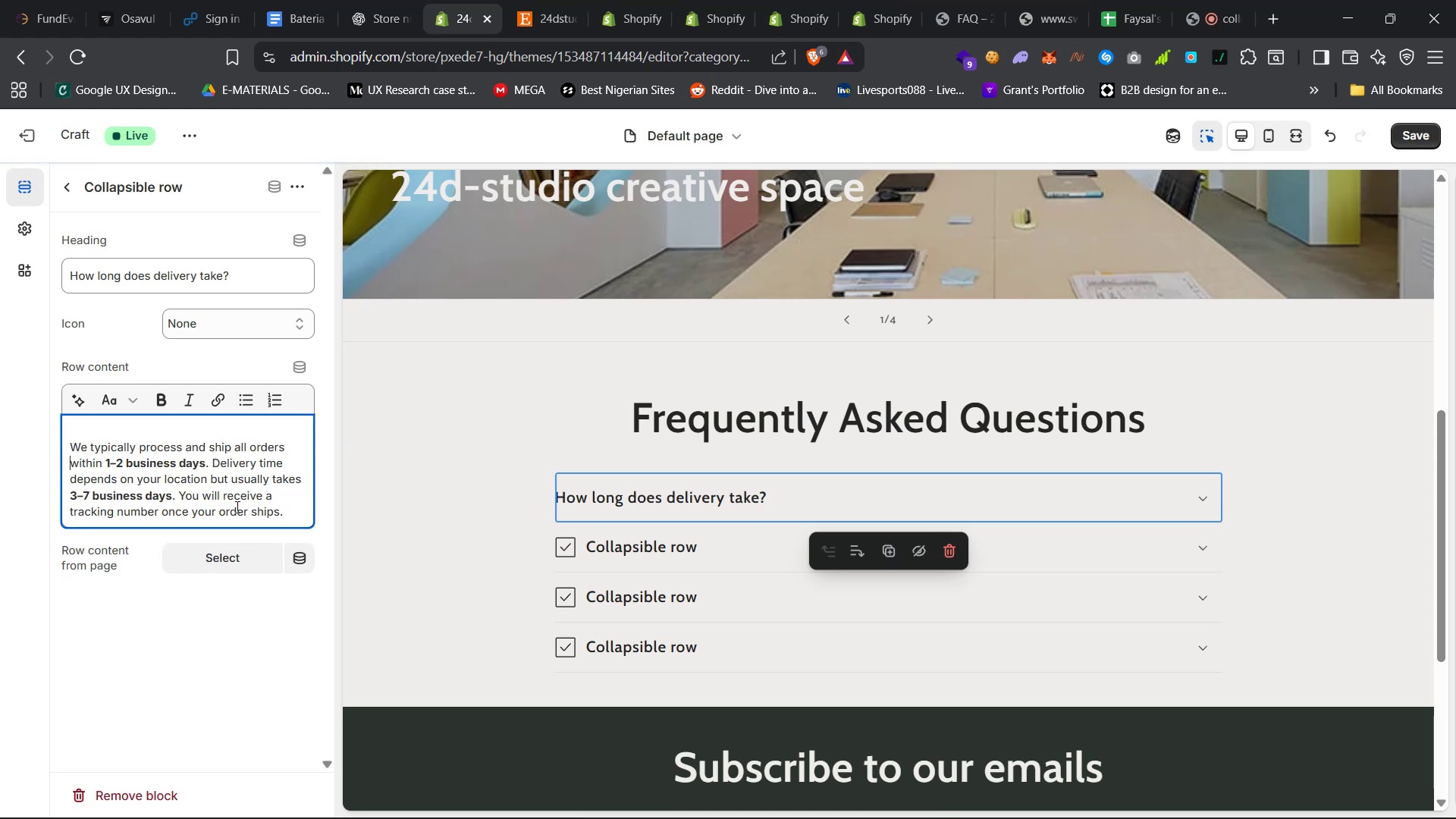 
key(ArrowUp)
 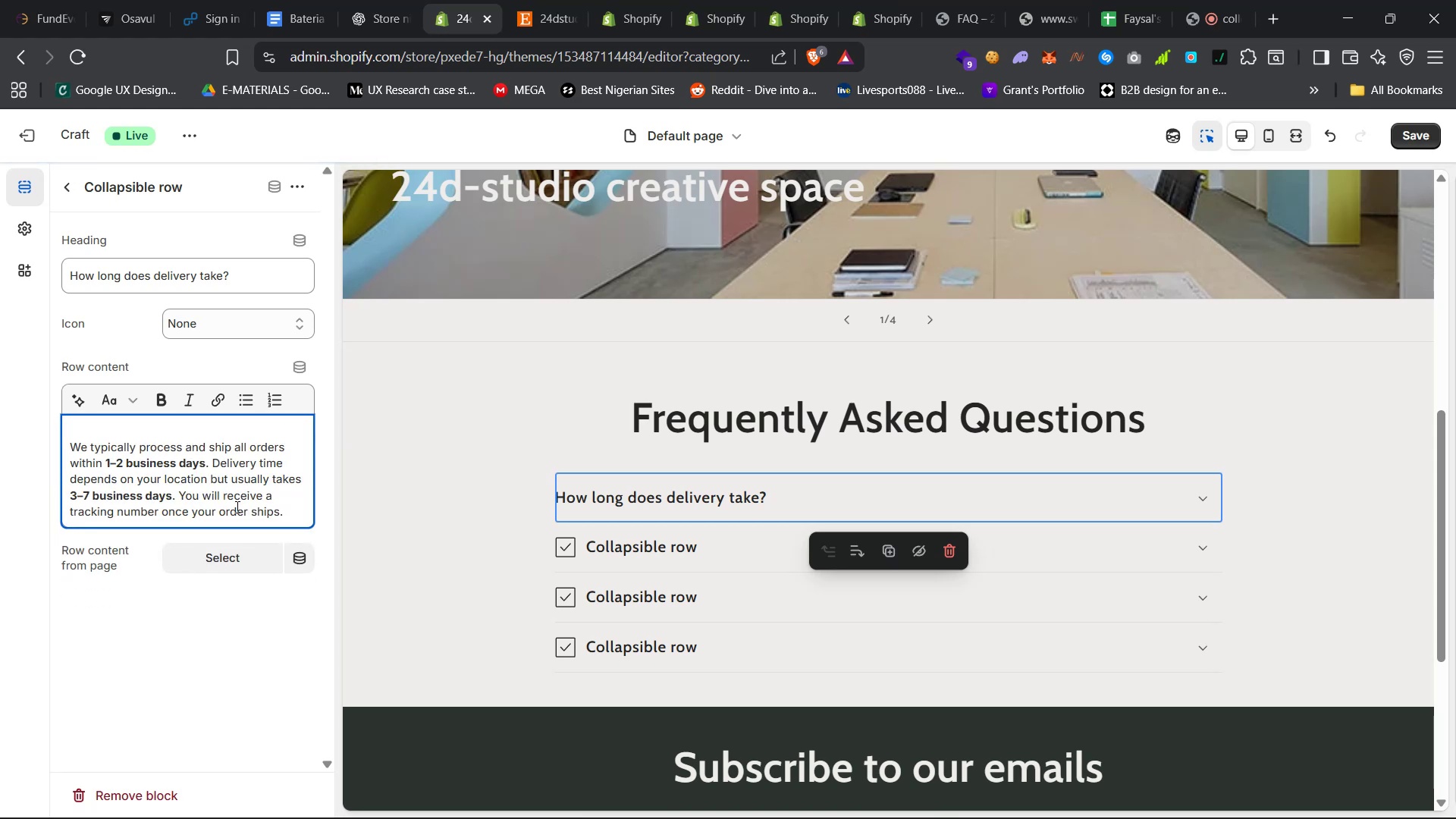 
key(Backspace)
 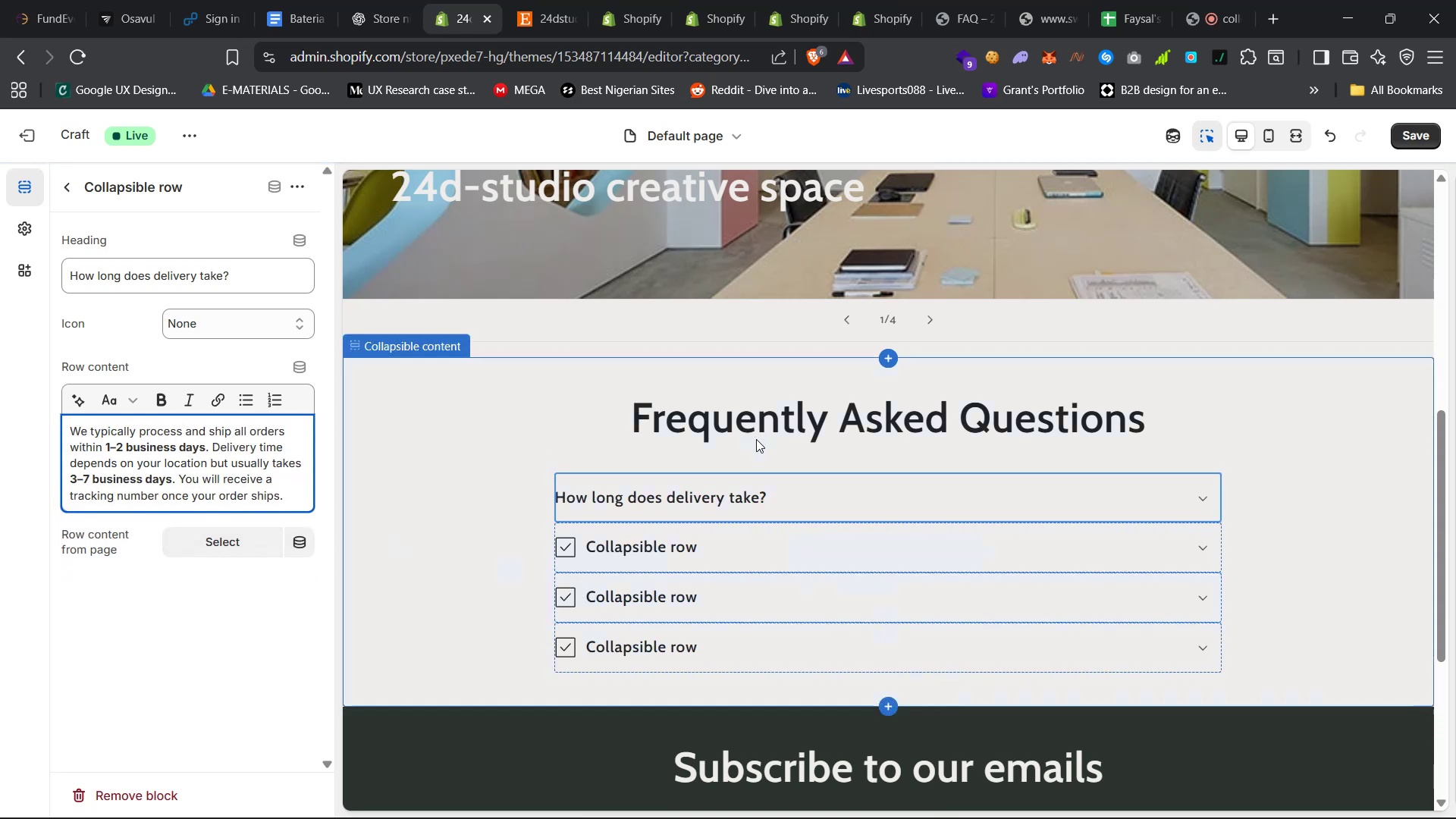 
left_click([887, 483])
 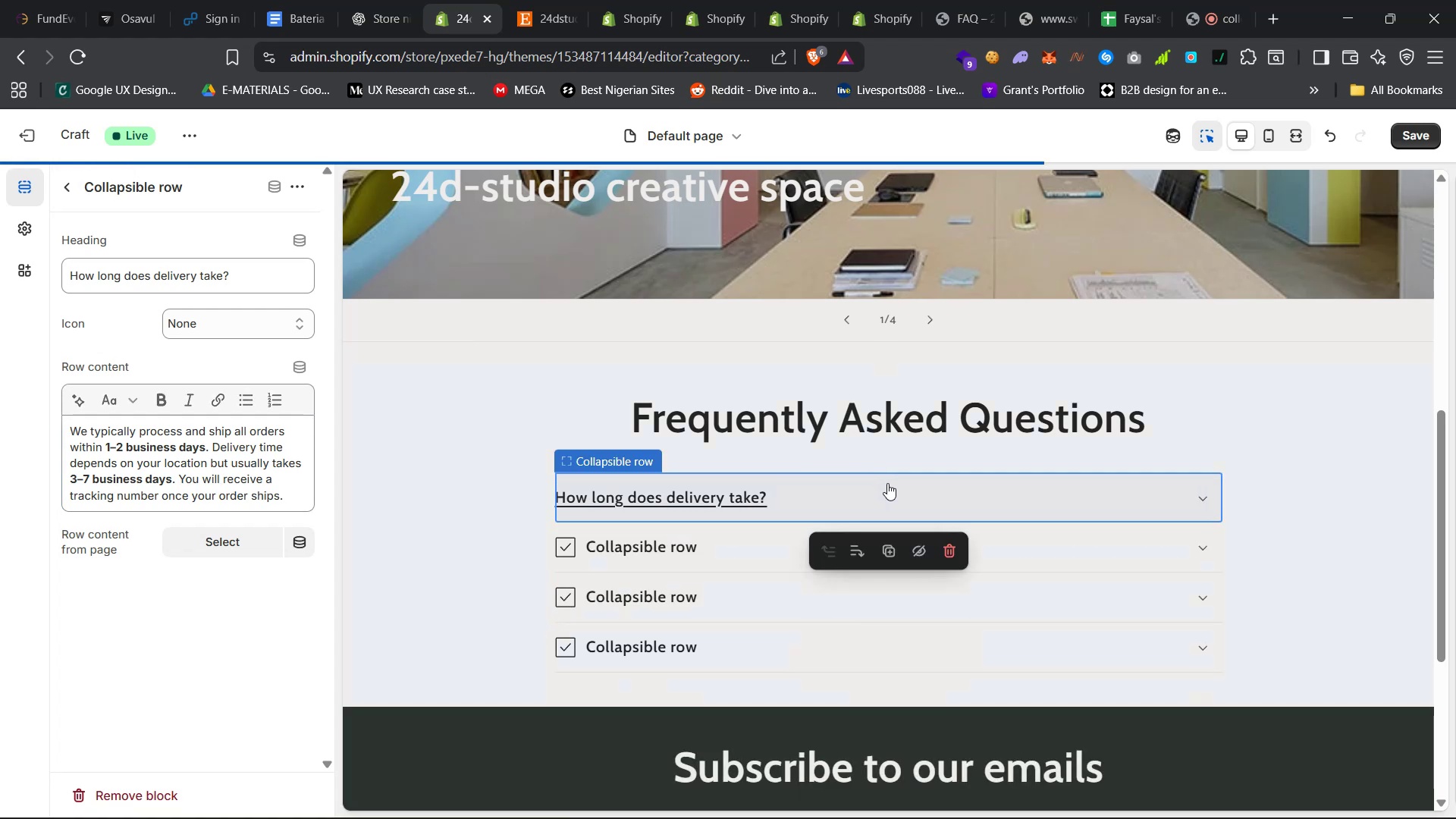 
left_click([887, 483])
 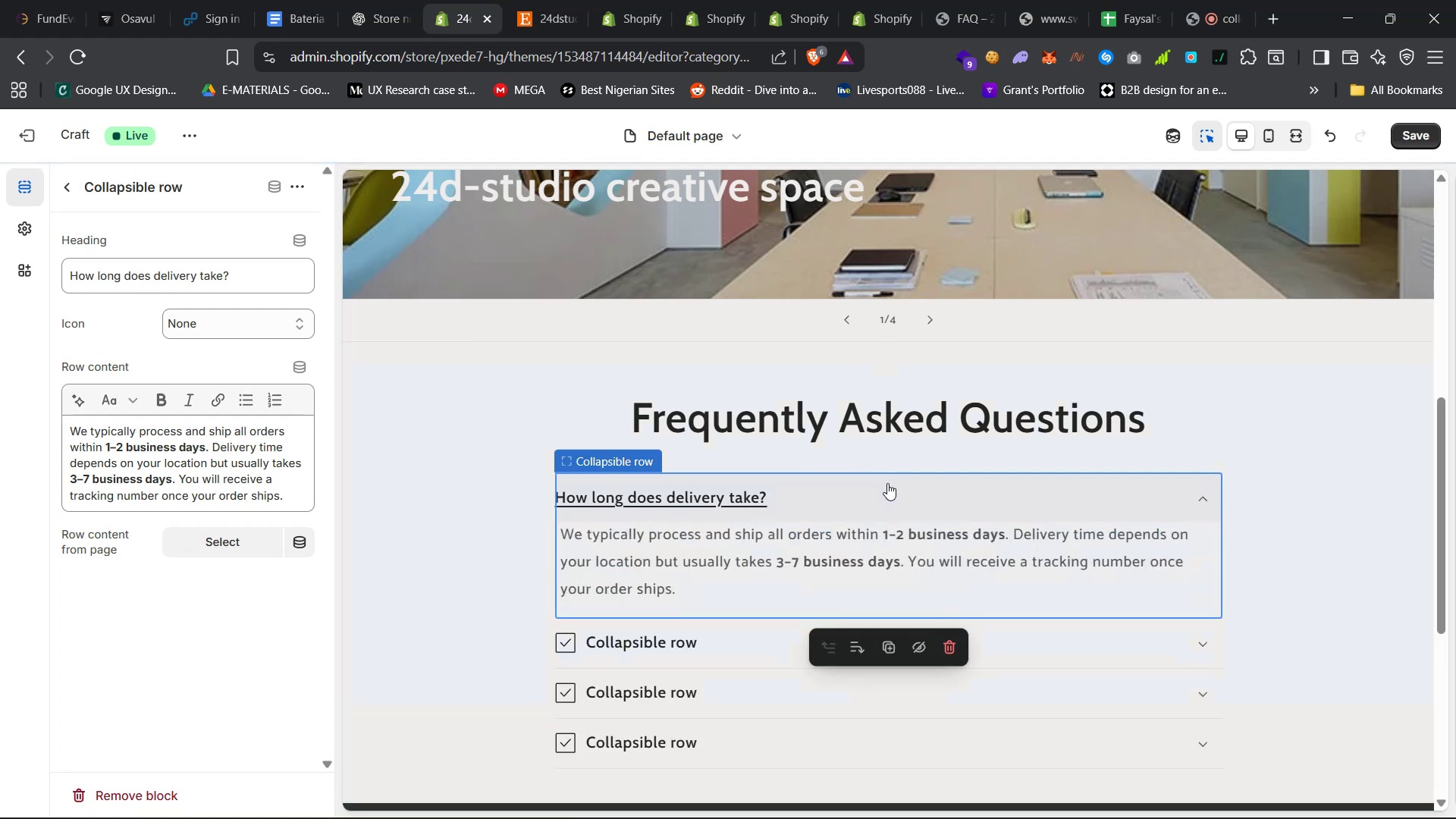 
left_click([887, 483])
 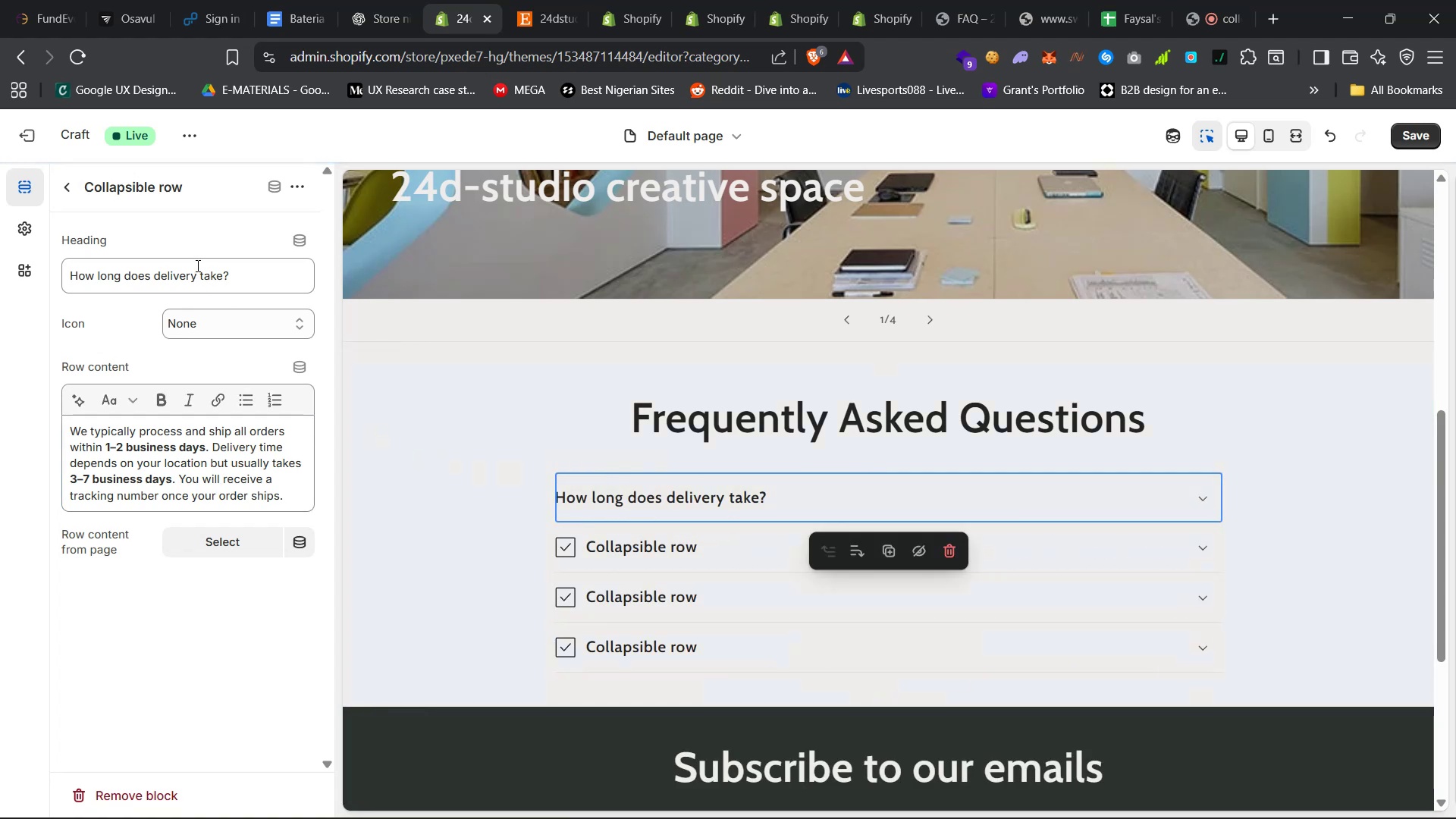 
left_click([67, 184])
 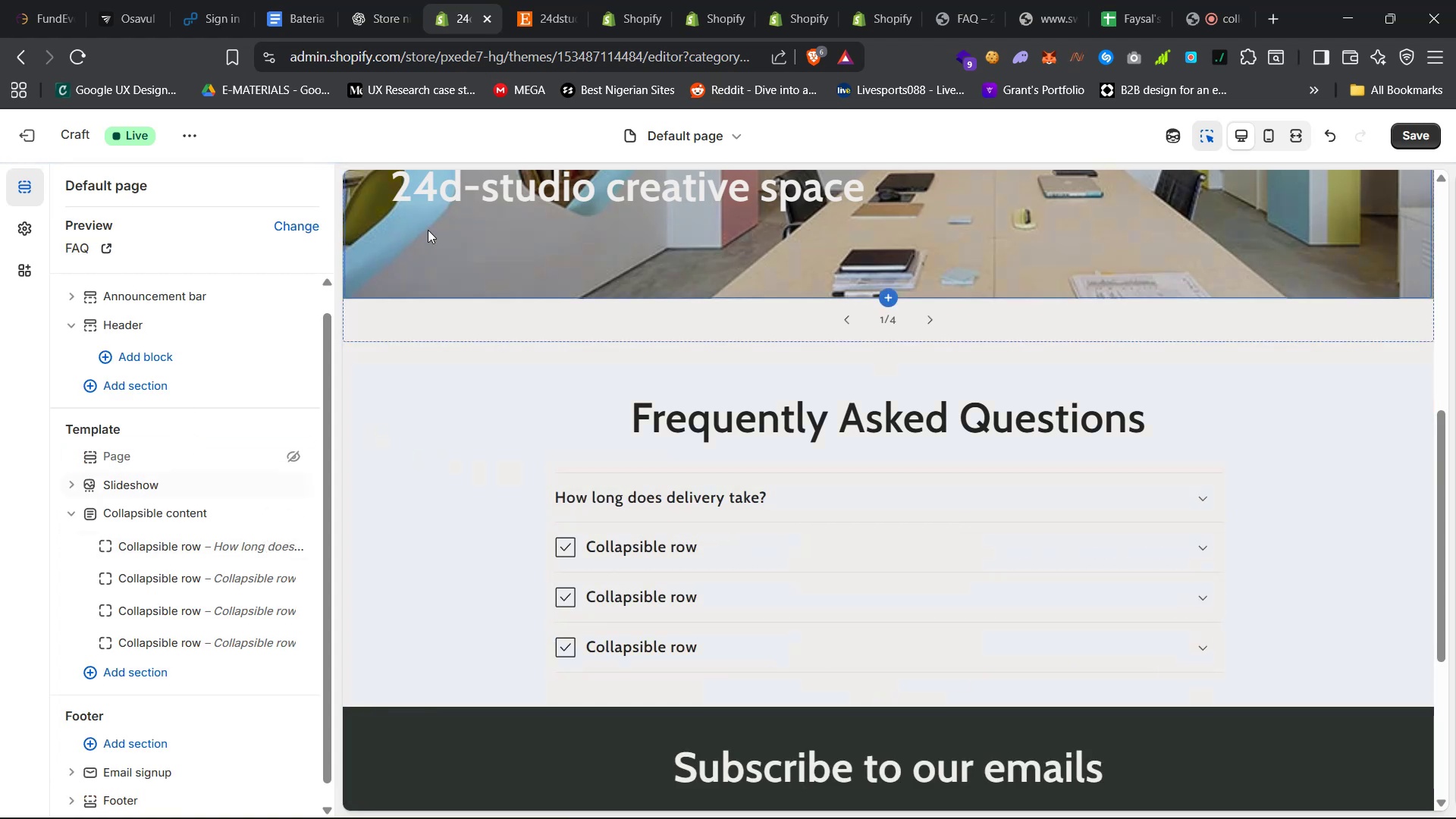 
scroll: coordinate [715, 410], scroll_direction: up, amount: 22.0
 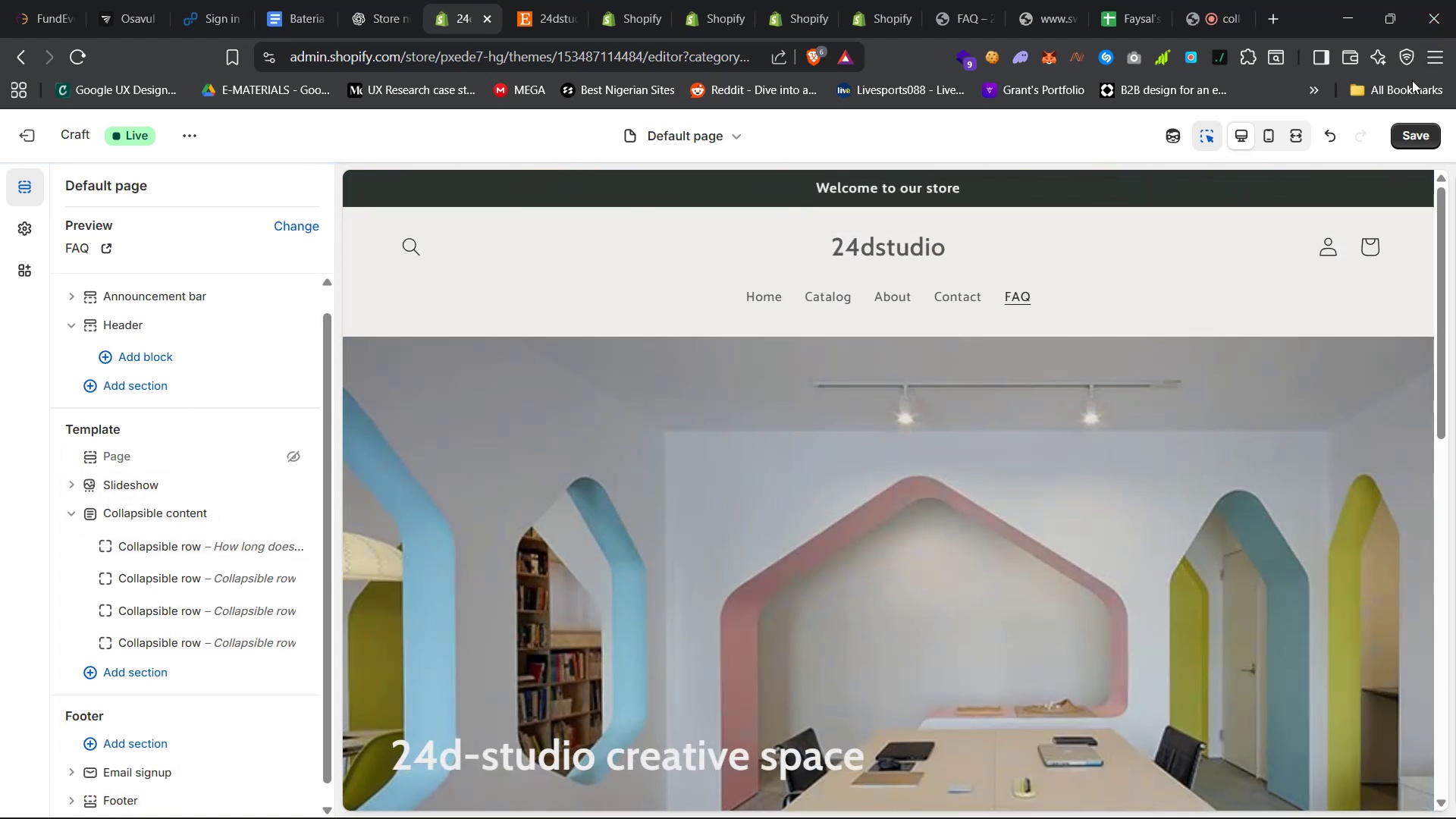 
left_click([1419, 140])
 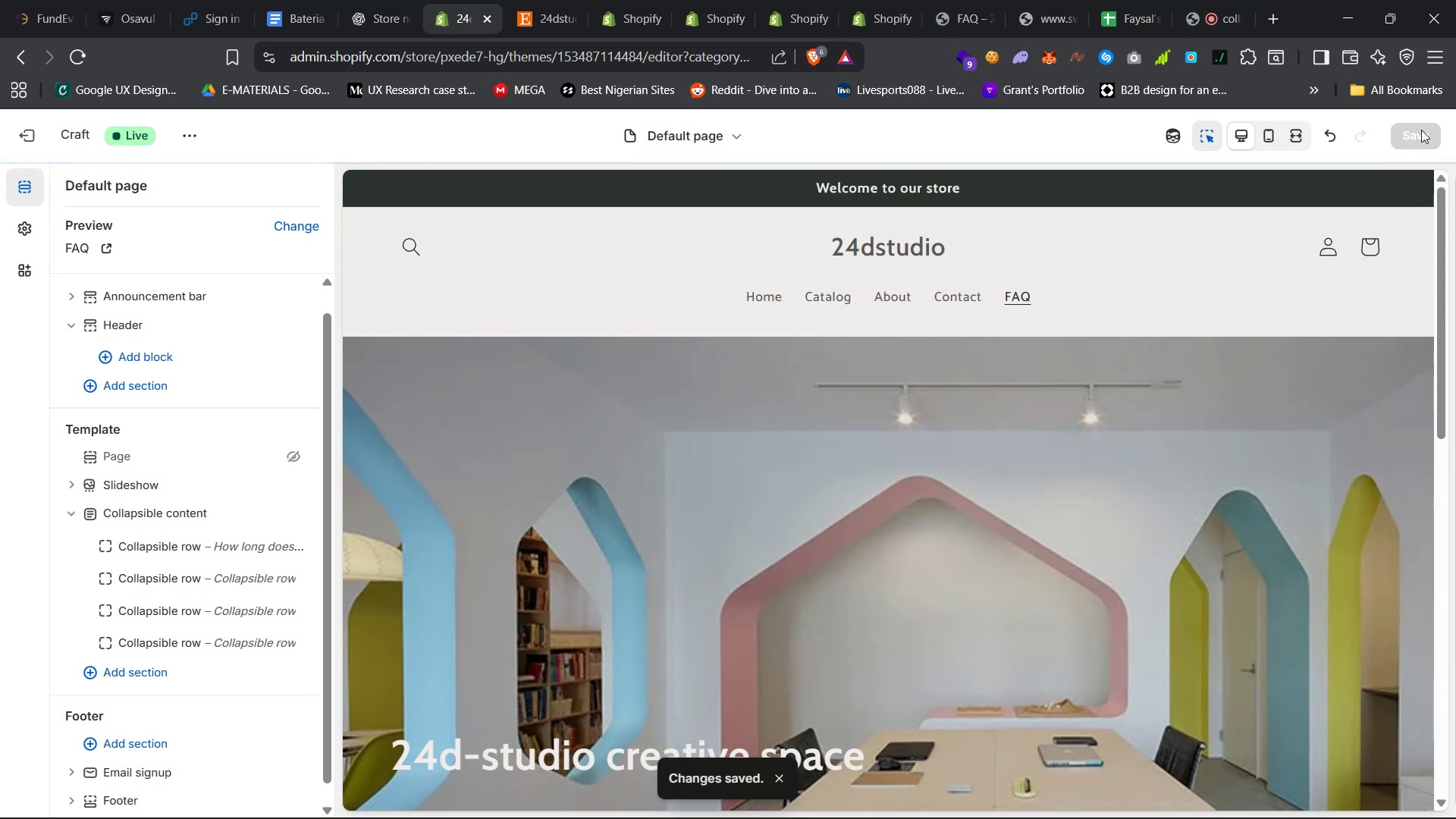 
wait(11.53)
 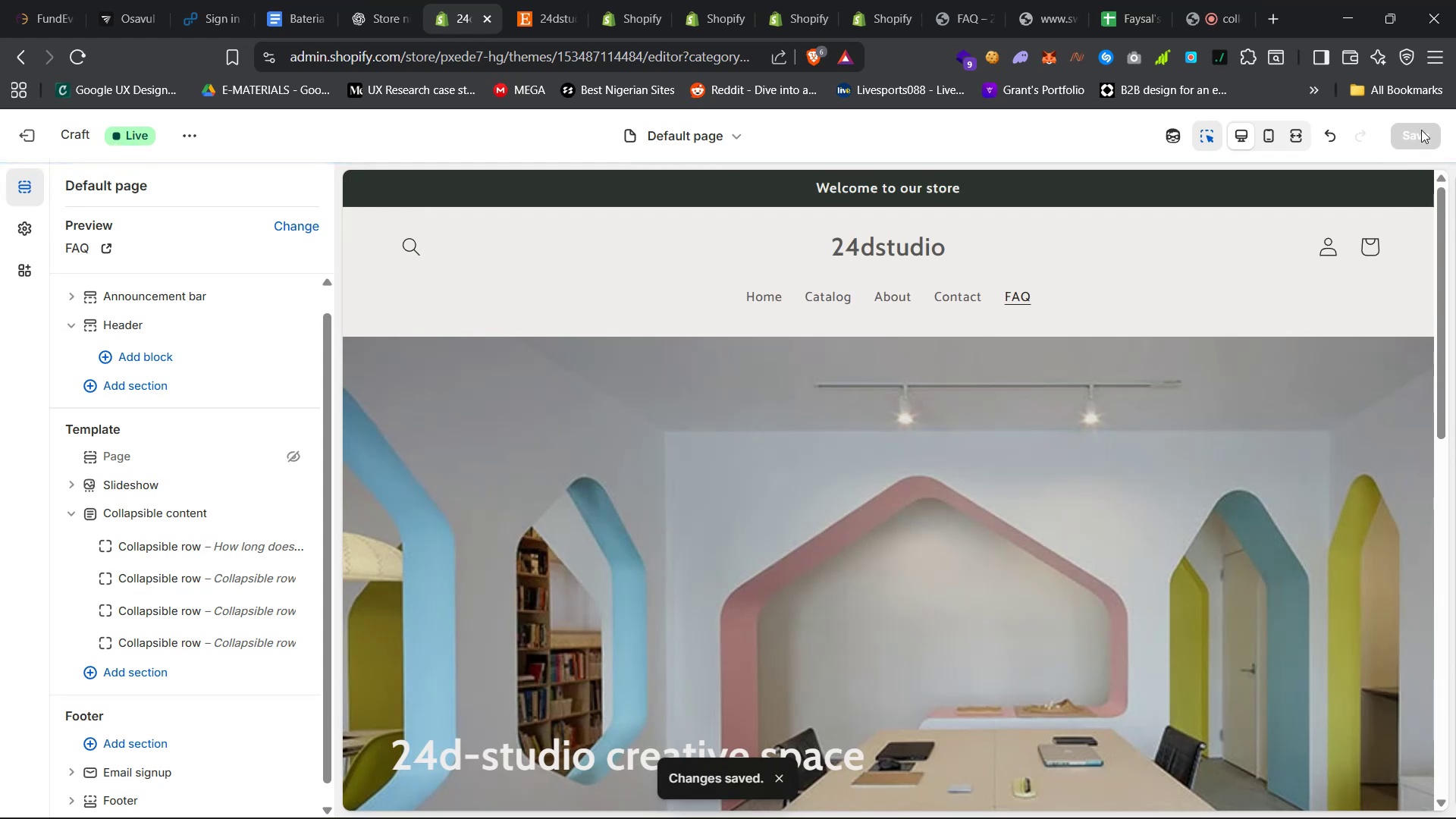 
double_click([899, 296])
 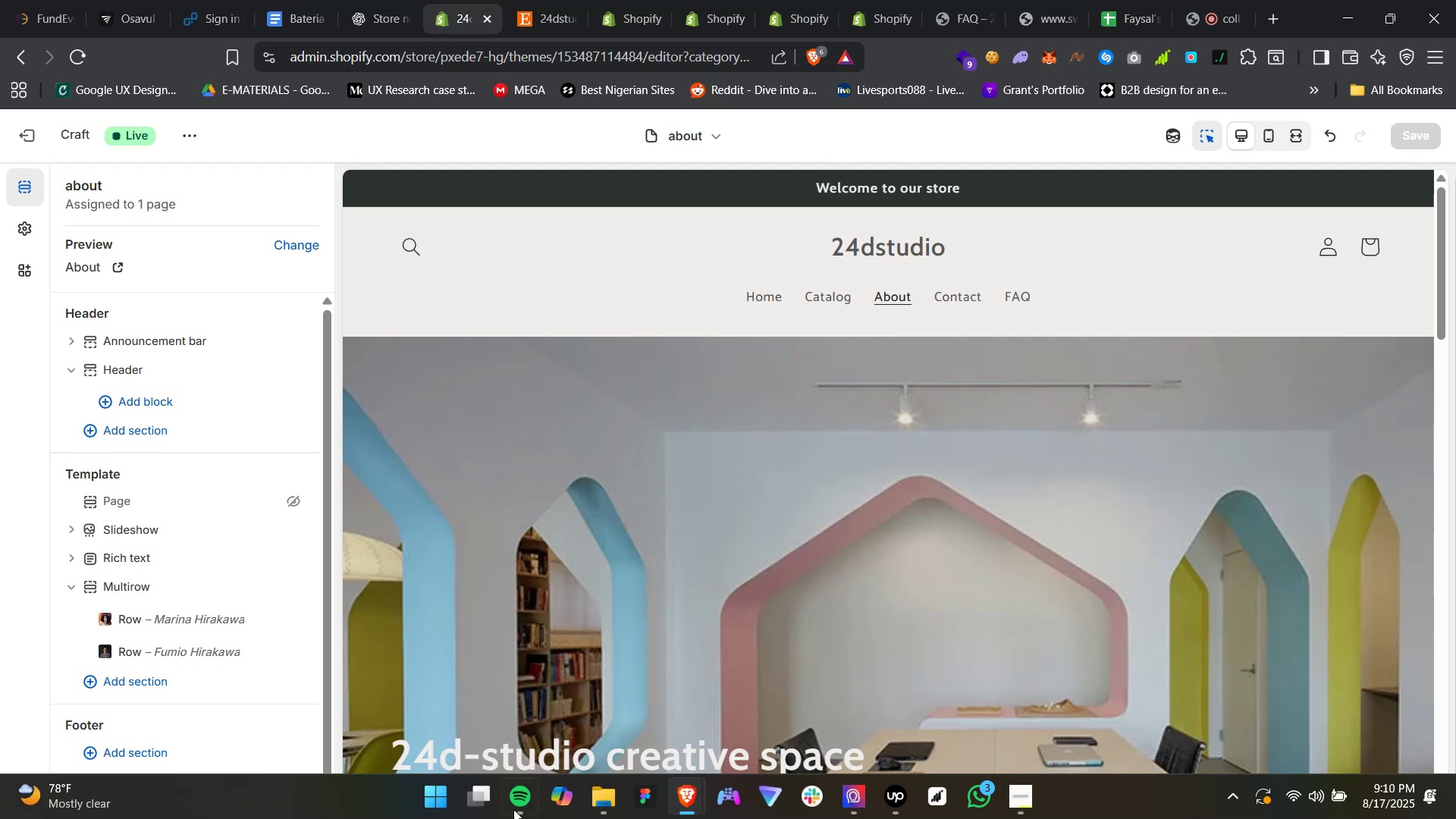 
wait(27.68)
 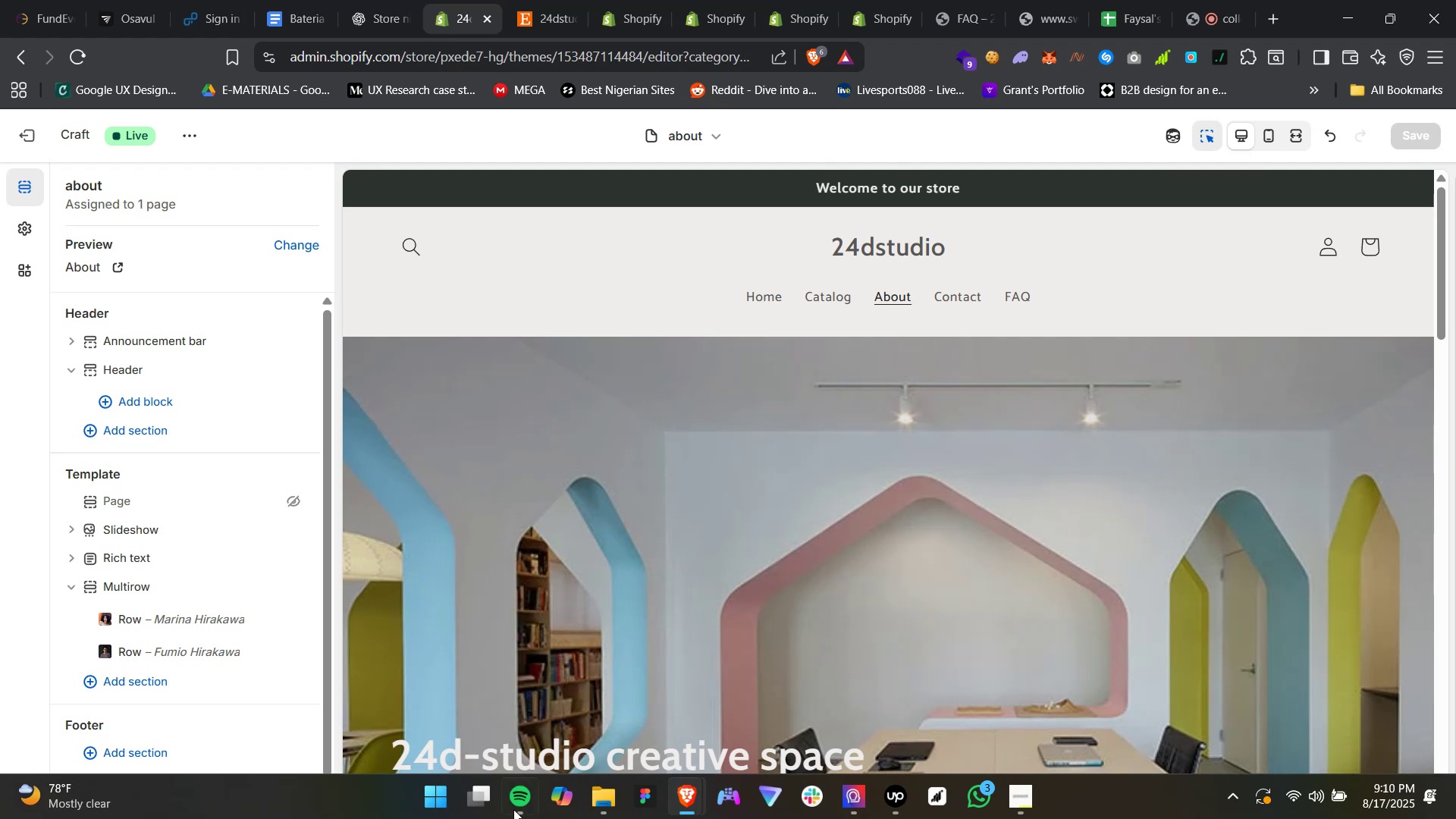 
scroll: coordinate [955, 557], scroll_direction: down, amount: 17.0
 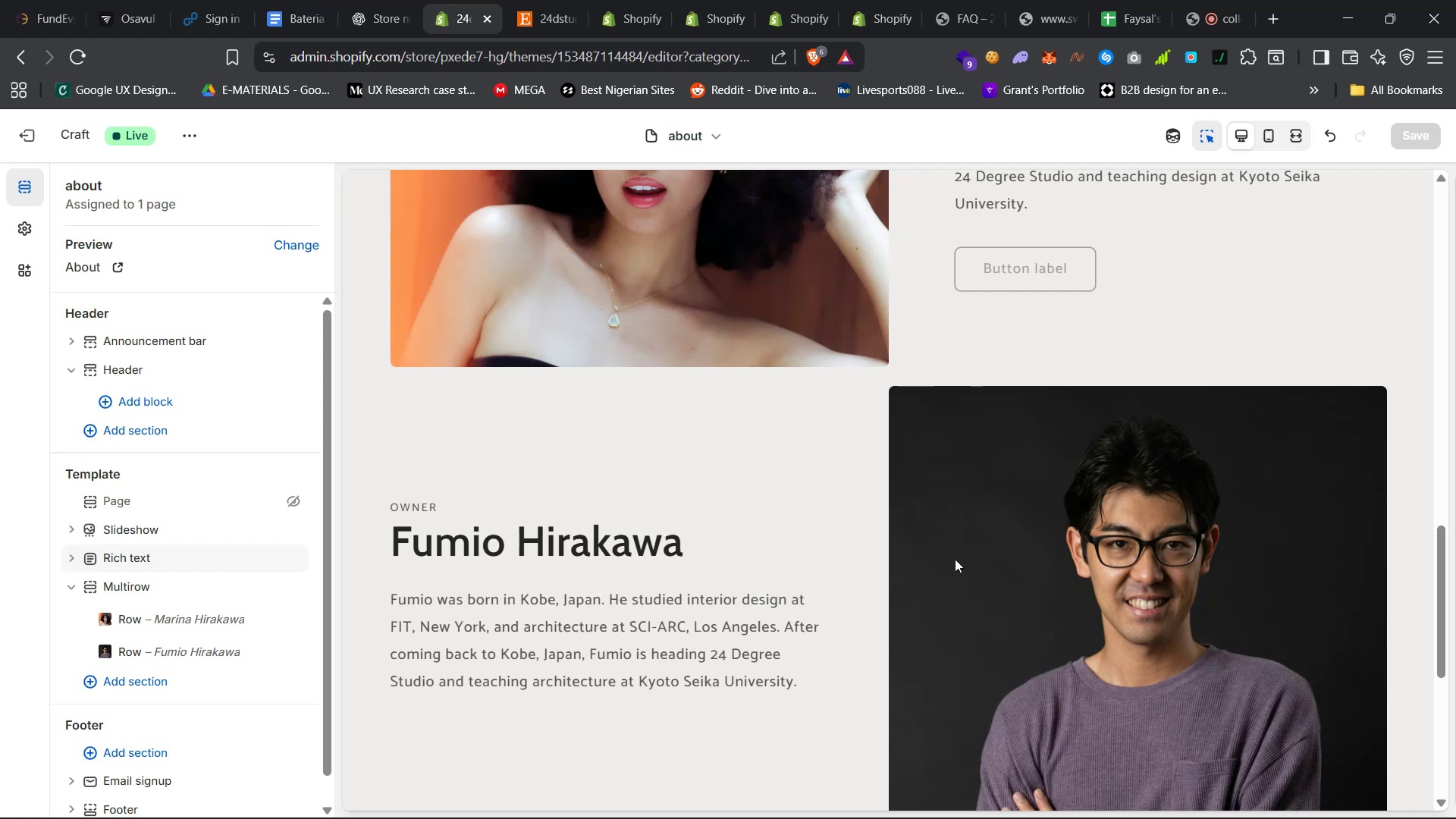 
scroll: coordinate [954, 560], scroll_direction: up, amount: 52.0
 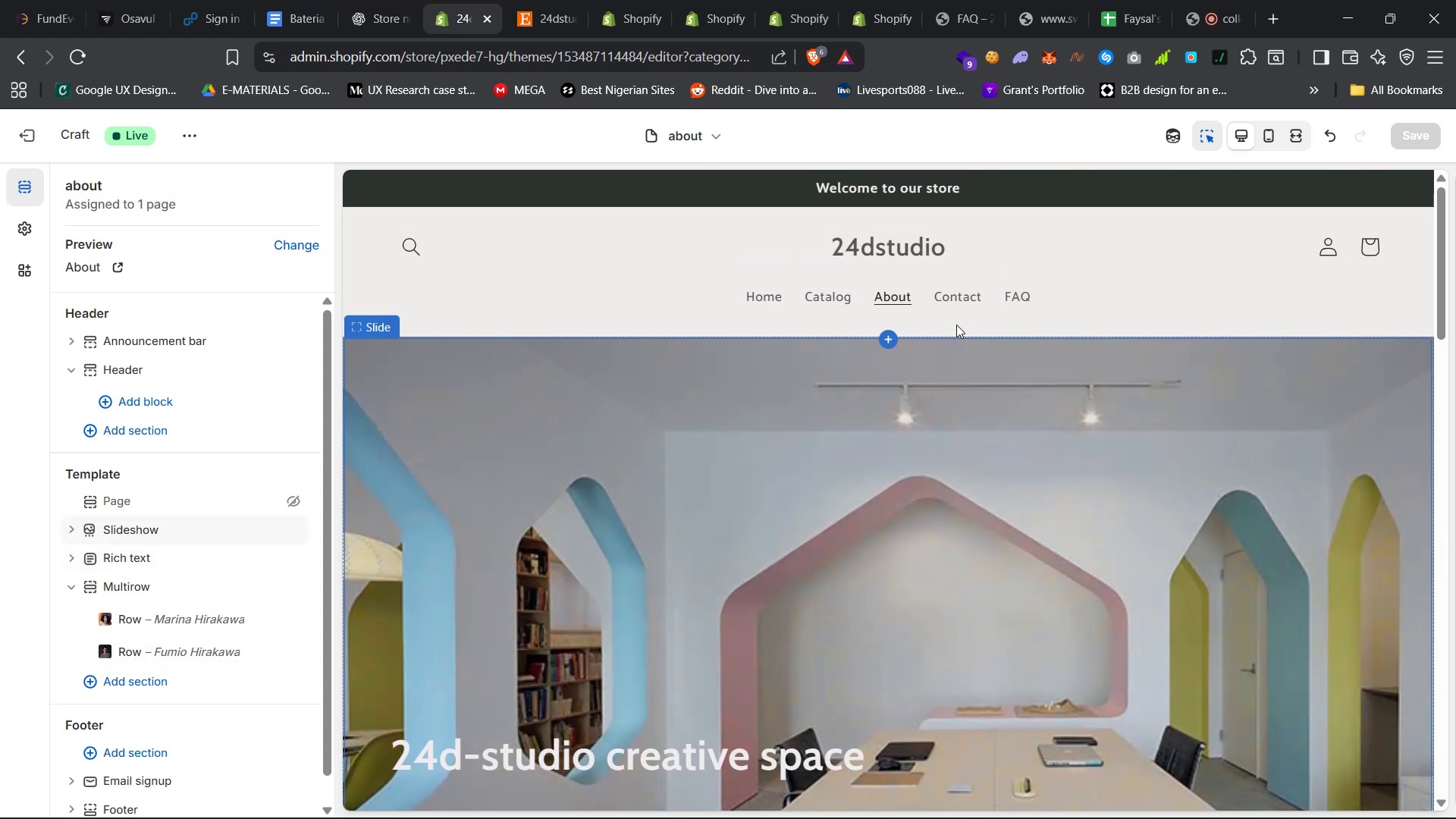 
left_click([968, 295])
 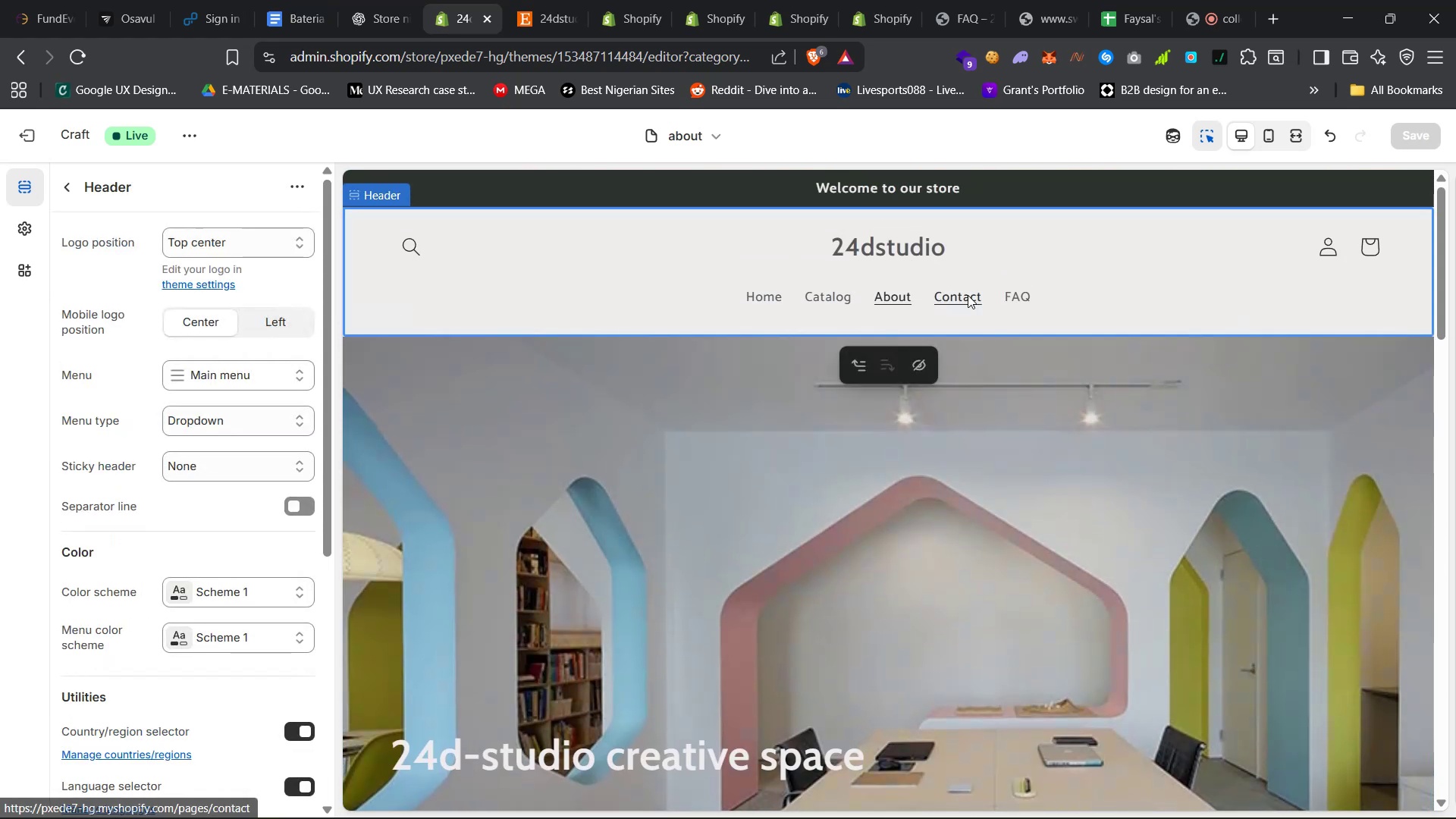 
double_click([968, 295])
 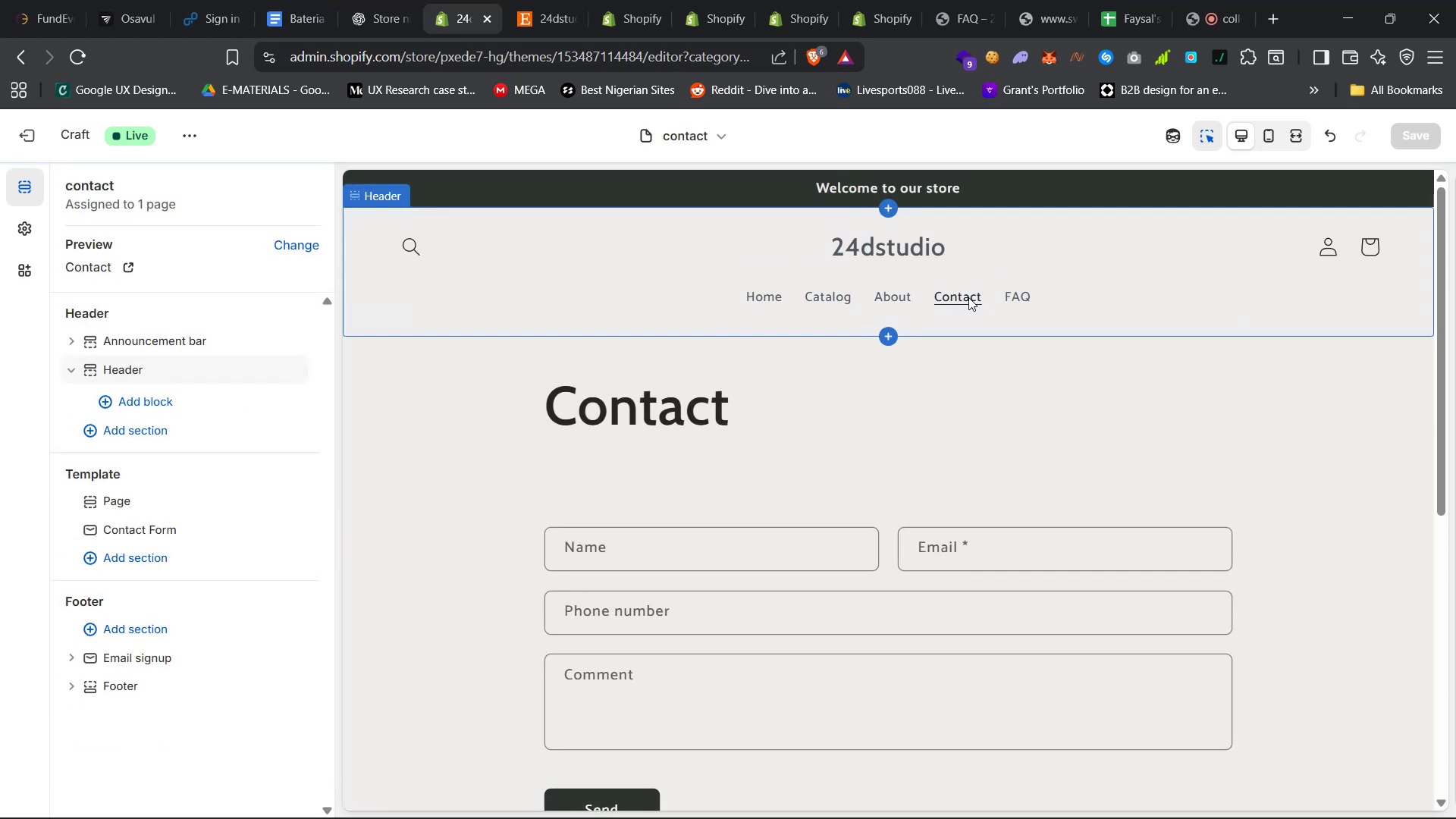 
wait(9.24)
 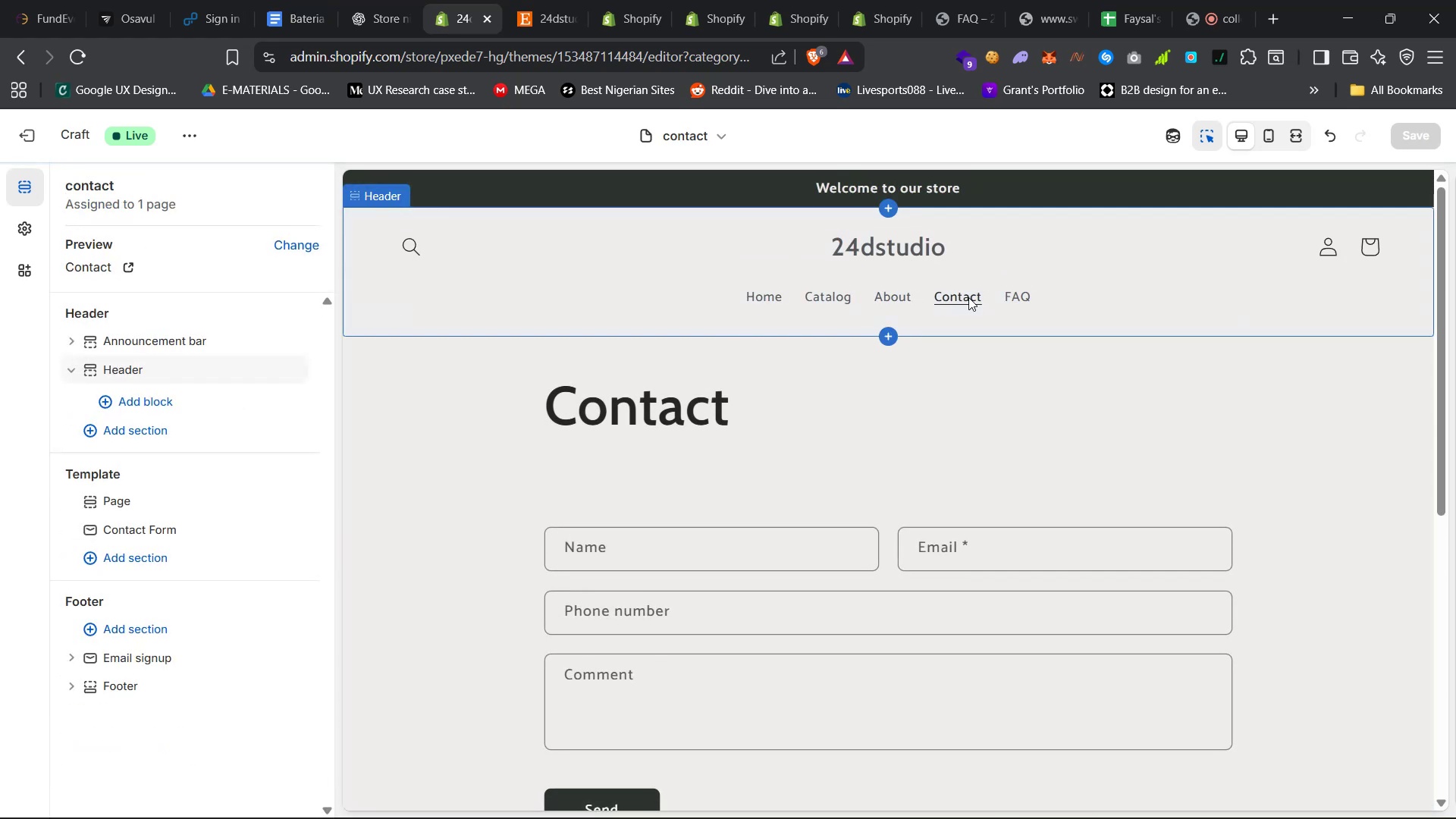 
scroll: coordinate [958, 297], scroll_direction: up, amount: 4.0
 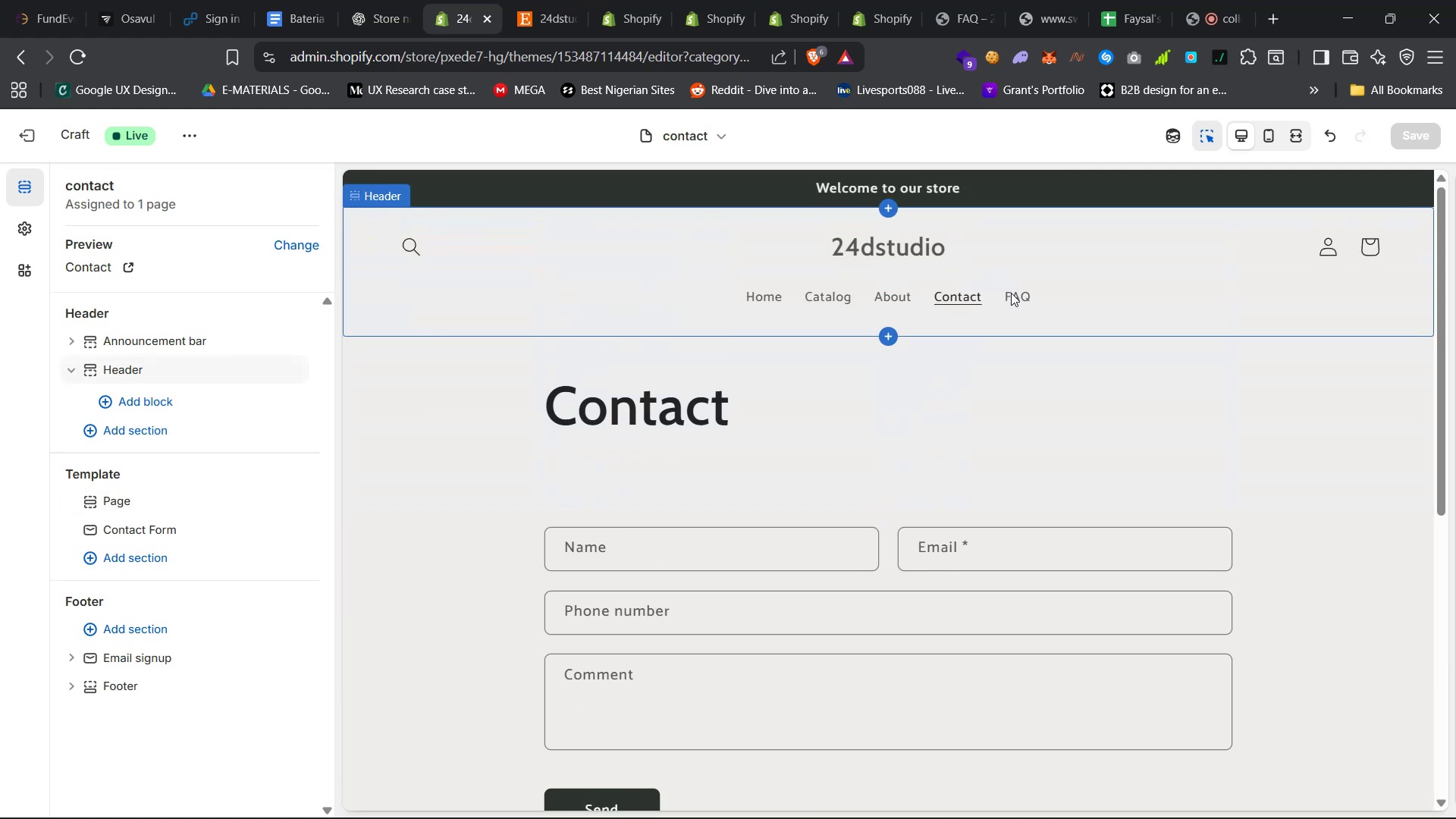 
double_click([1011, 293])
 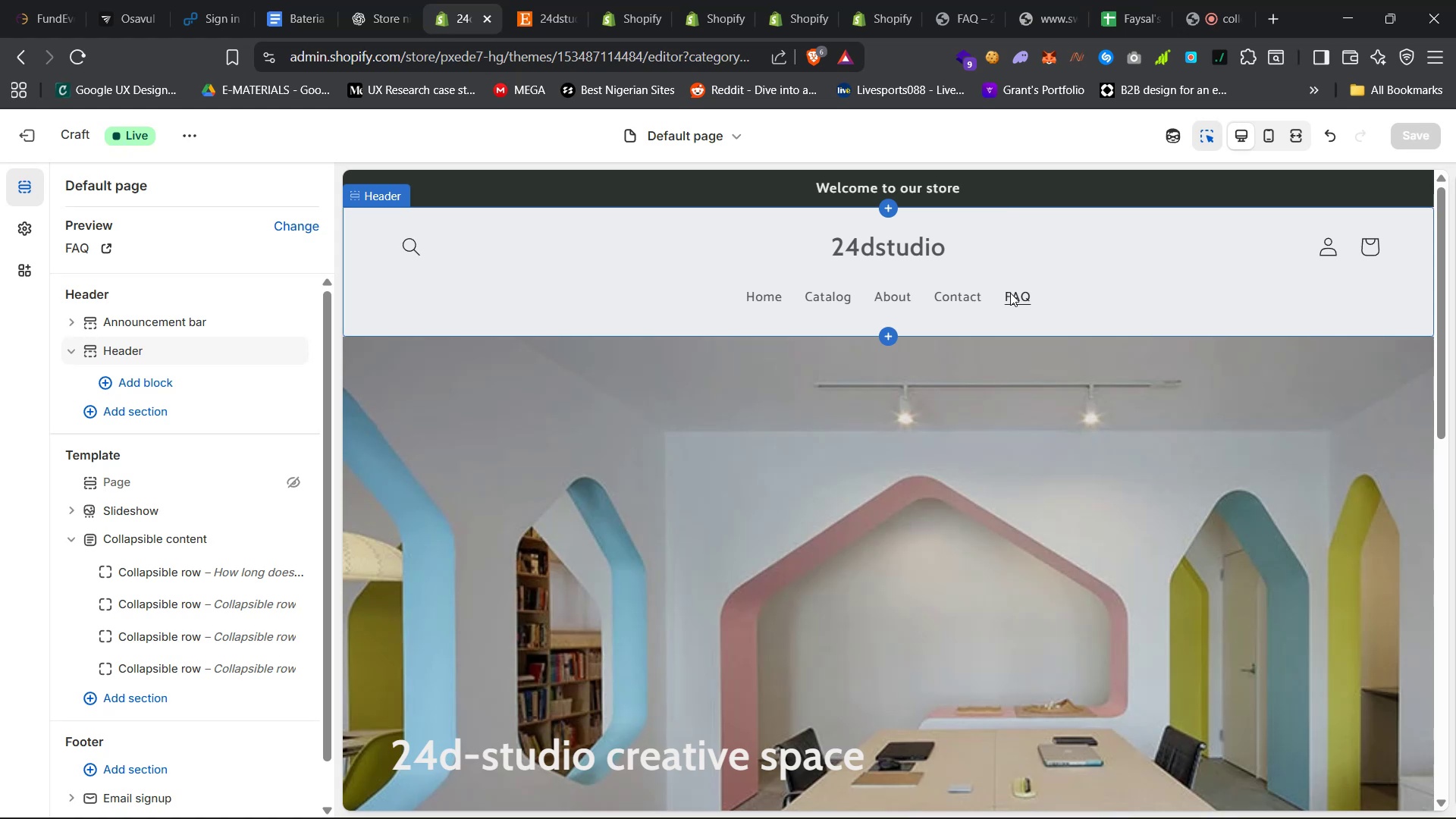 
wait(10.27)
 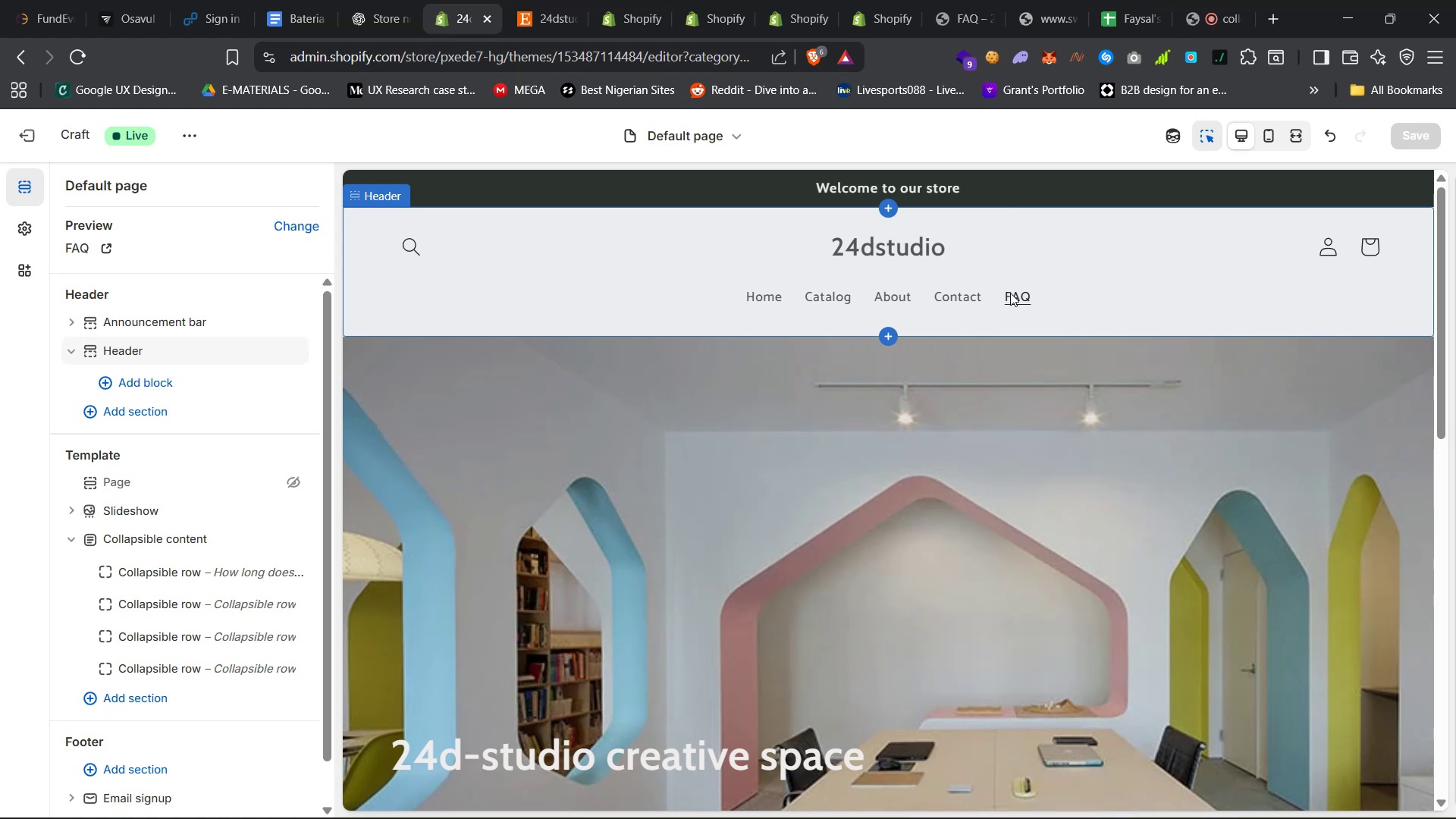 
scroll: coordinate [1131, 305], scroll_direction: down, amount: 23.0
 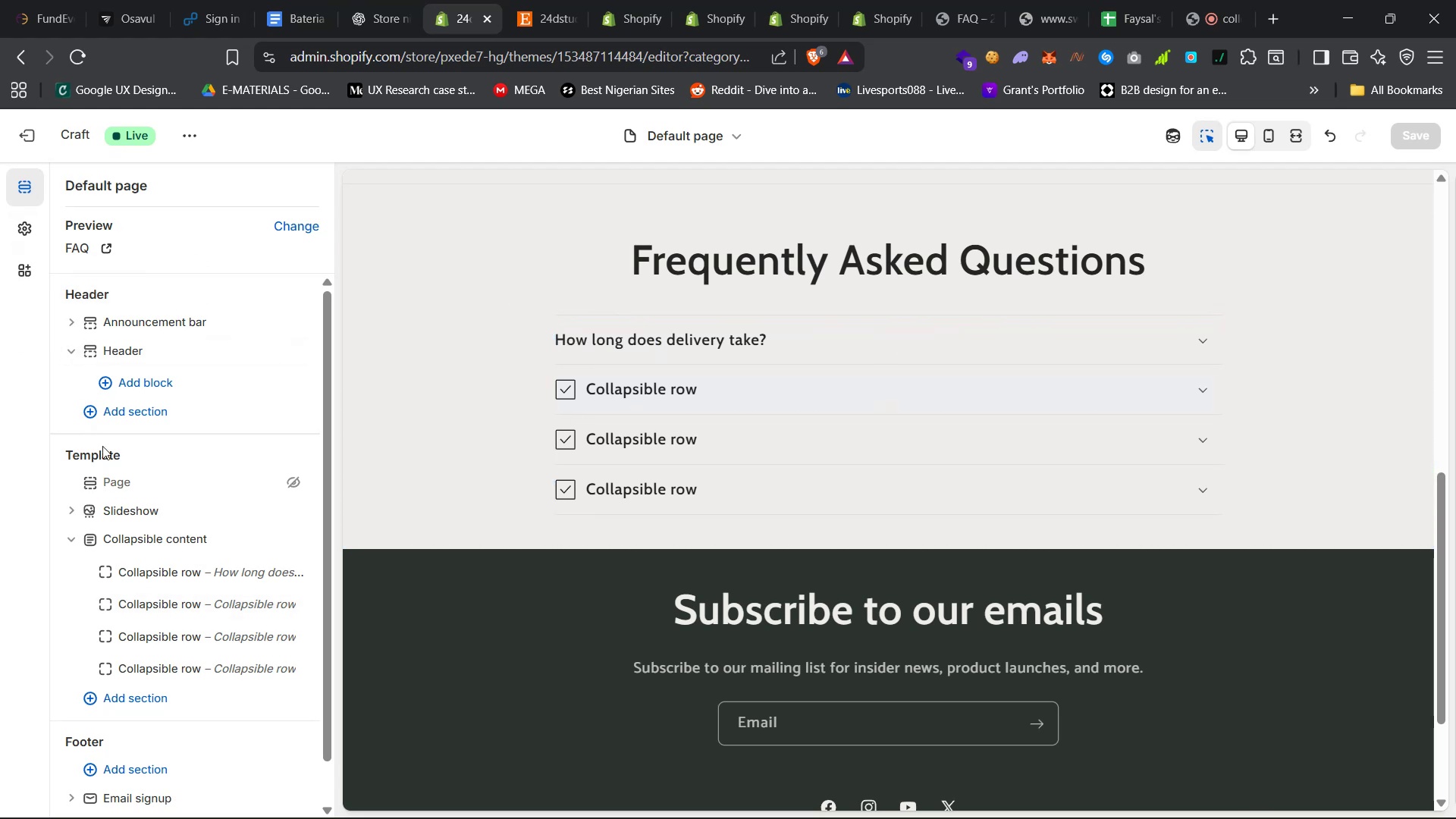 
left_click([268, 604])
 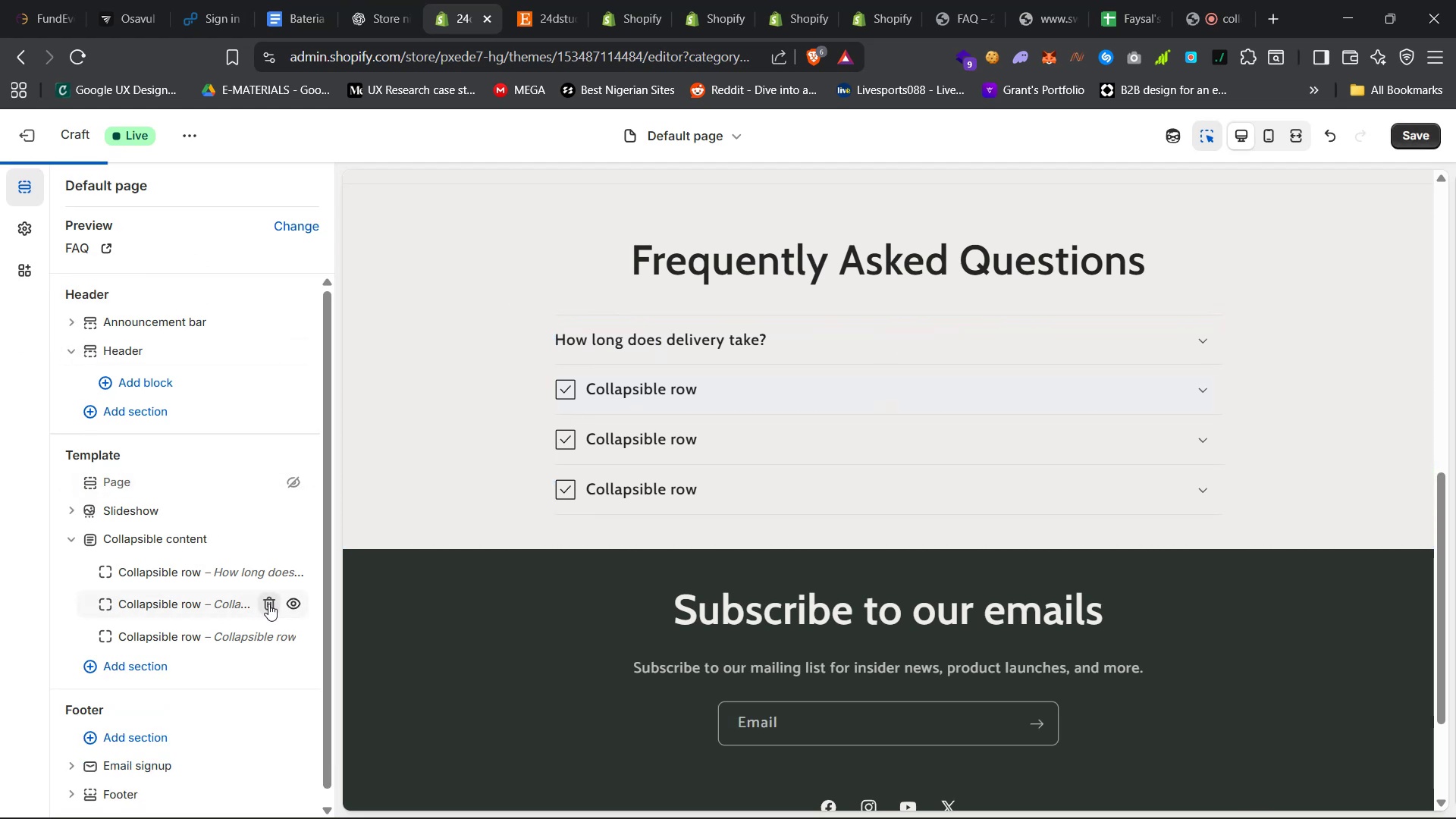 
double_click([268, 604])
 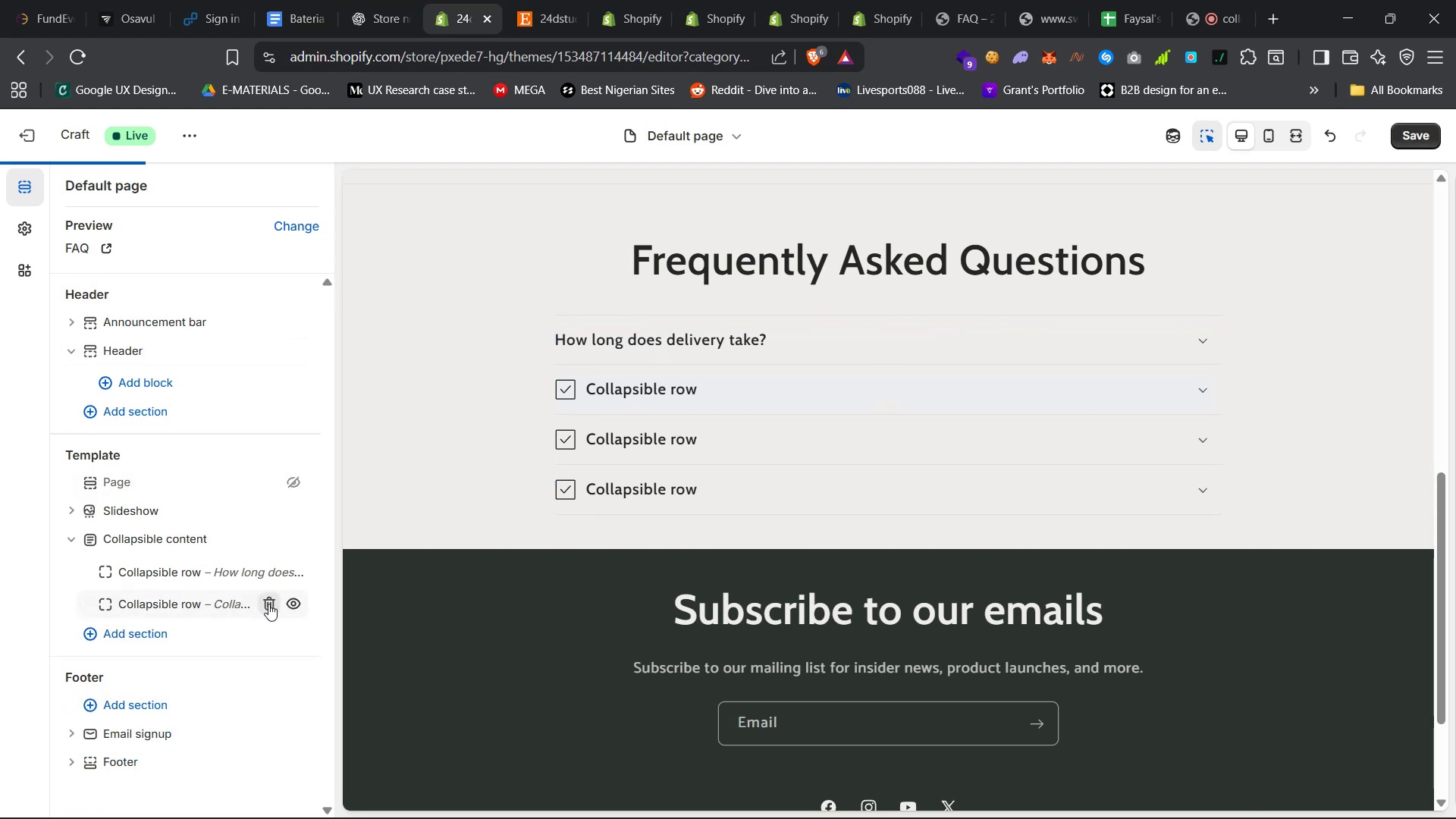 
triple_click([268, 604])
 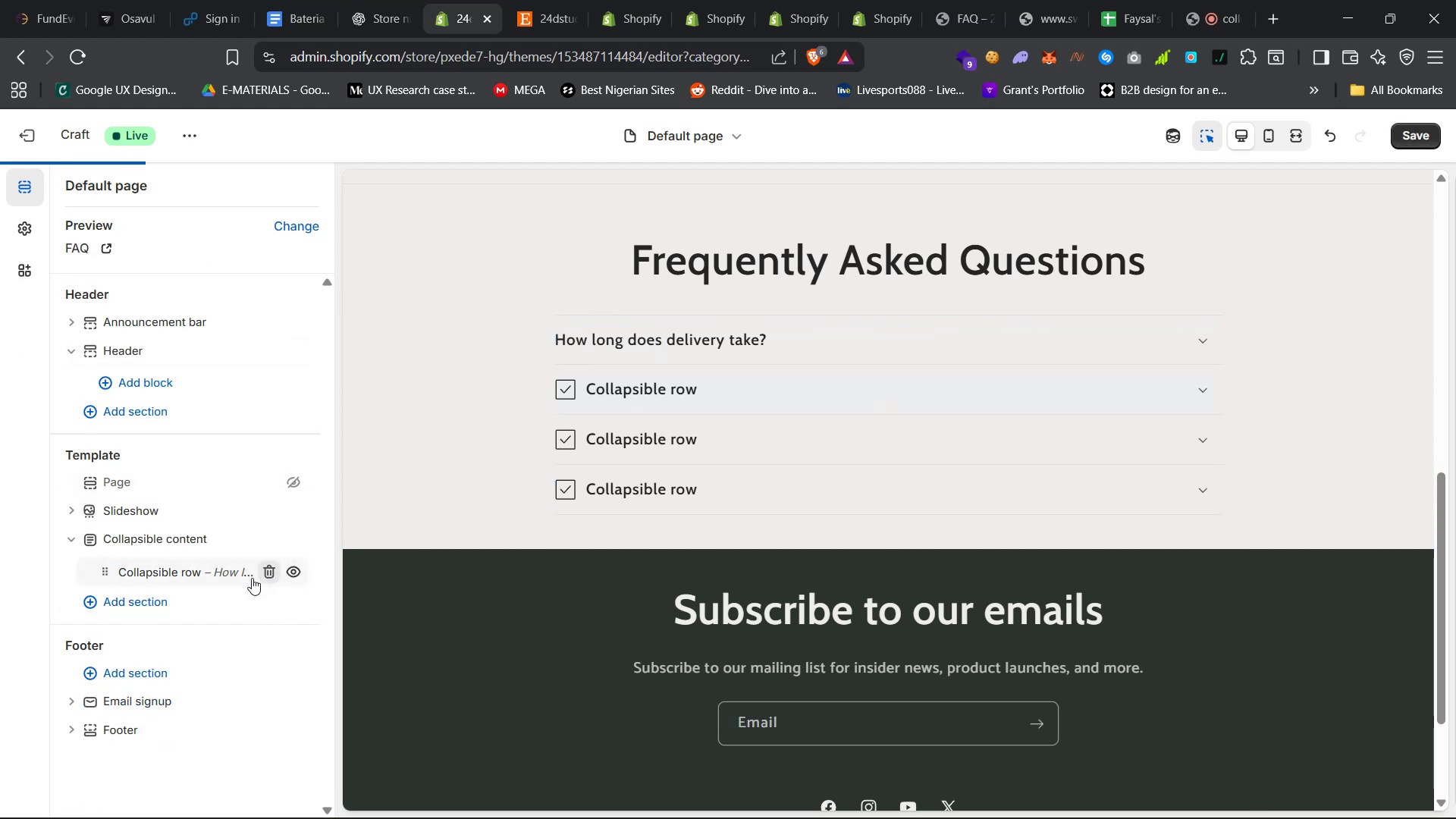 
right_click([223, 573])
 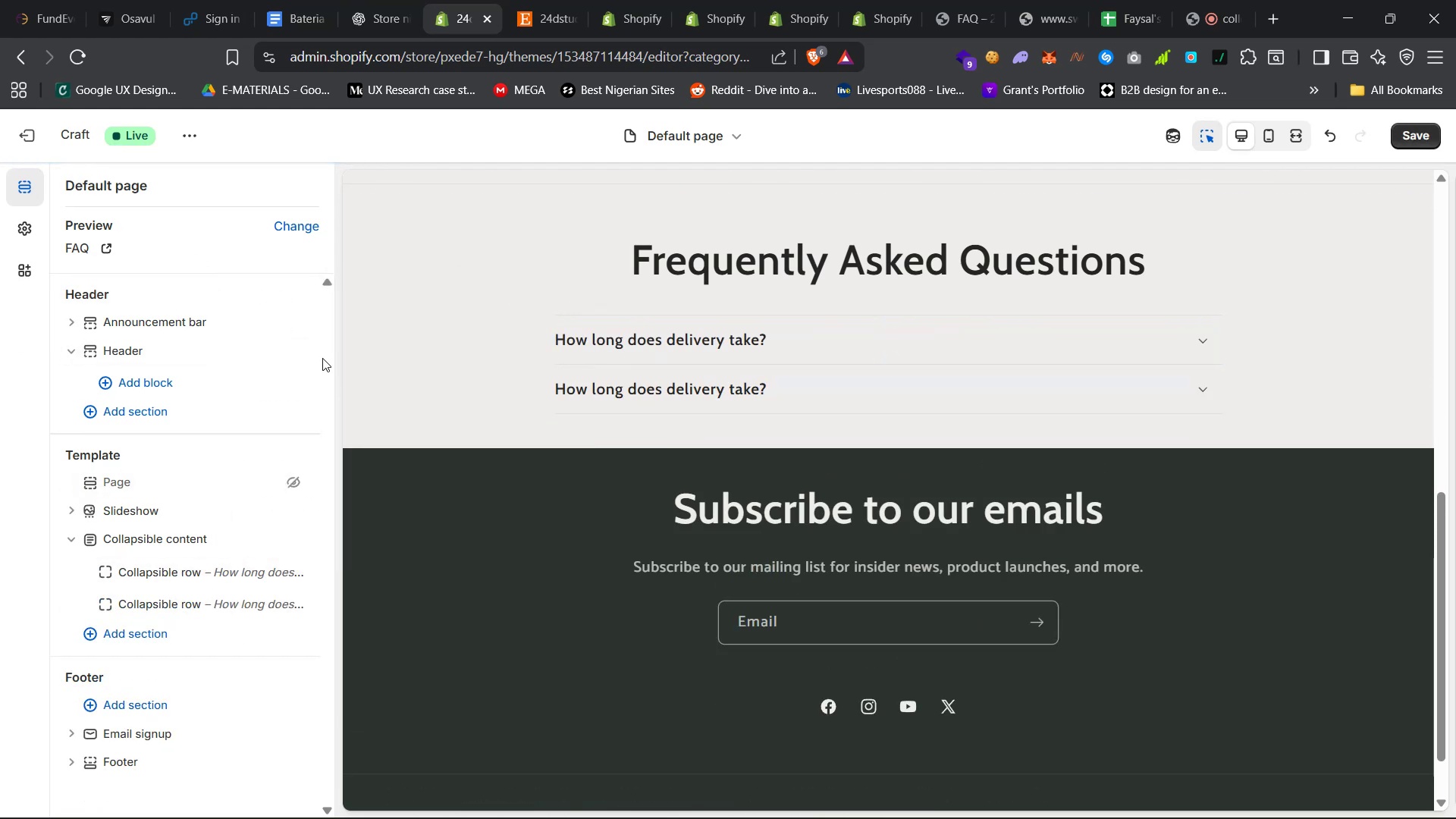 
left_click([374, 0])
 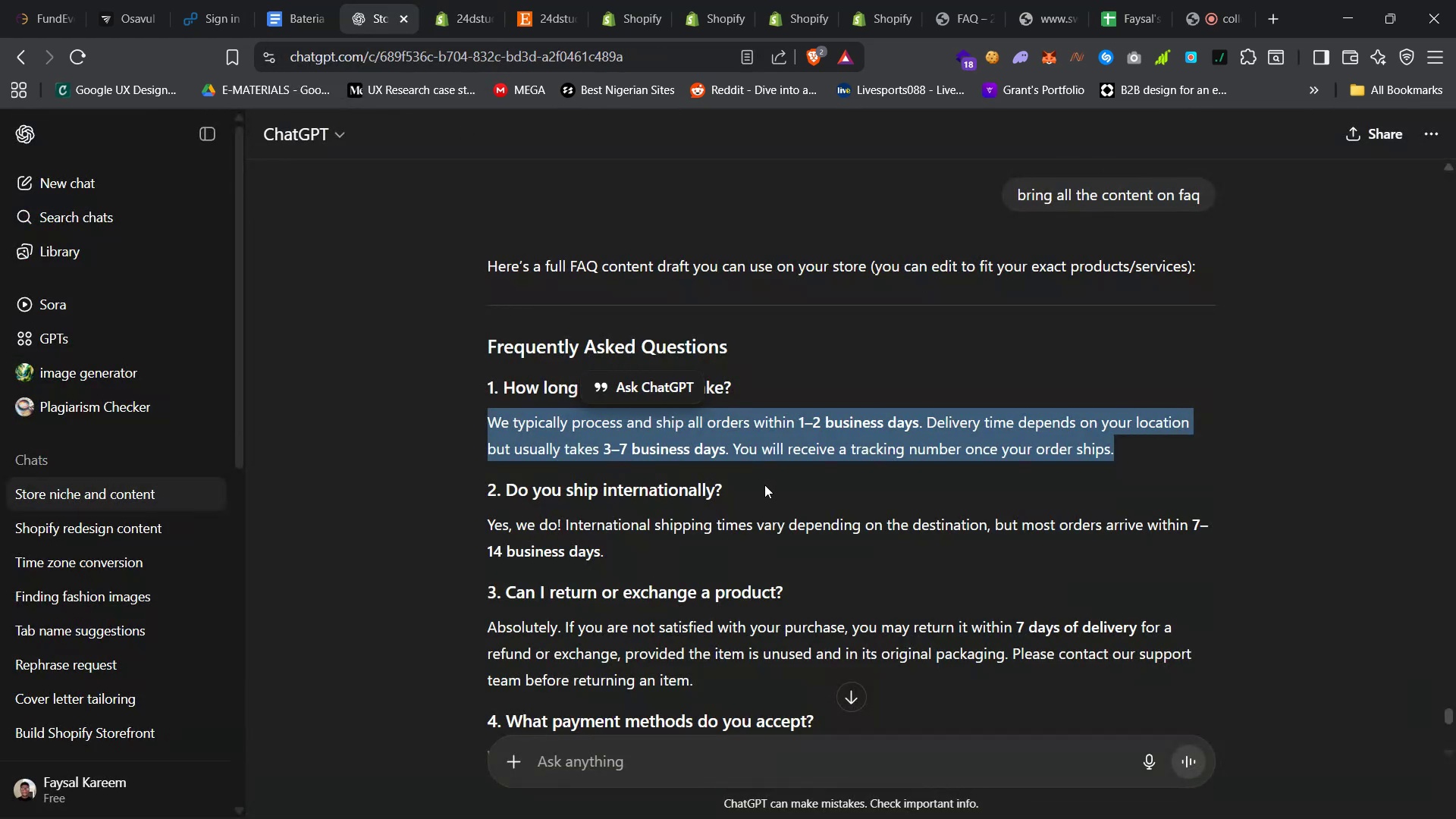 
left_click_drag(start_coordinate=[742, 479], to_coordinate=[508, 495])
 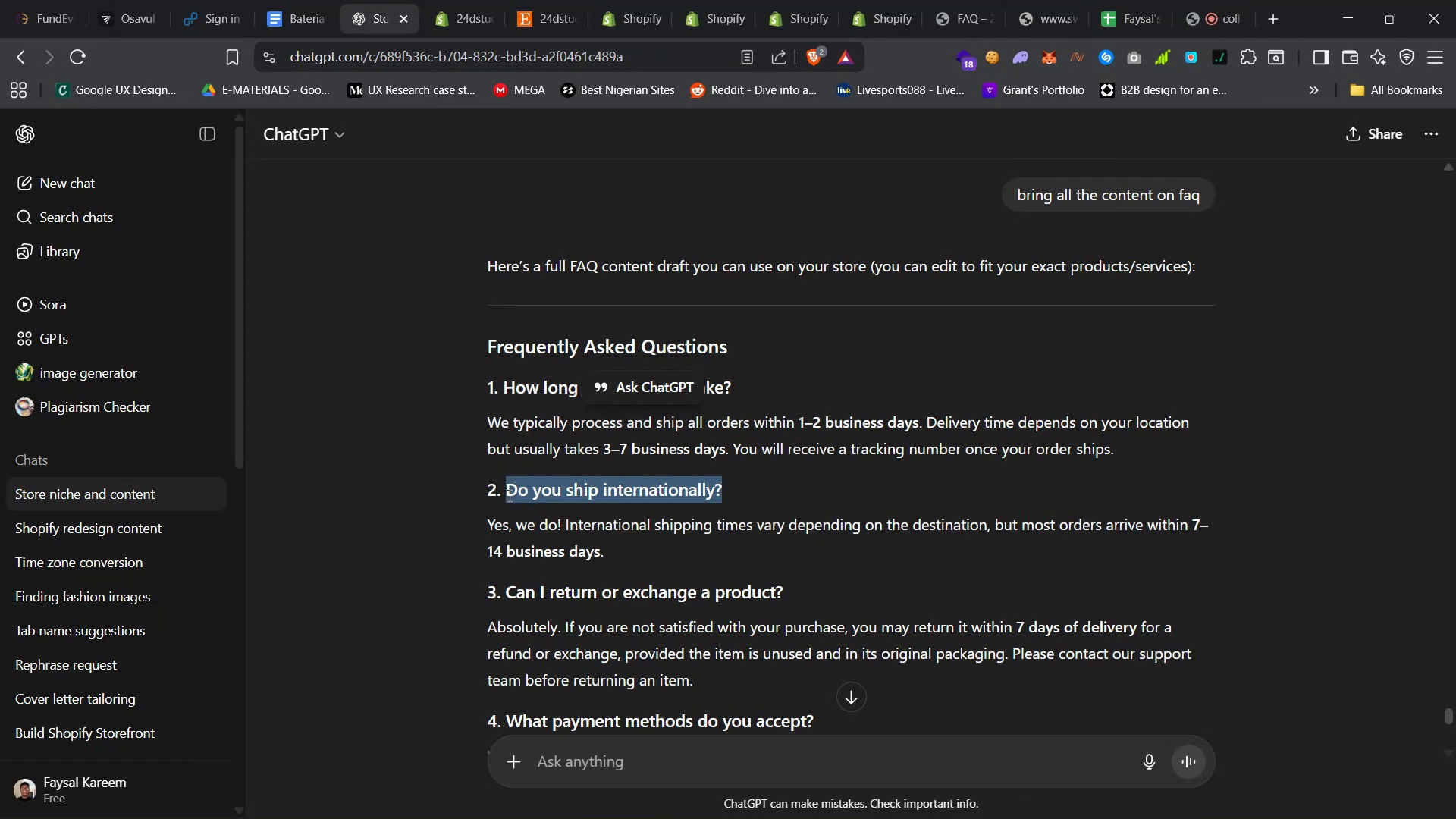 
key(Control+C)
 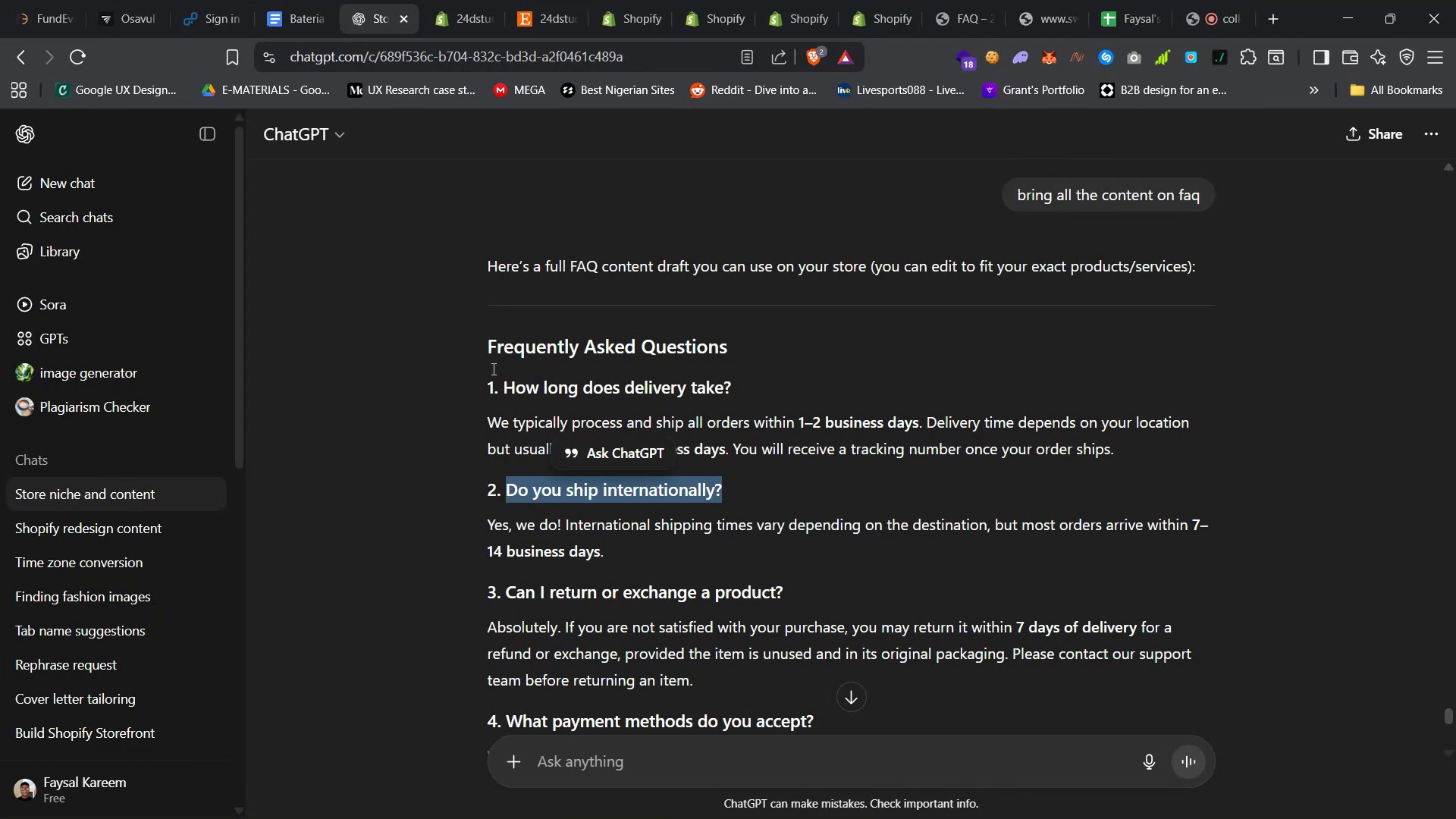 
key(Control+C)
 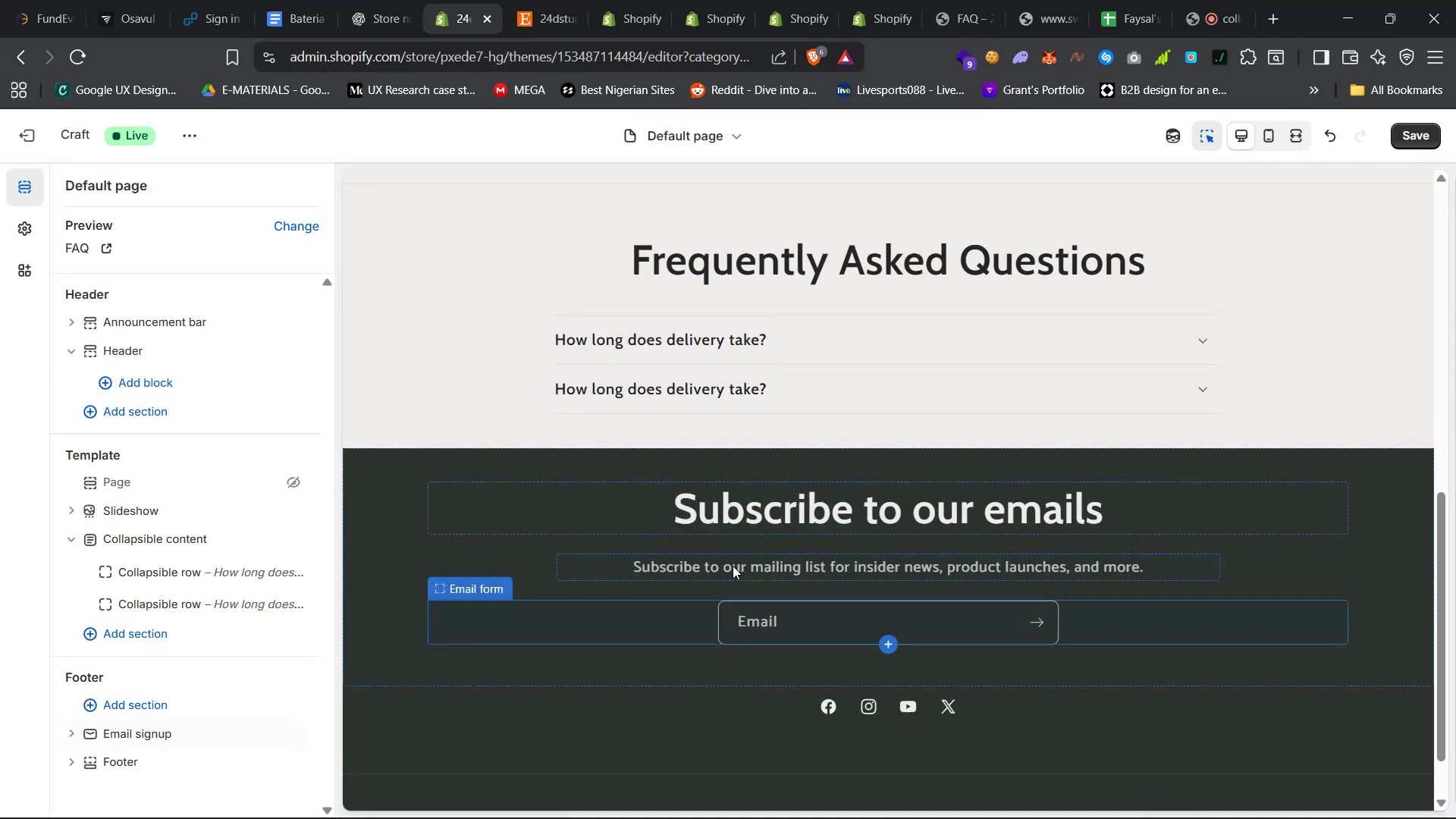 
left_click([789, 376])
 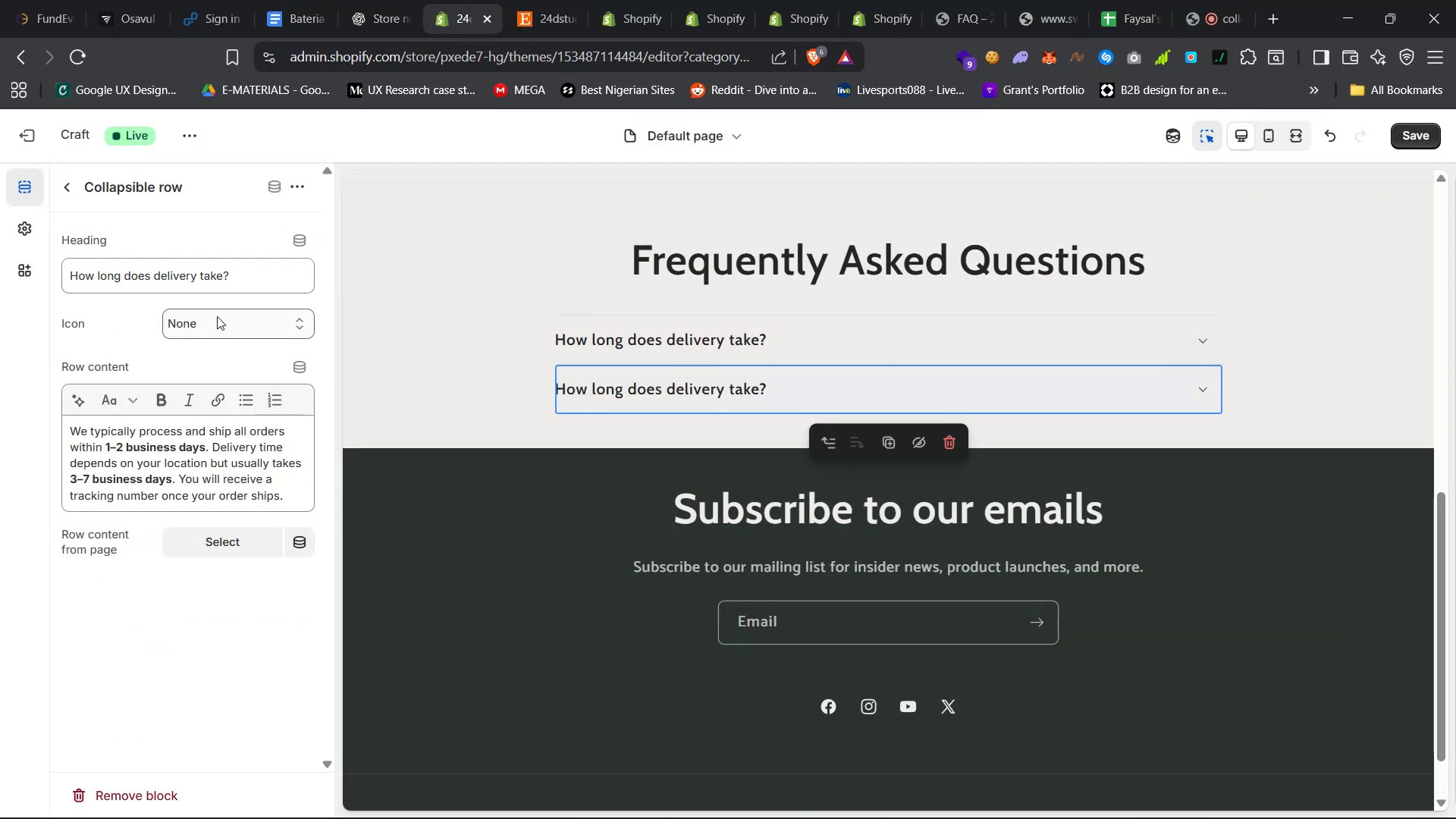 
key(Control+A)
 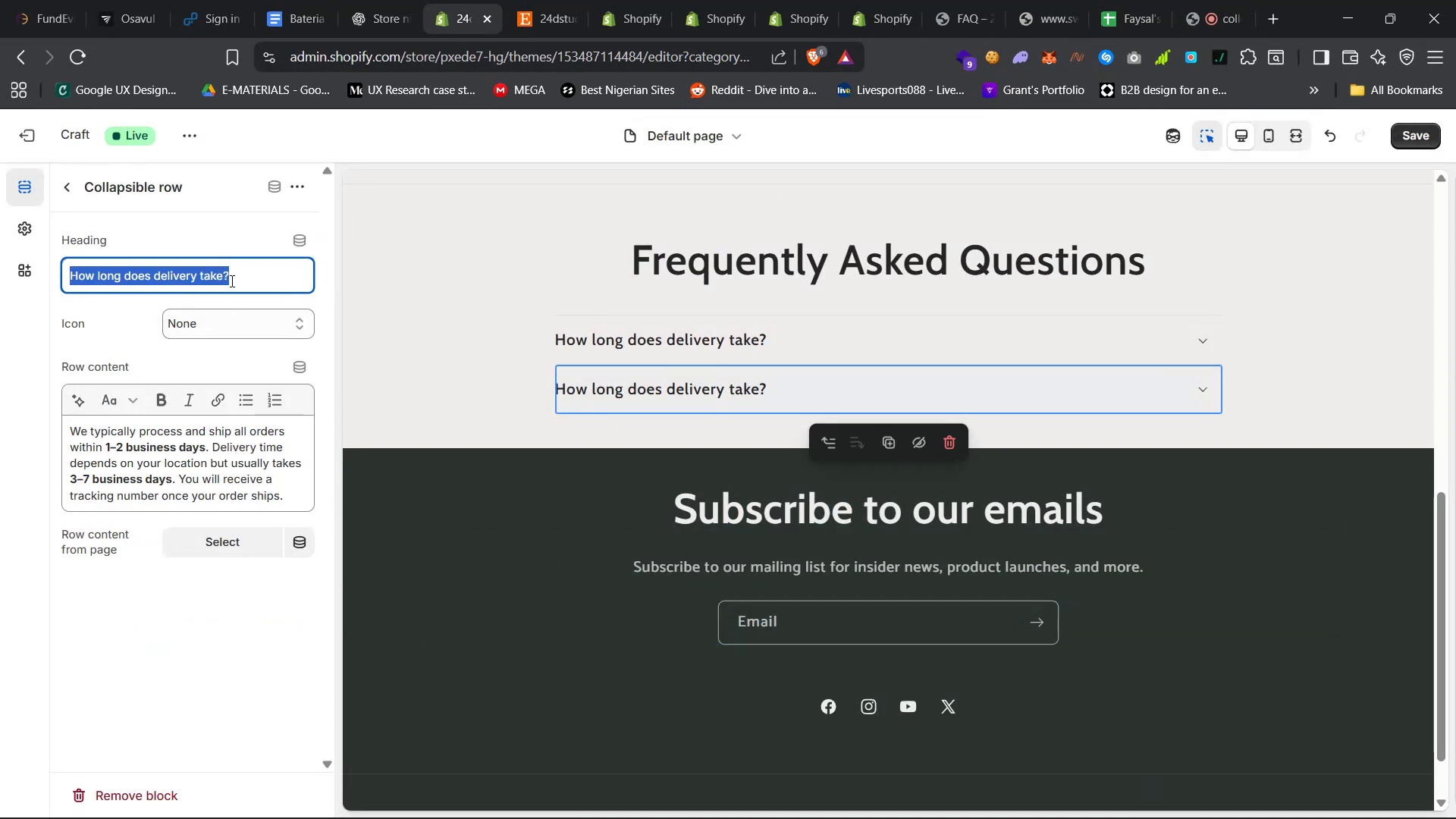 
key(Control+V)
 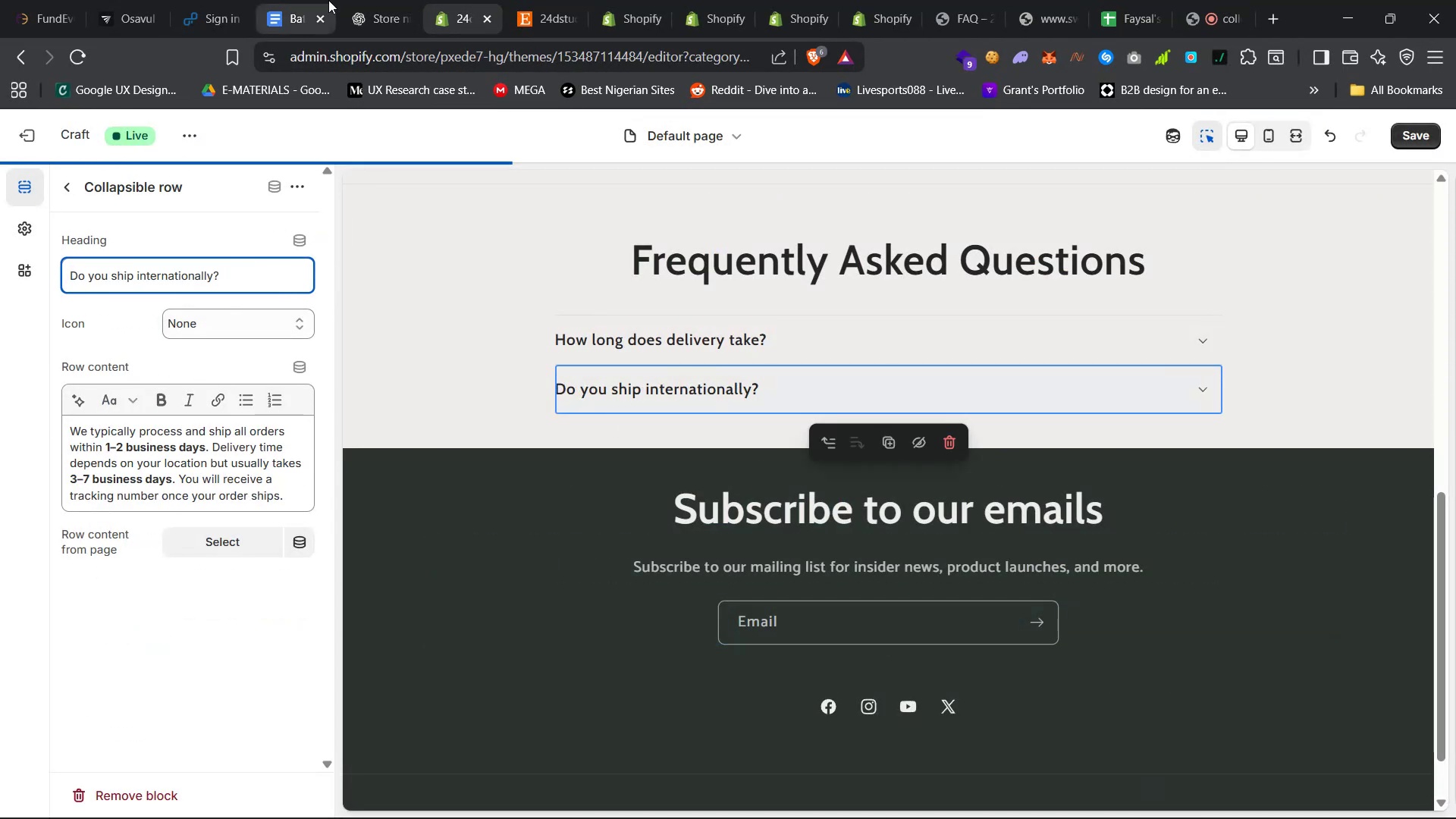 
left_click([359, 0])
 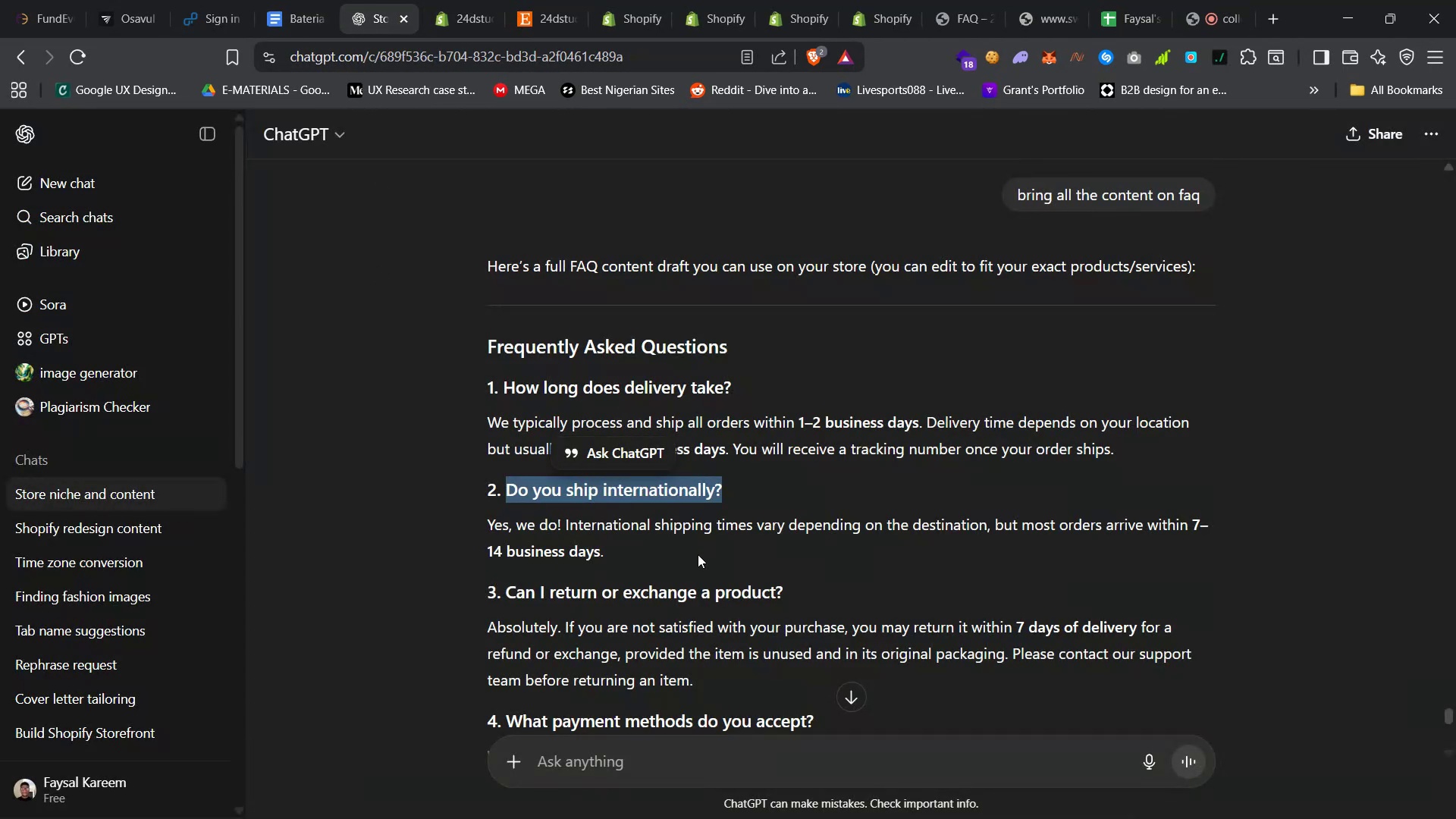 
left_click_drag(start_coordinate=[627, 557], to_coordinate=[487, 527])
 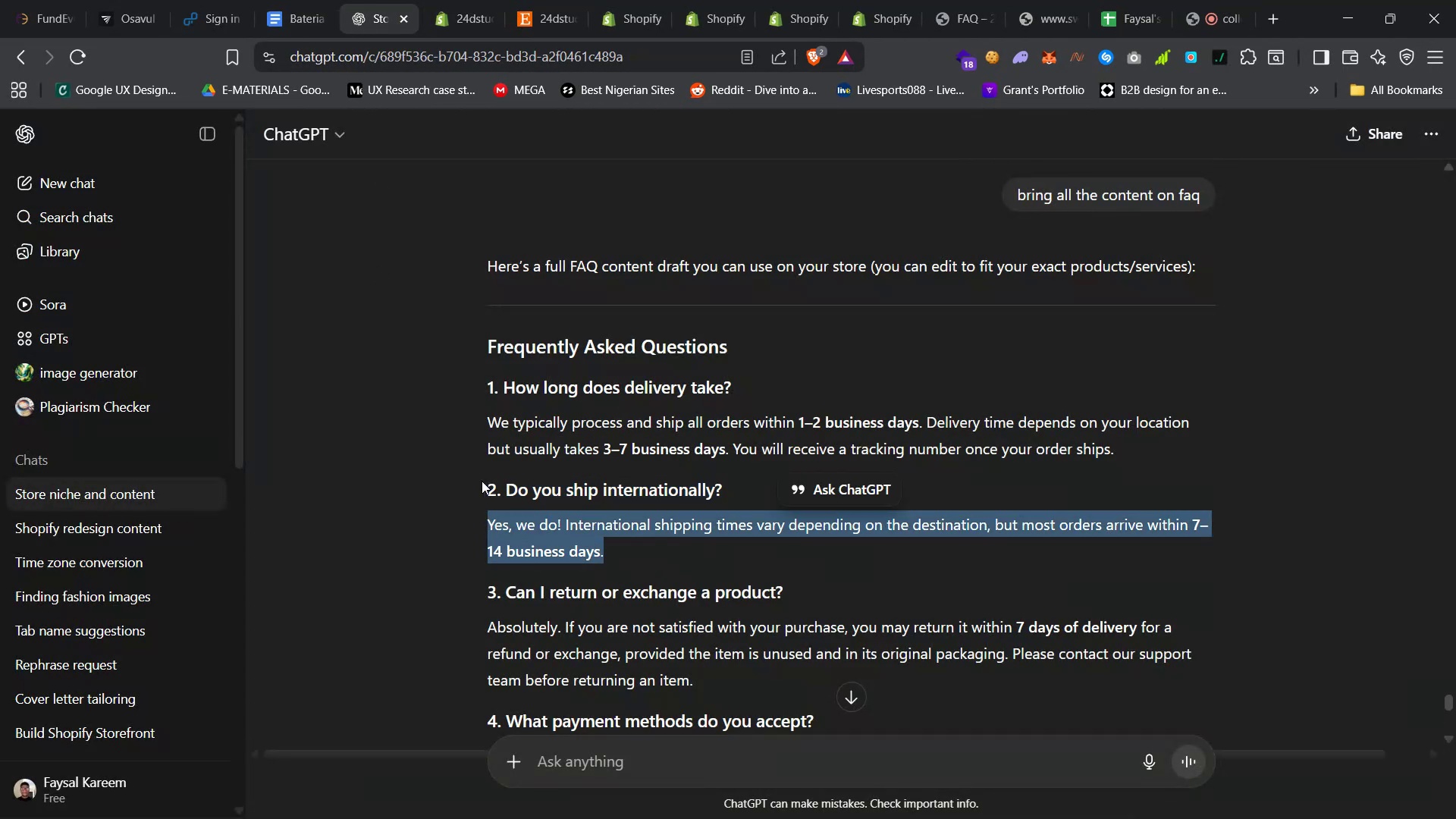 
key(Control+C)
 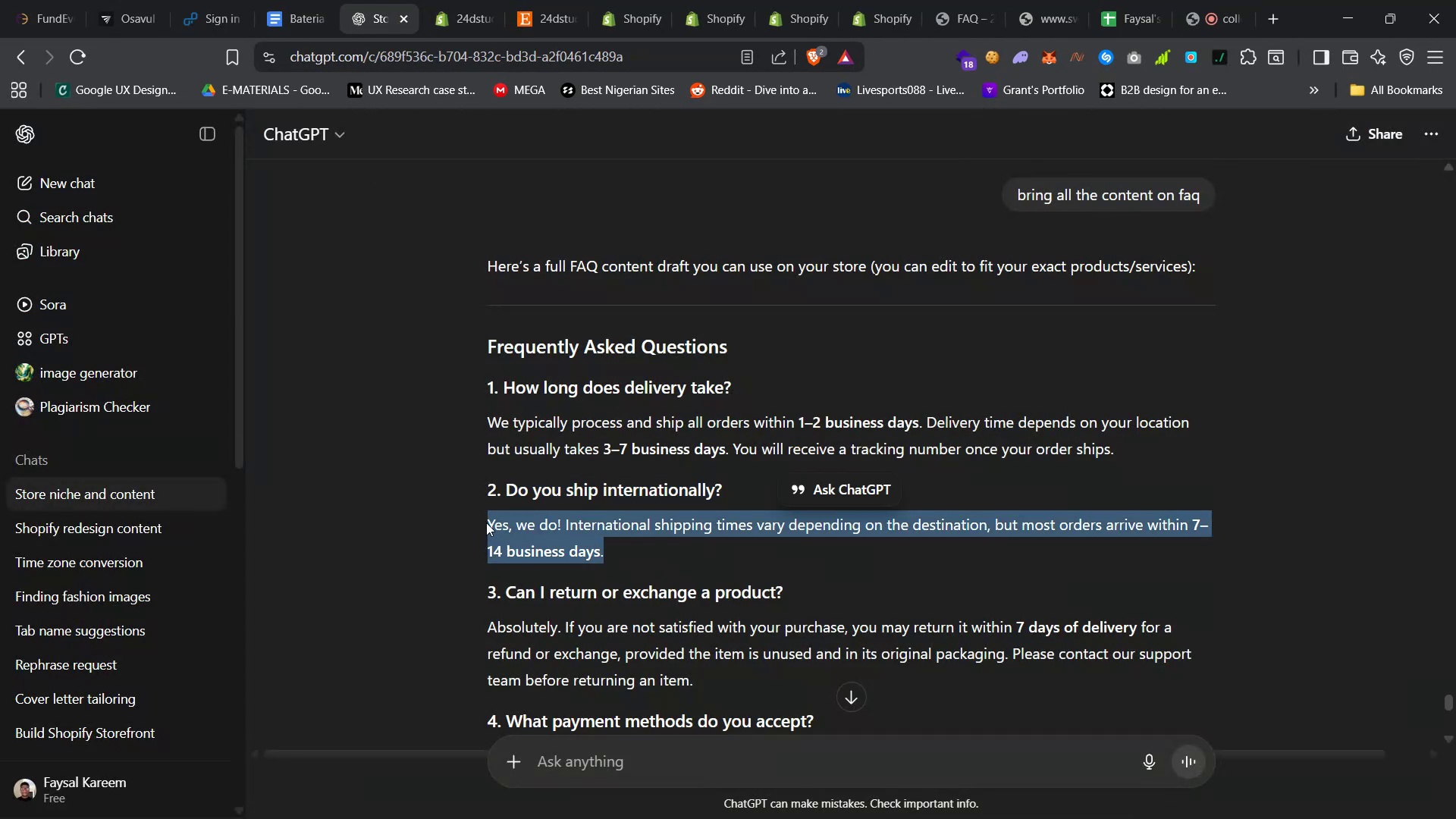 
key(Control+C)
 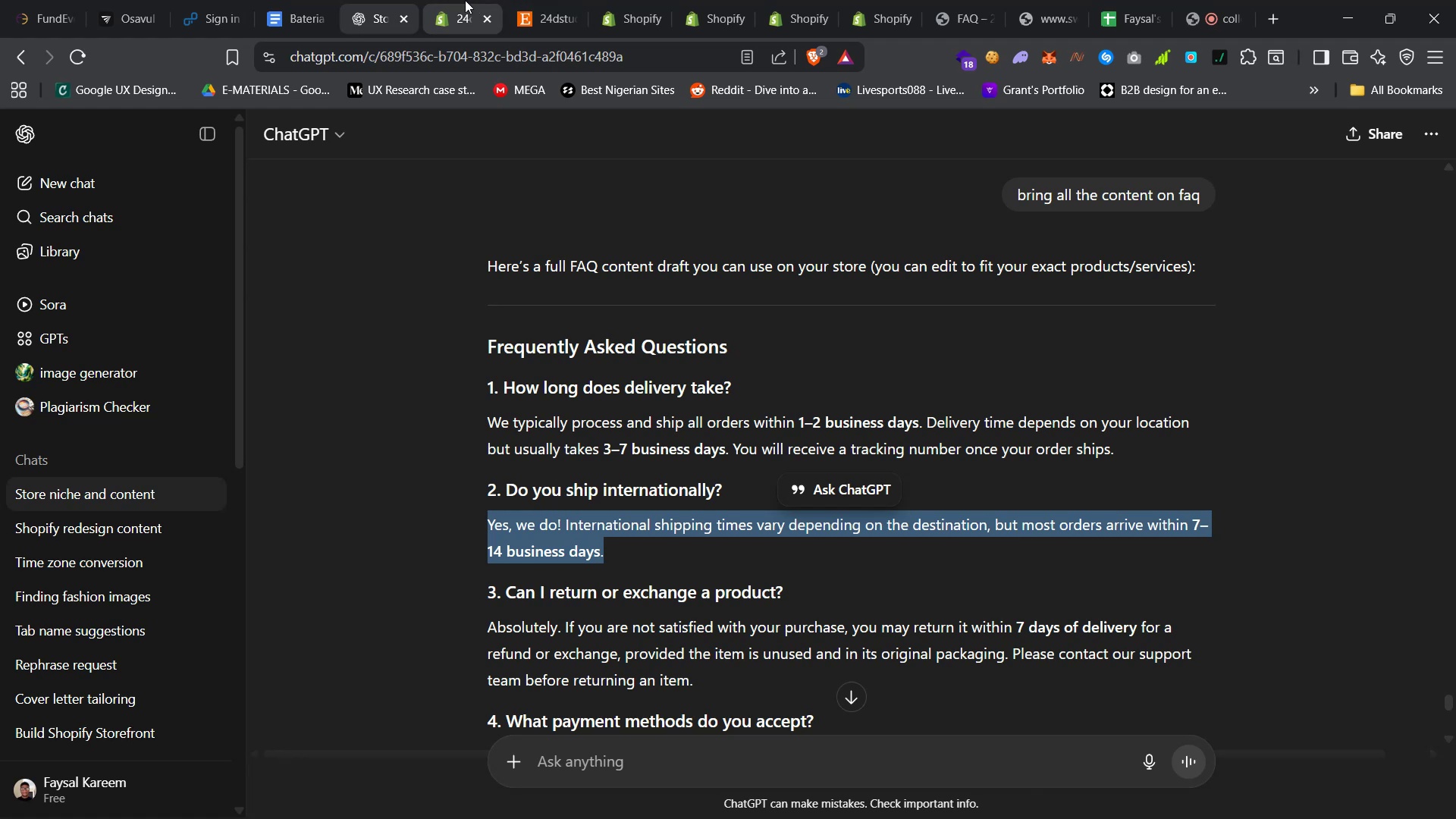 
left_click([444, 0])
 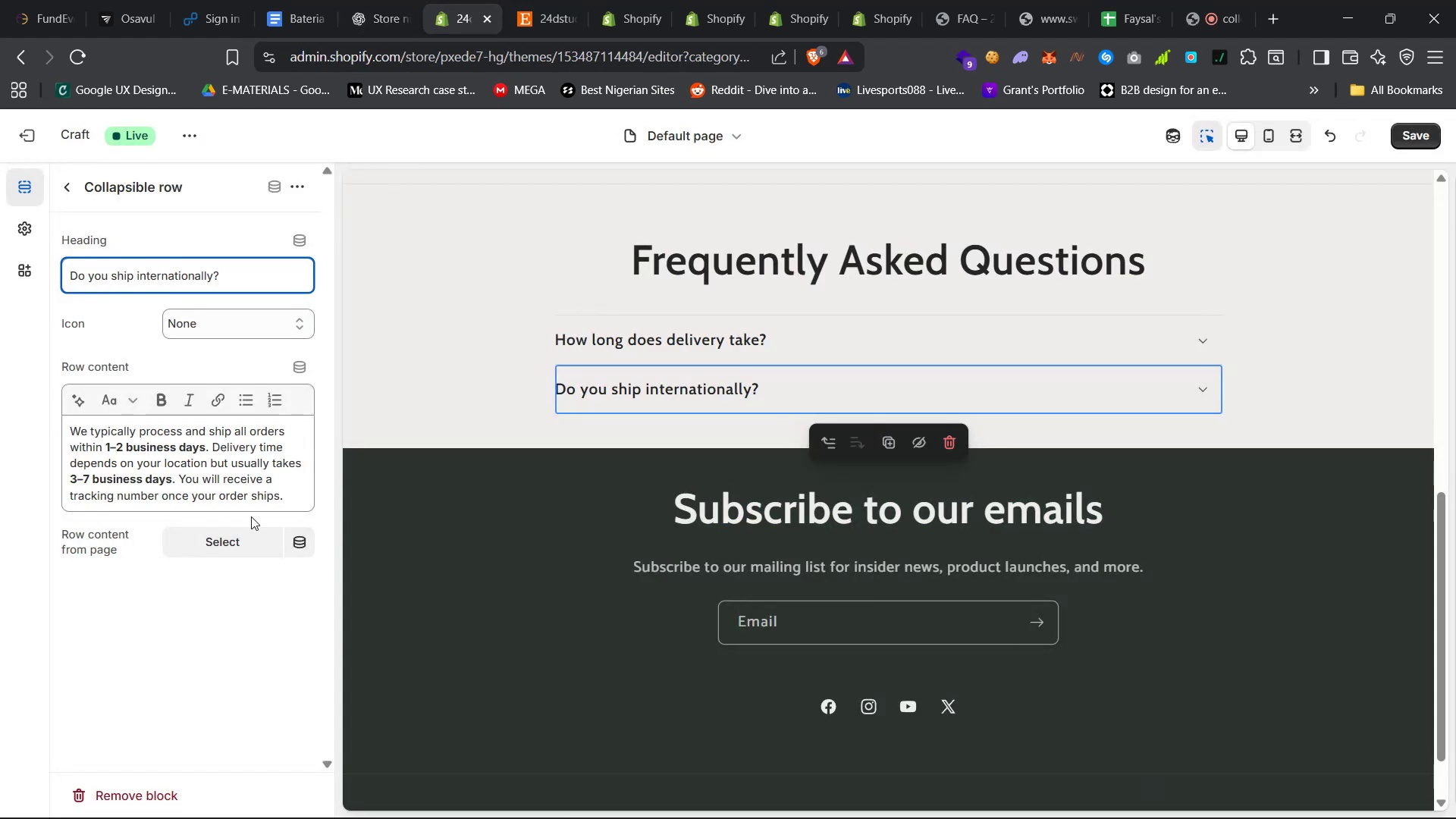 
left_click([246, 474])
 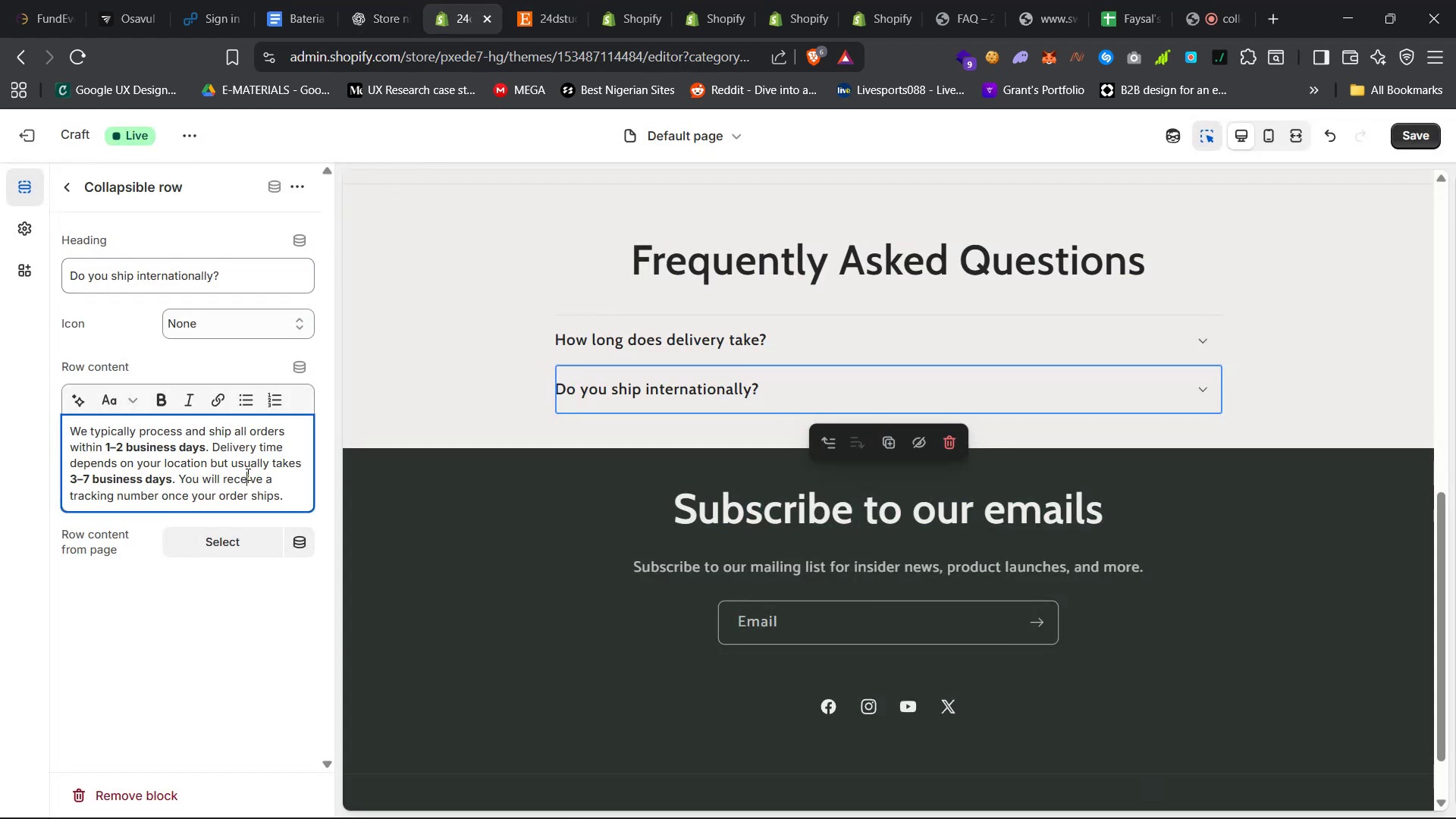 
key(Control+A)
 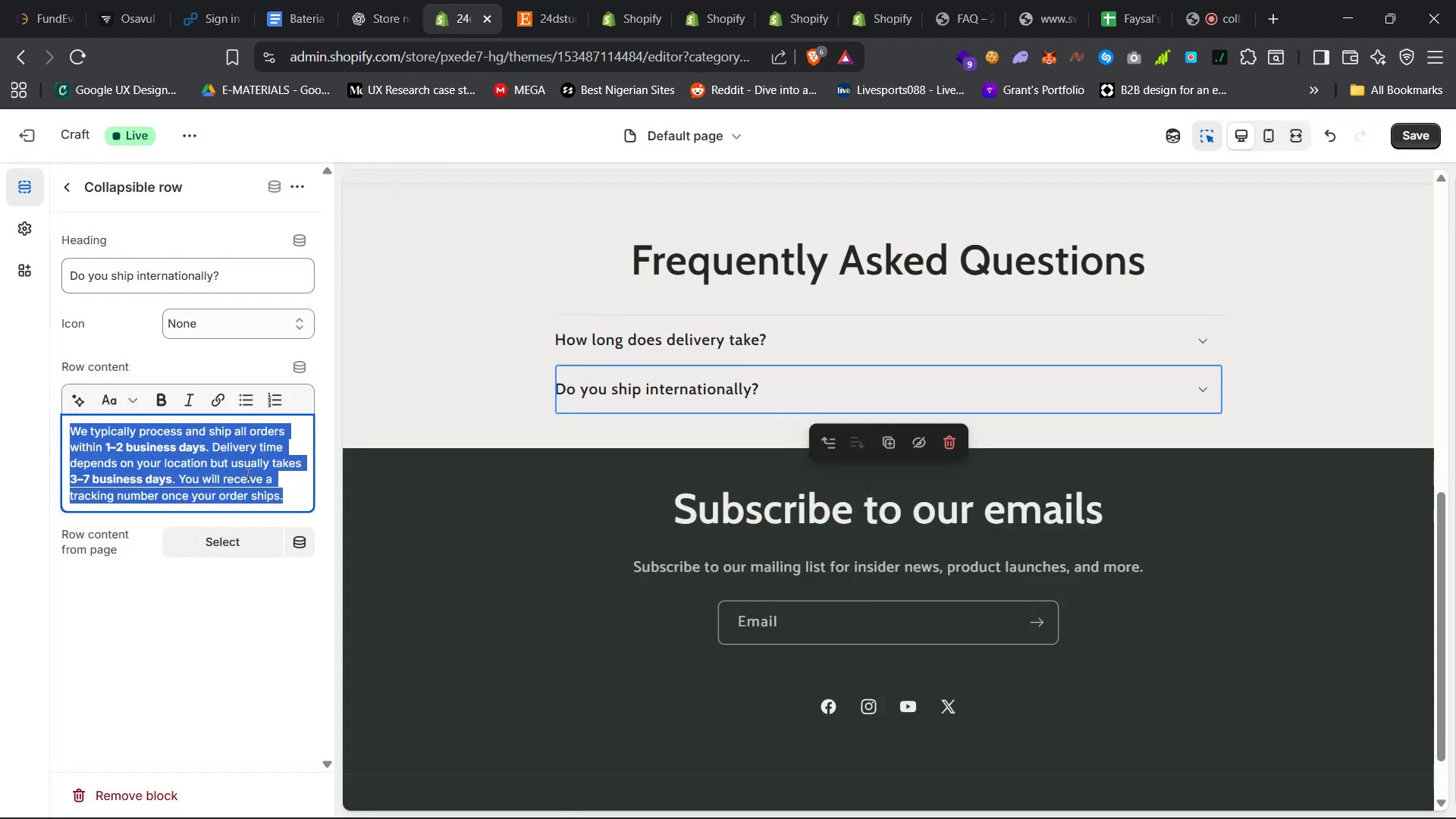 
key(Control+V)
 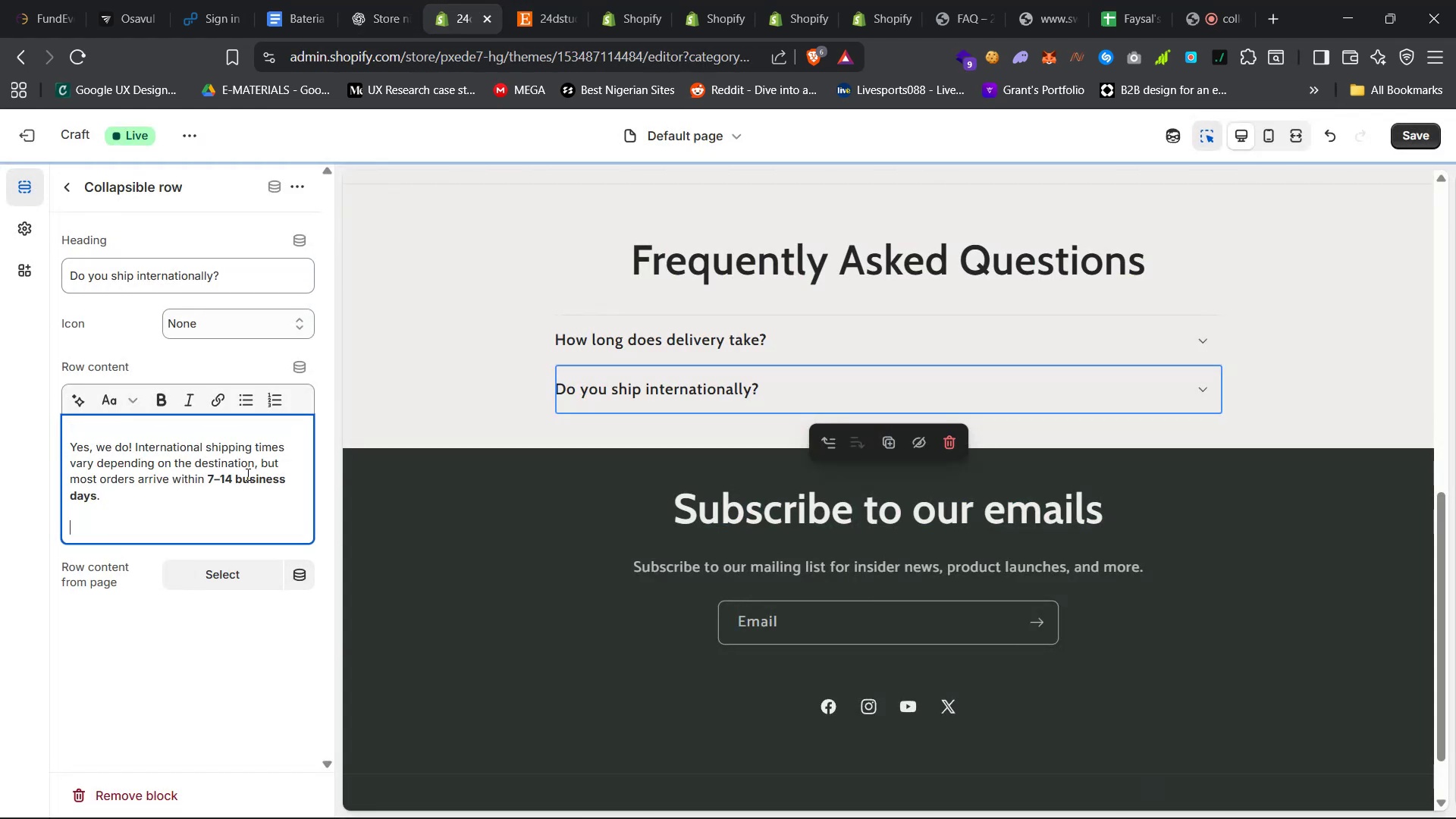 
key(Backspace)
 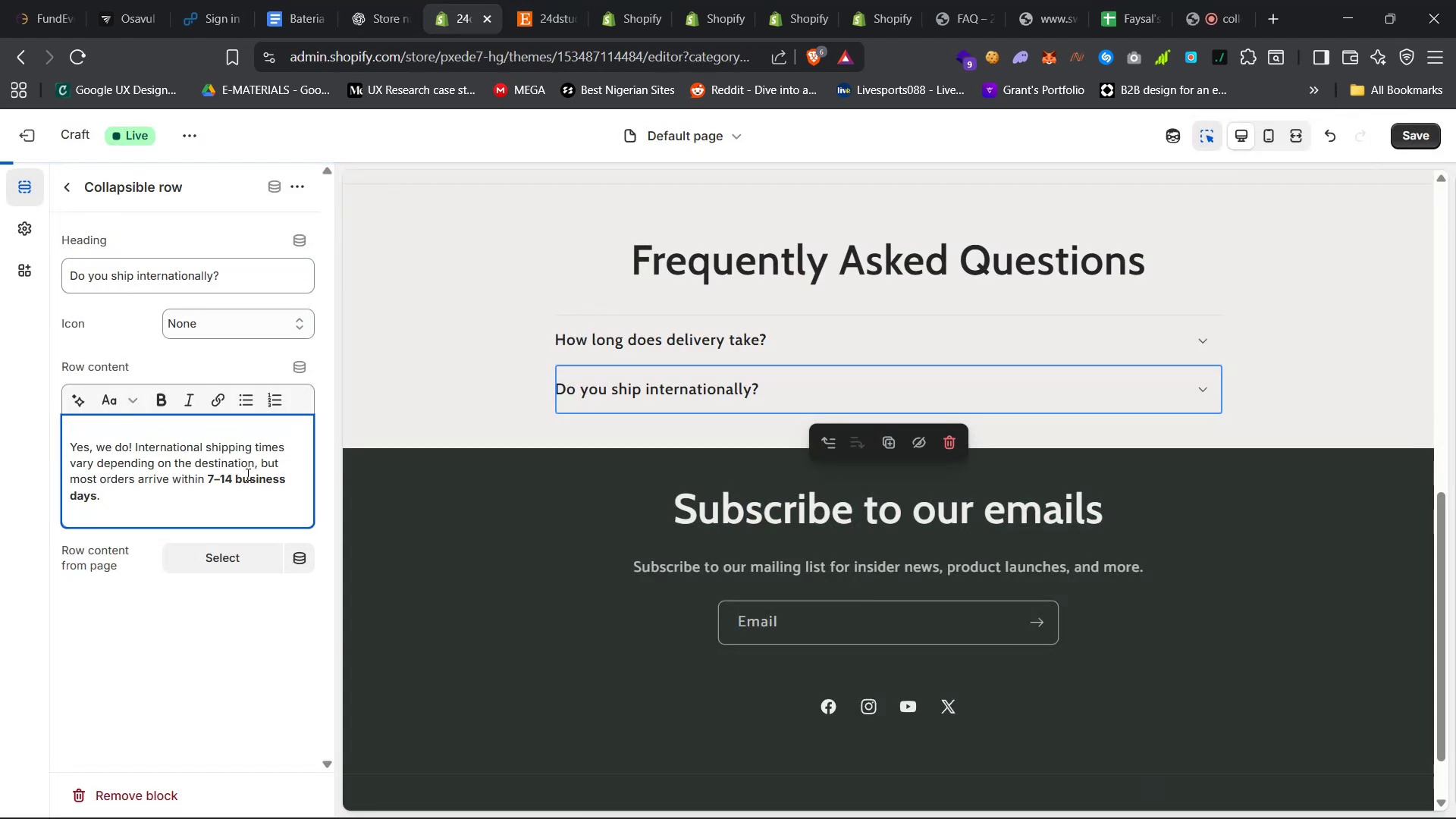 
key(Backspace)
 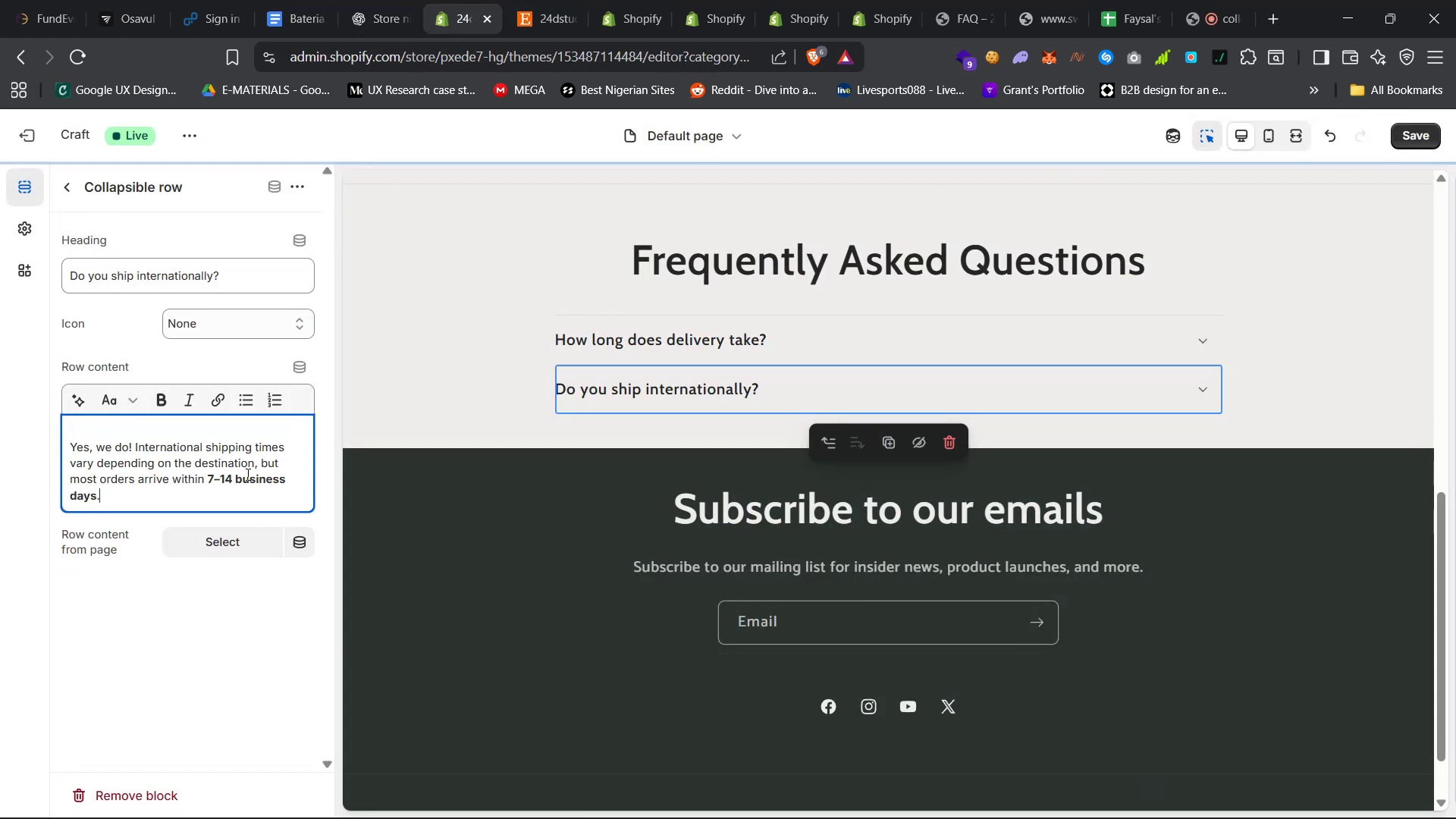 
key(ArrowUp)
 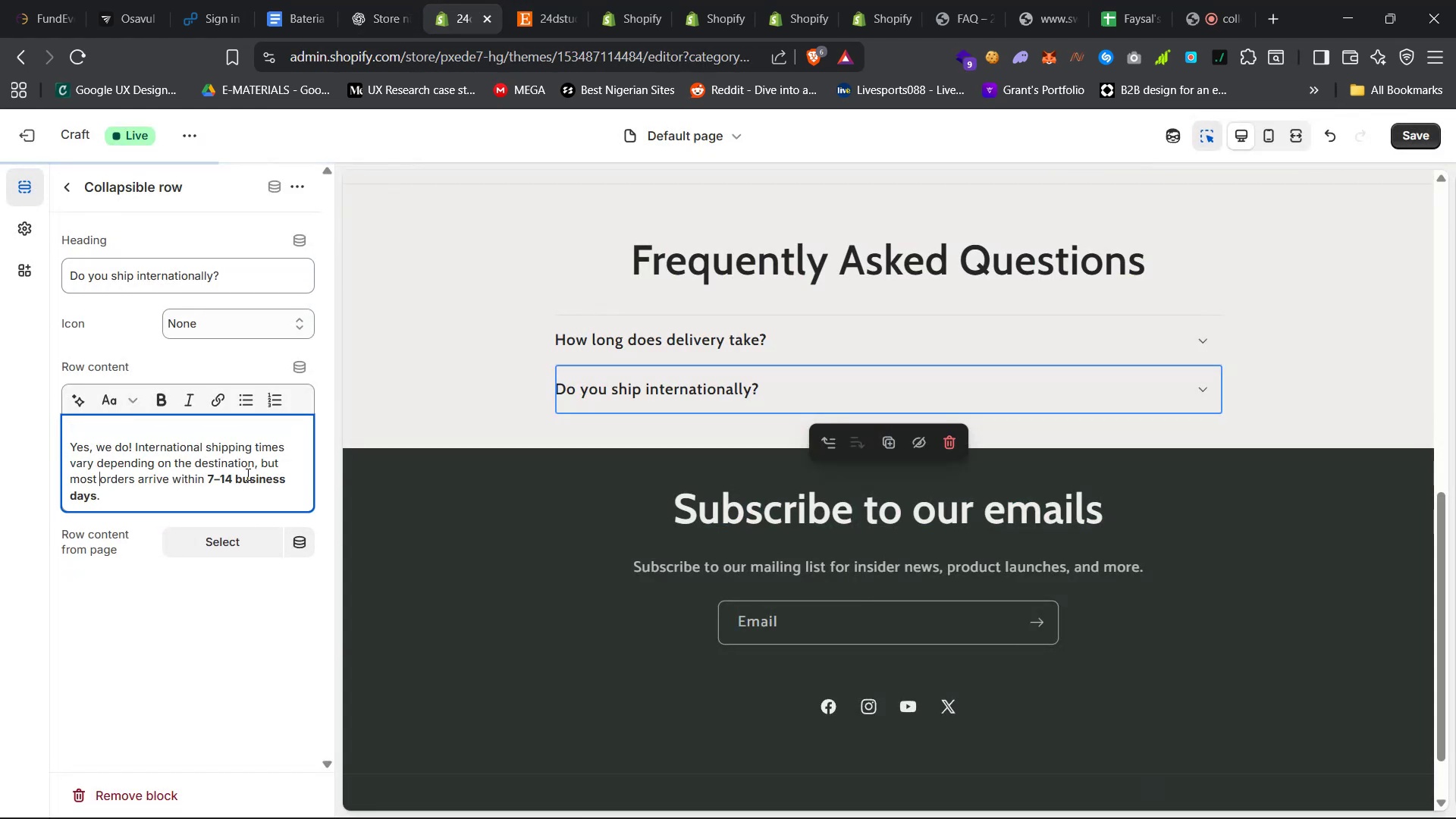 
key(ArrowUp)
 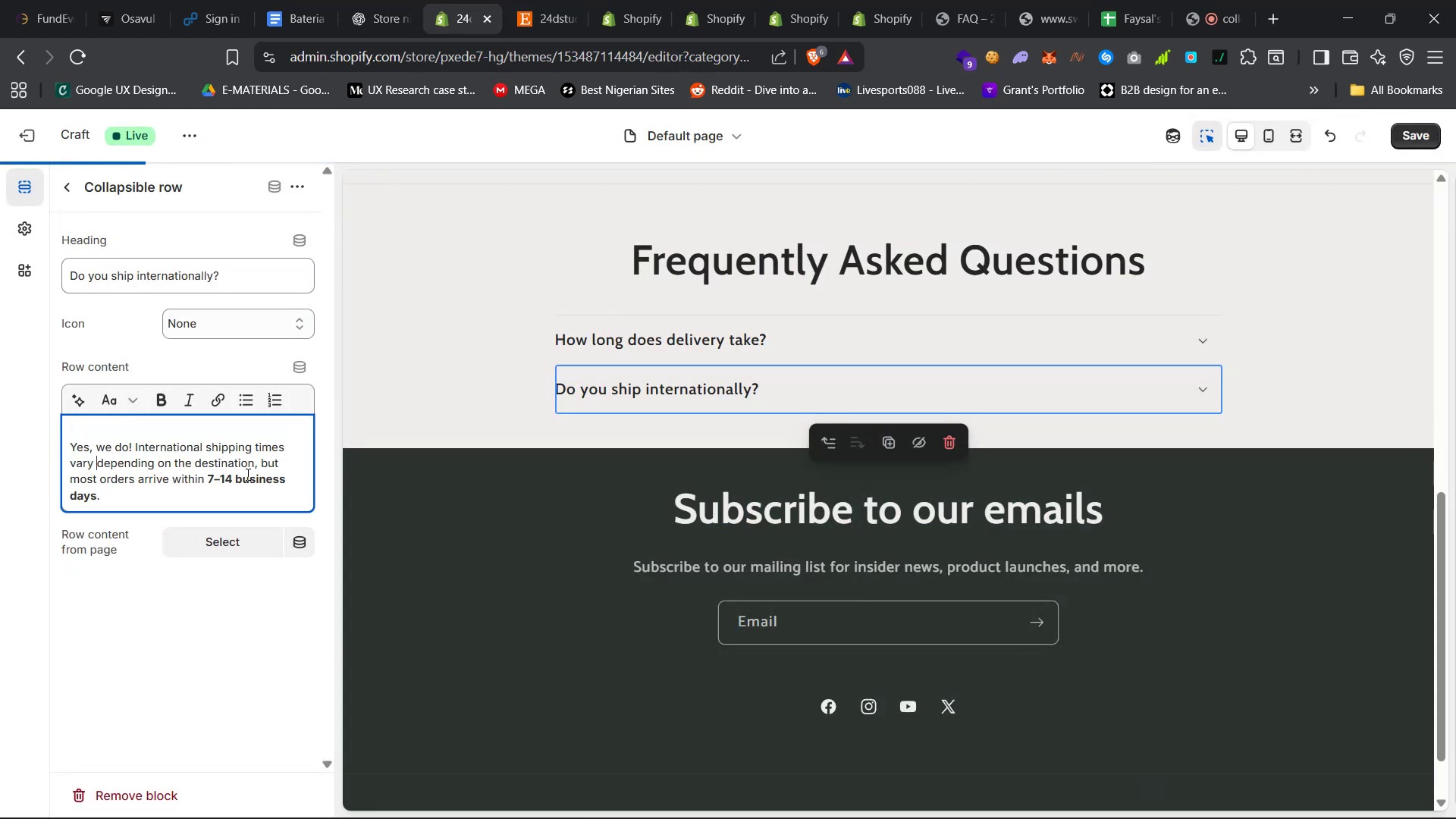 
key(ArrowUp)
 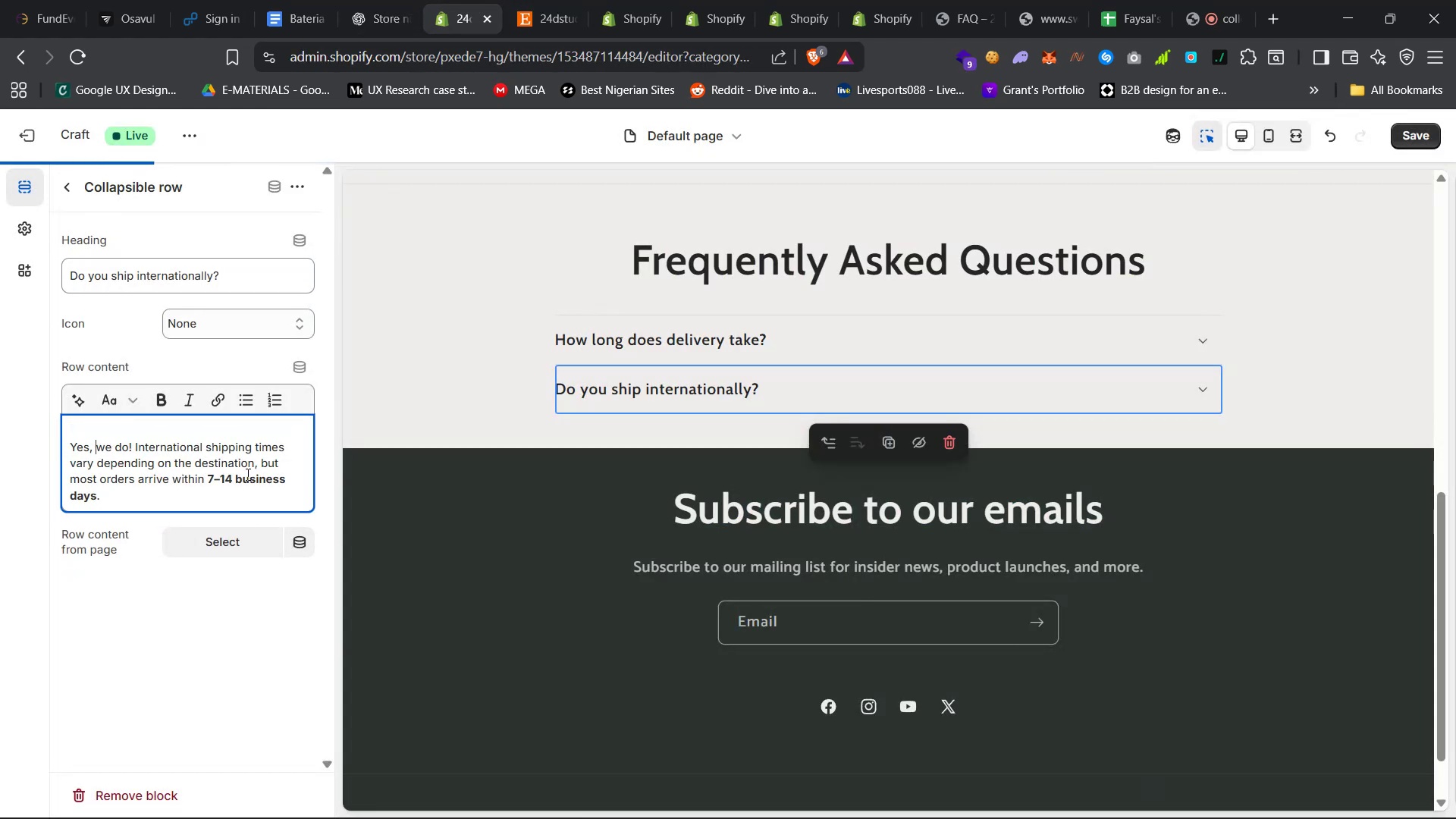 
hold_key(key=ArrowLeft, duration=0.52)
 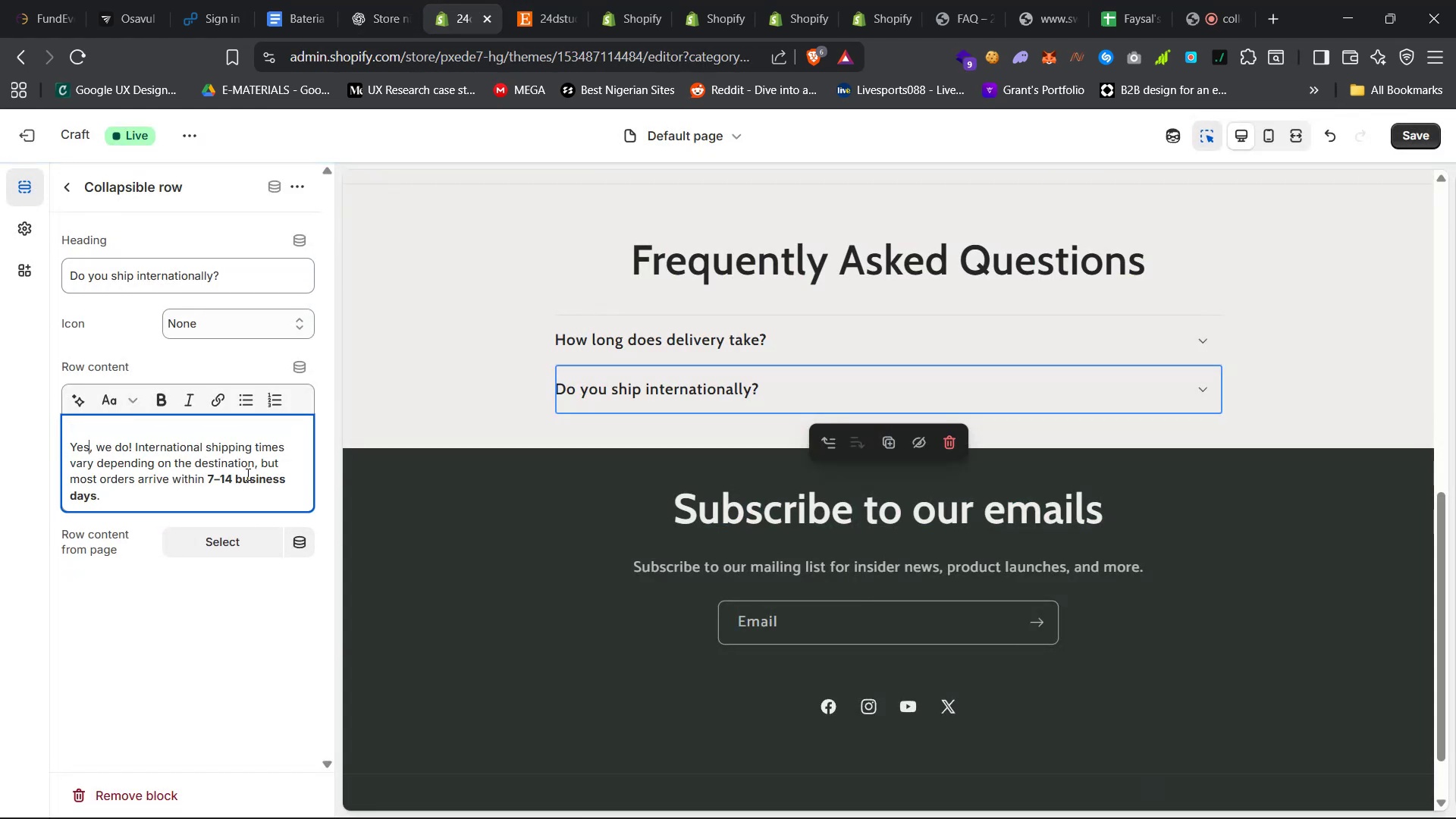 
key(ArrowLeft)
 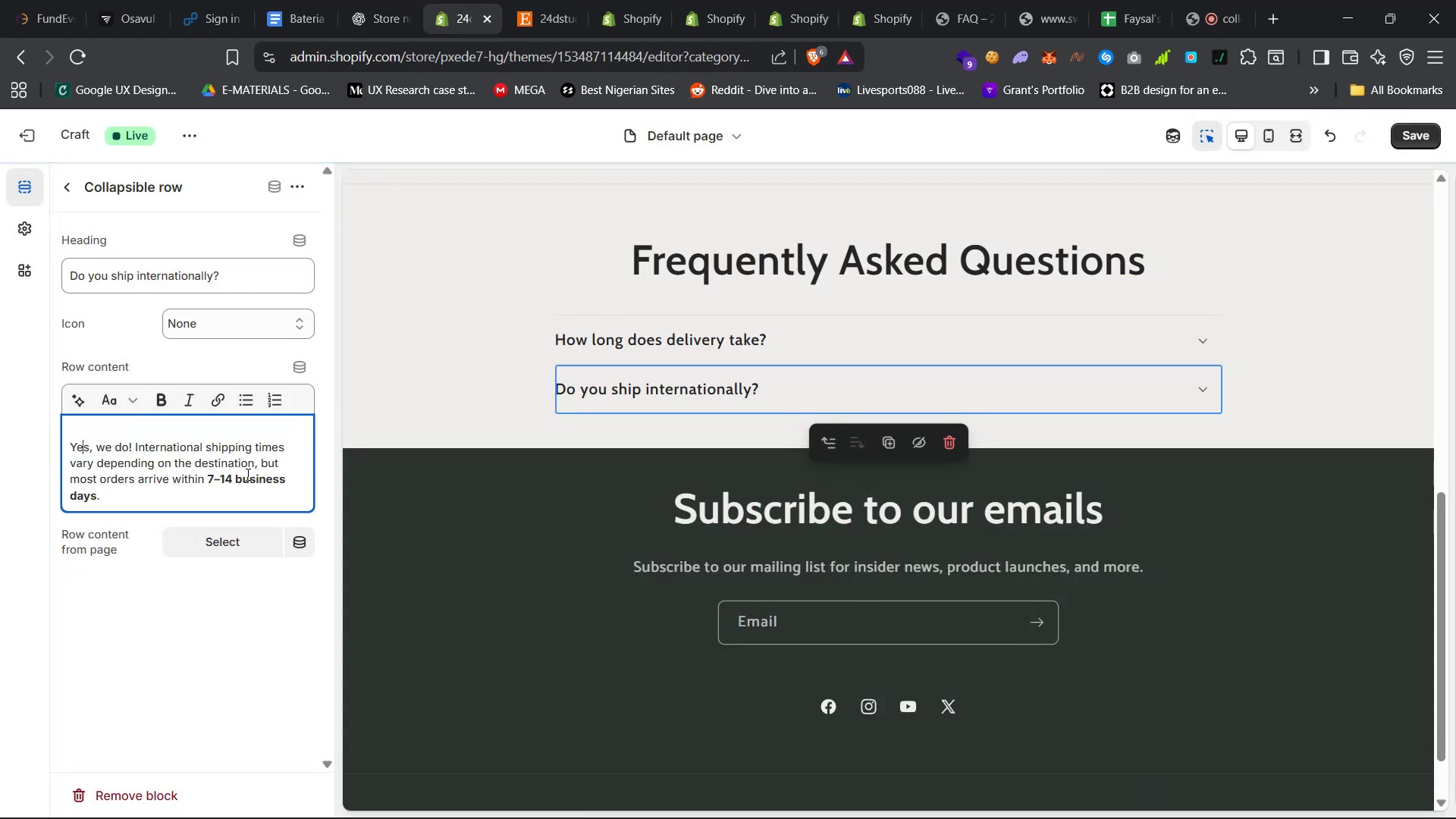 
key(ArrowLeft)
 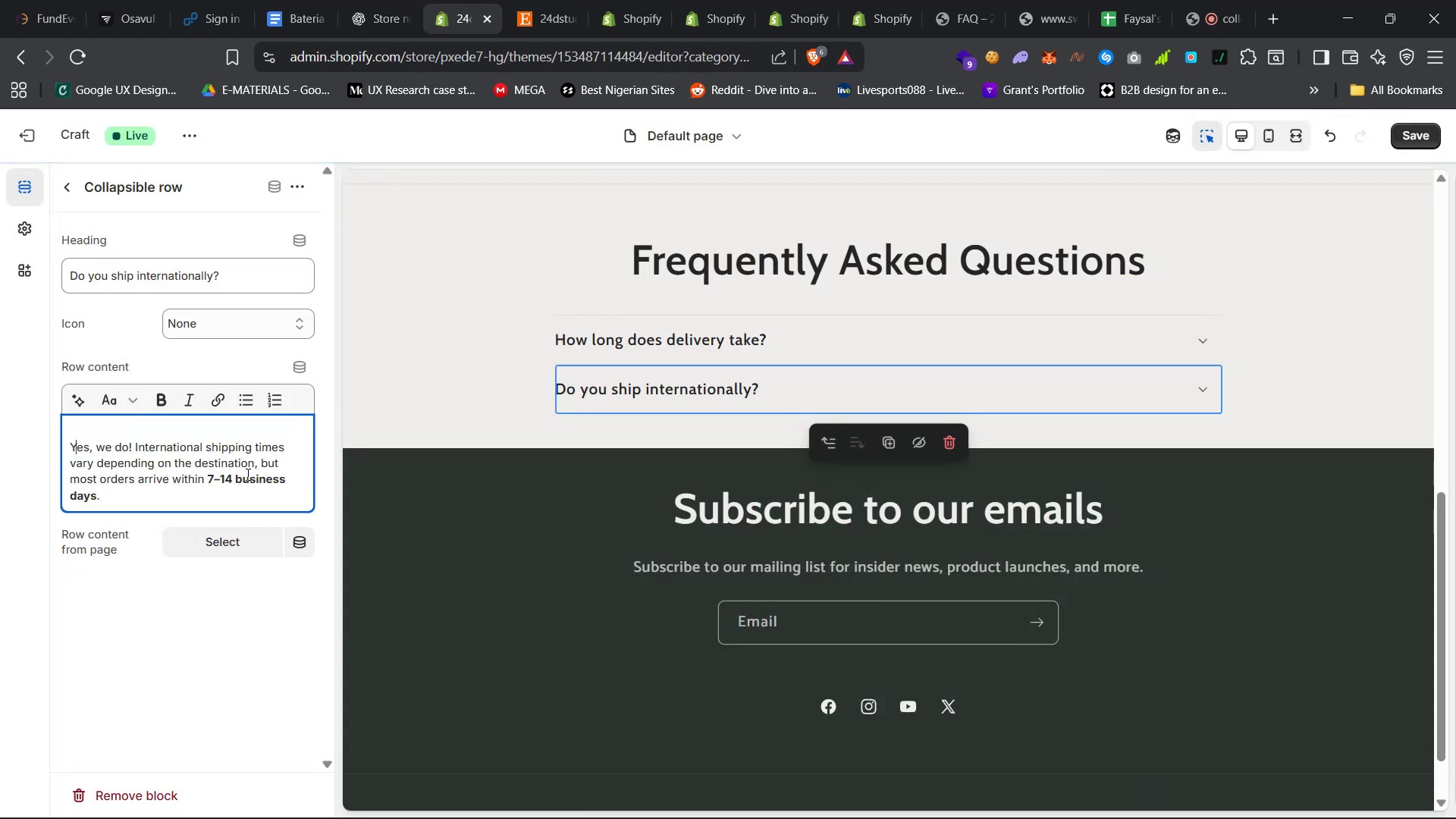 
key(ArrowLeft)
 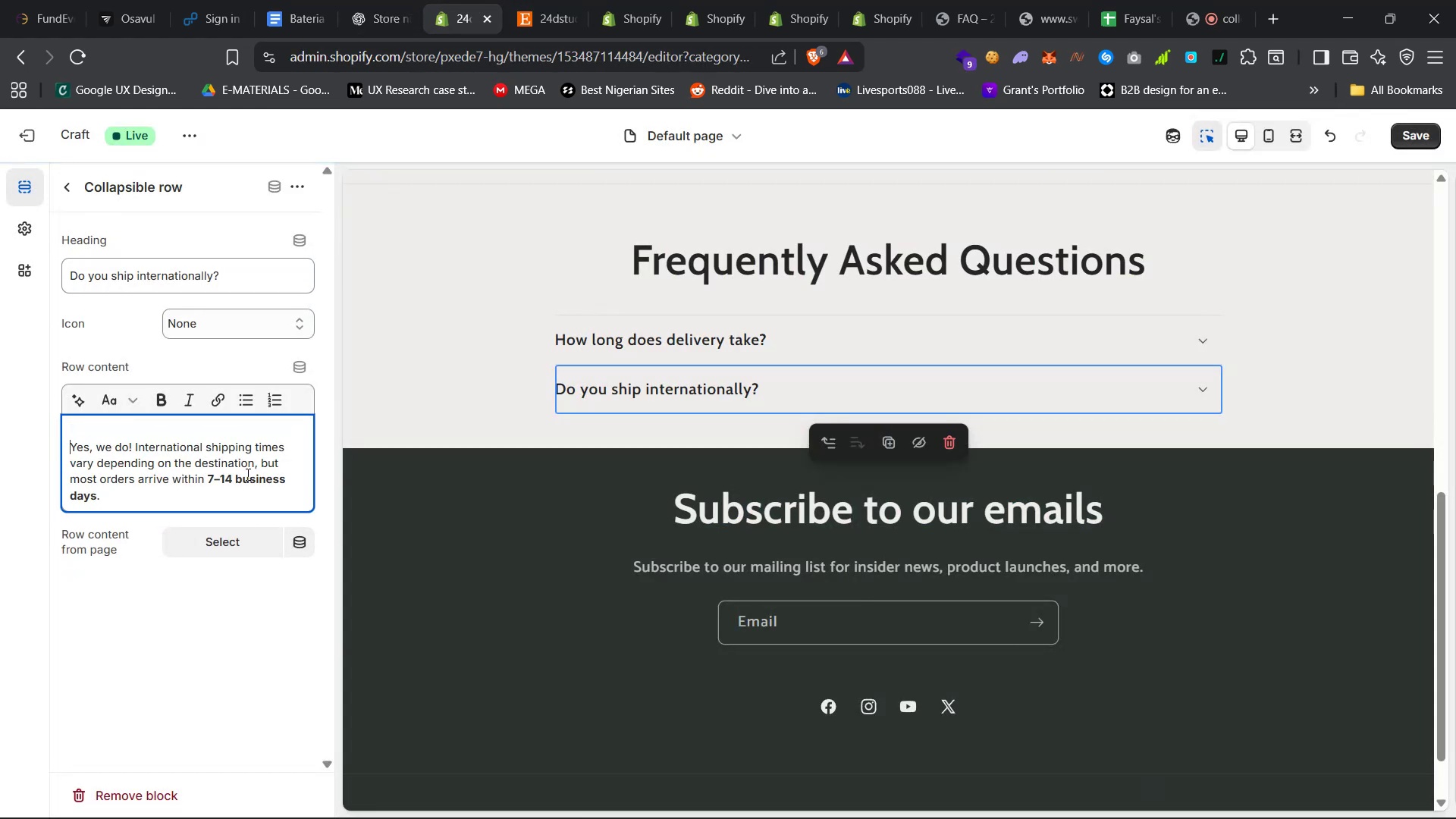 
key(Backspace)
 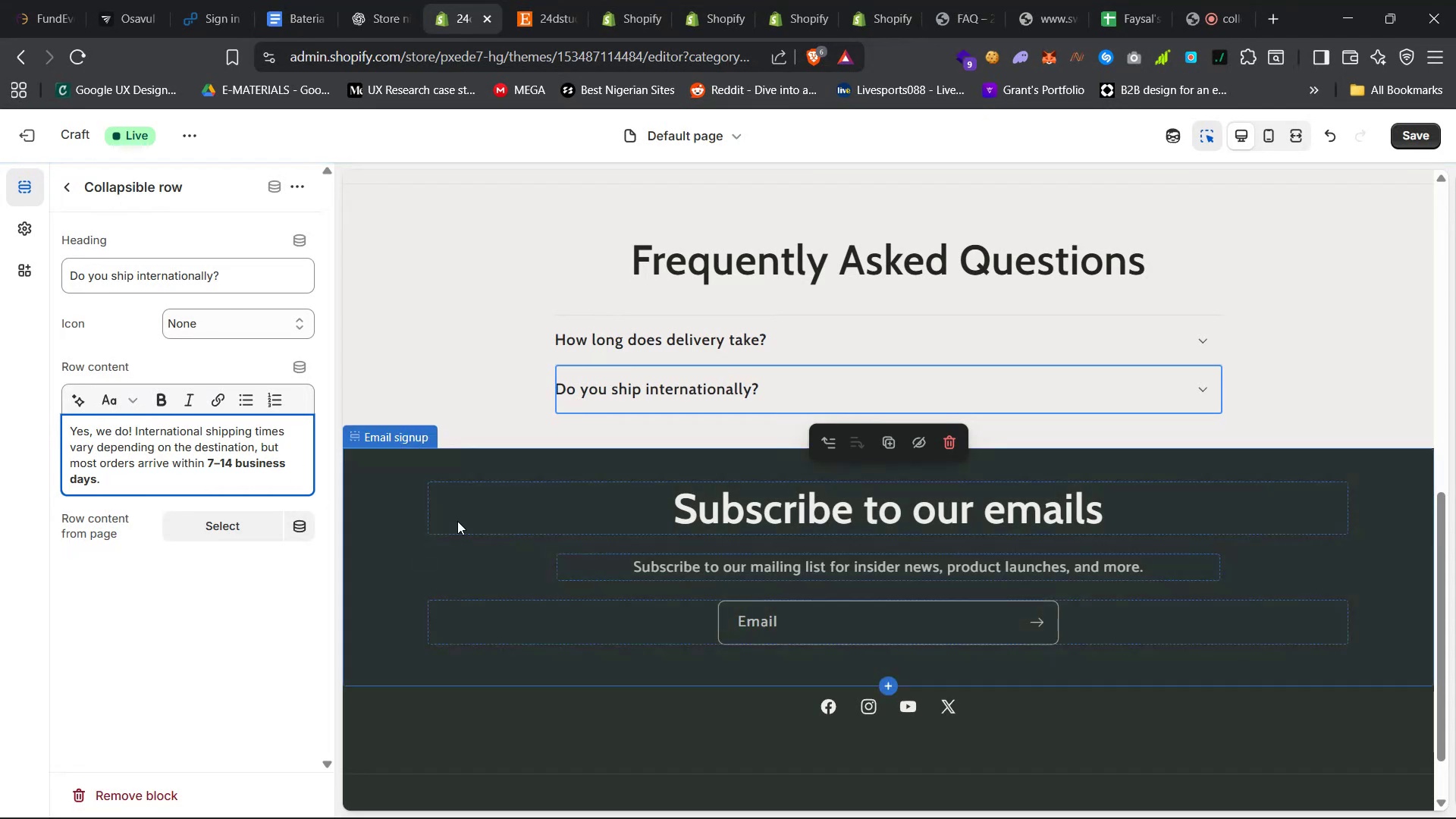 
right_click([808, 391])
 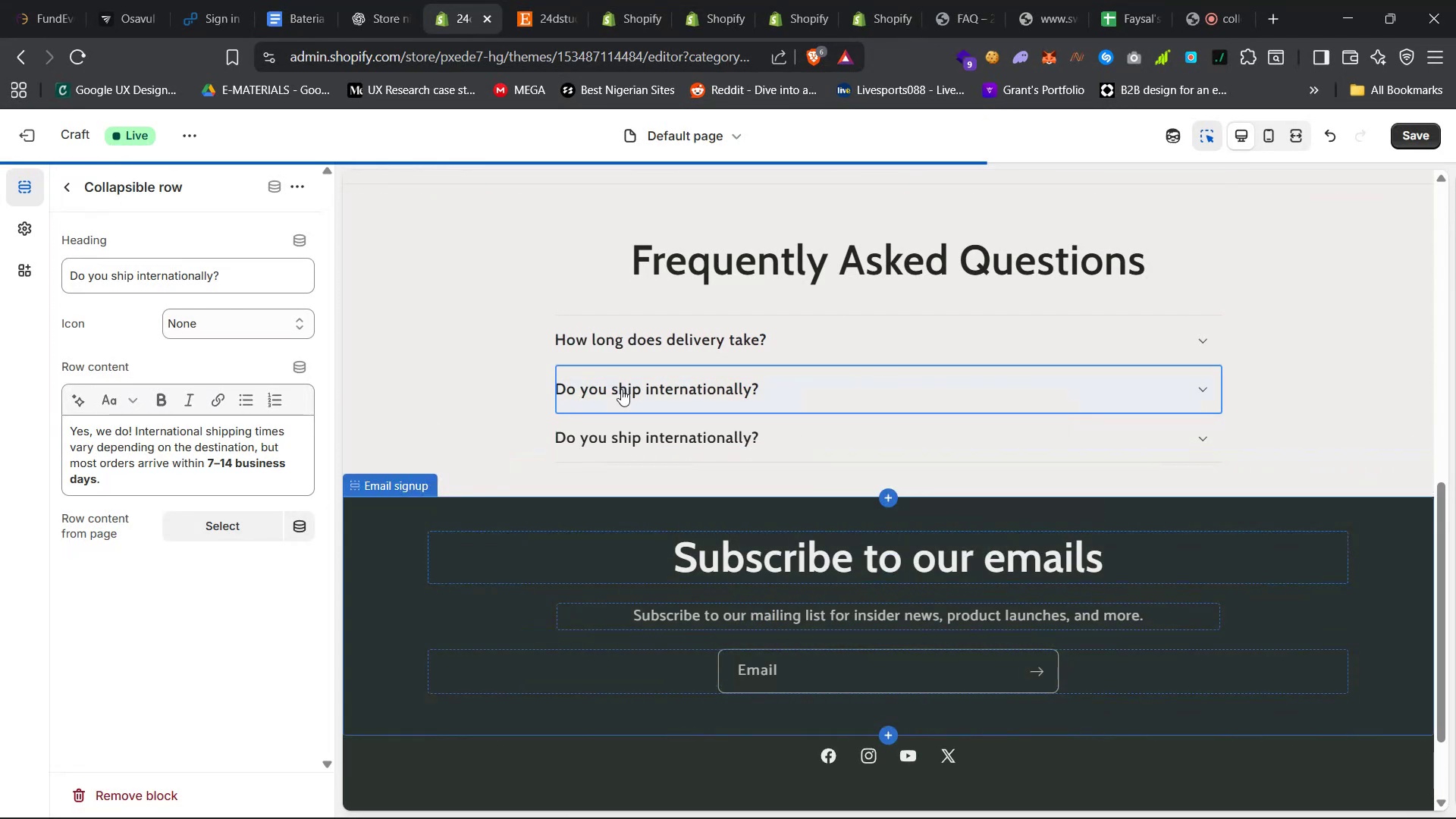 
left_click([367, 0])
 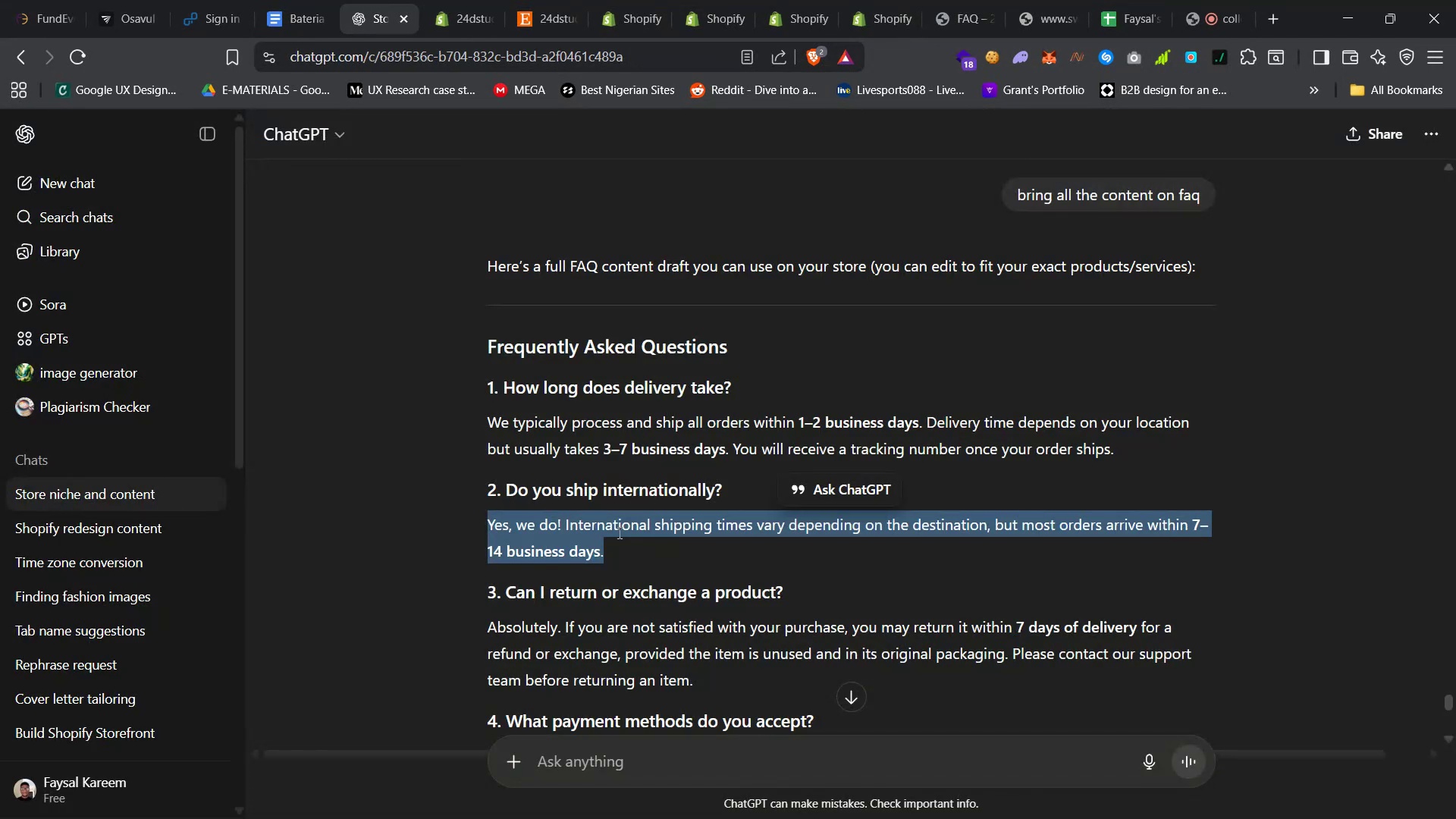 
scroll: coordinate [661, 544], scroll_direction: down, amount: 3.0
 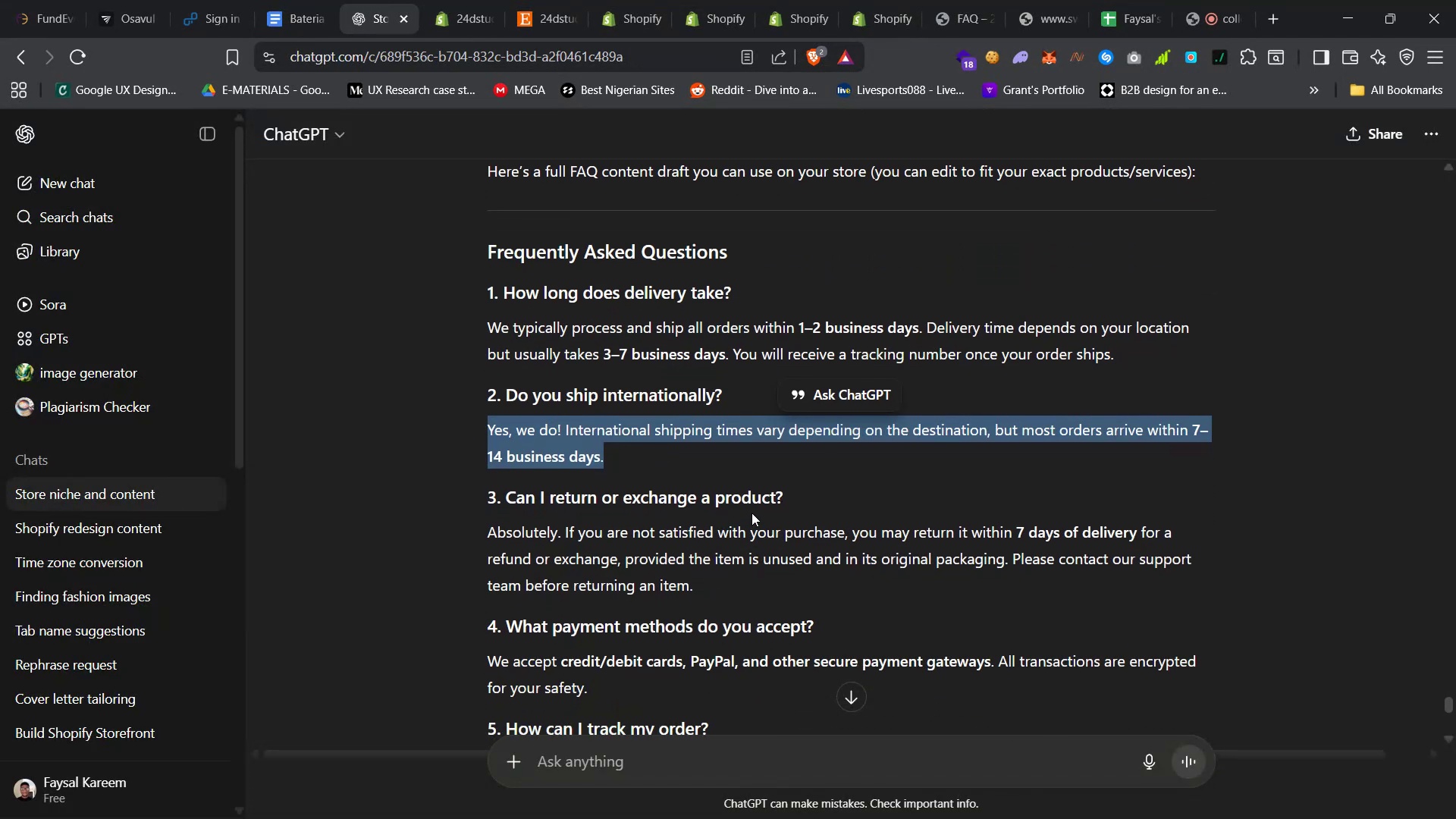 
left_click_drag(start_coordinate=[789, 498], to_coordinate=[508, 507])
 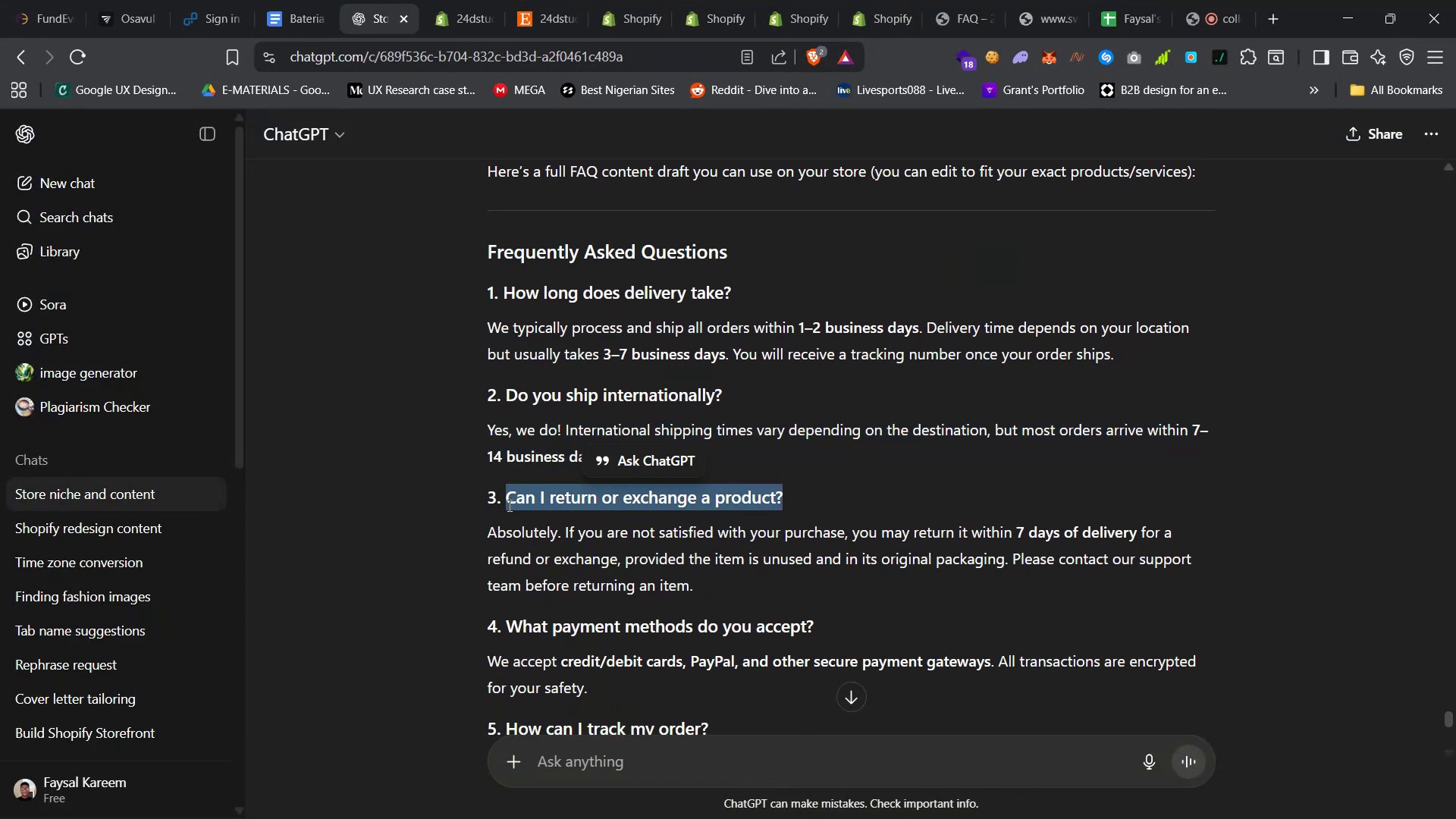 
key(Control+C)
 